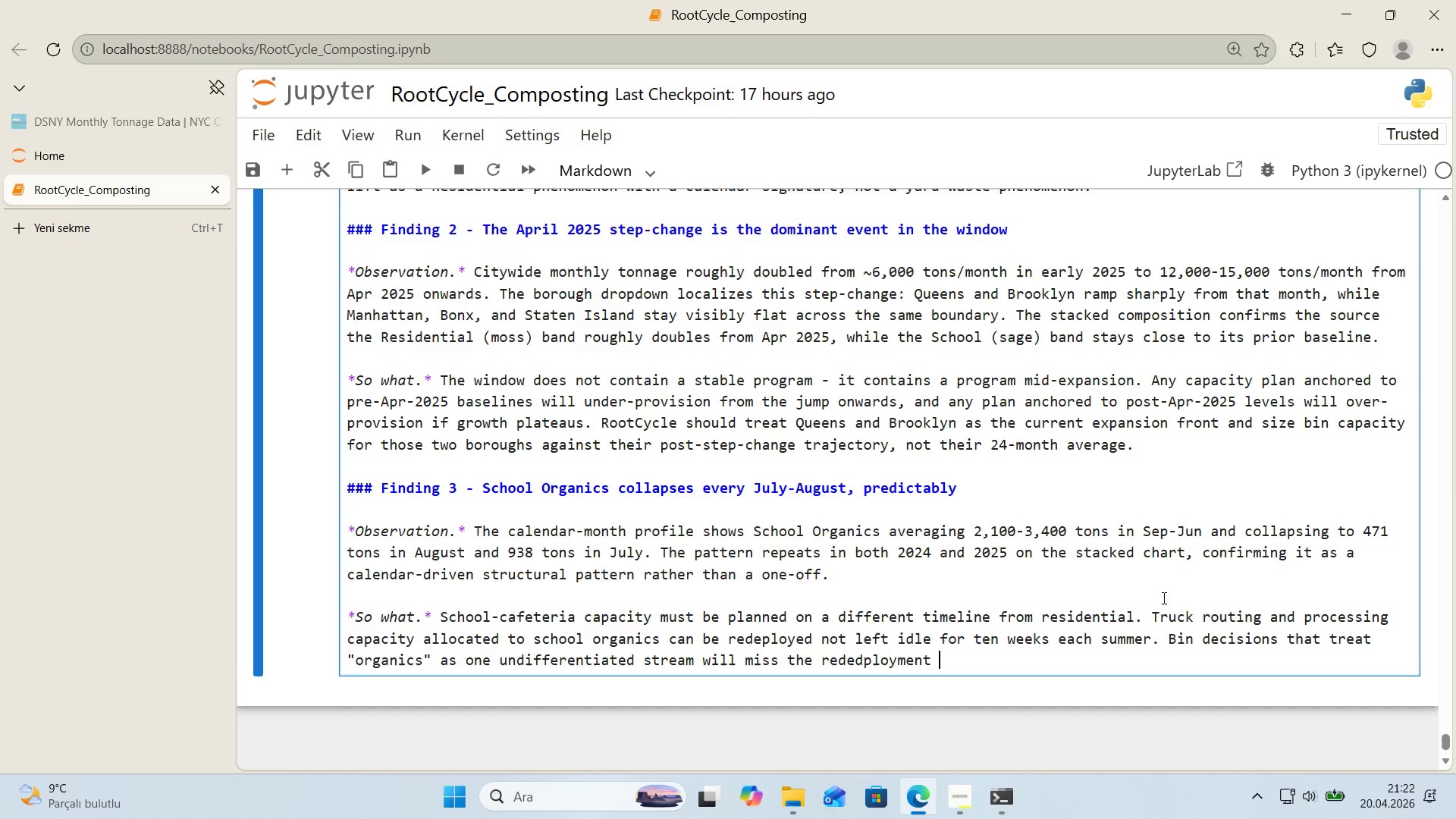 
hold_key(key=D, duration=15.0)
 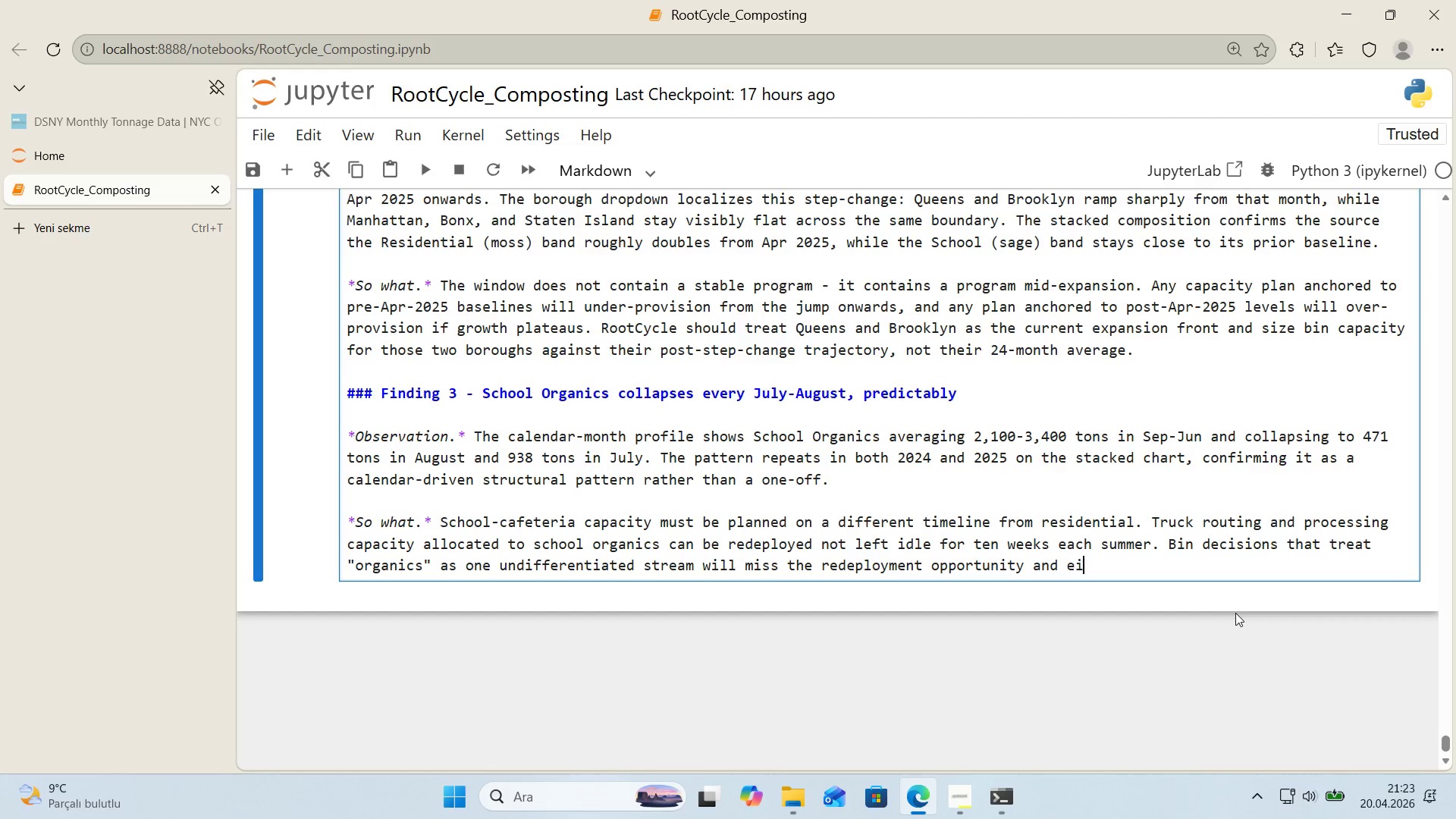 
left_click([864, 661])
 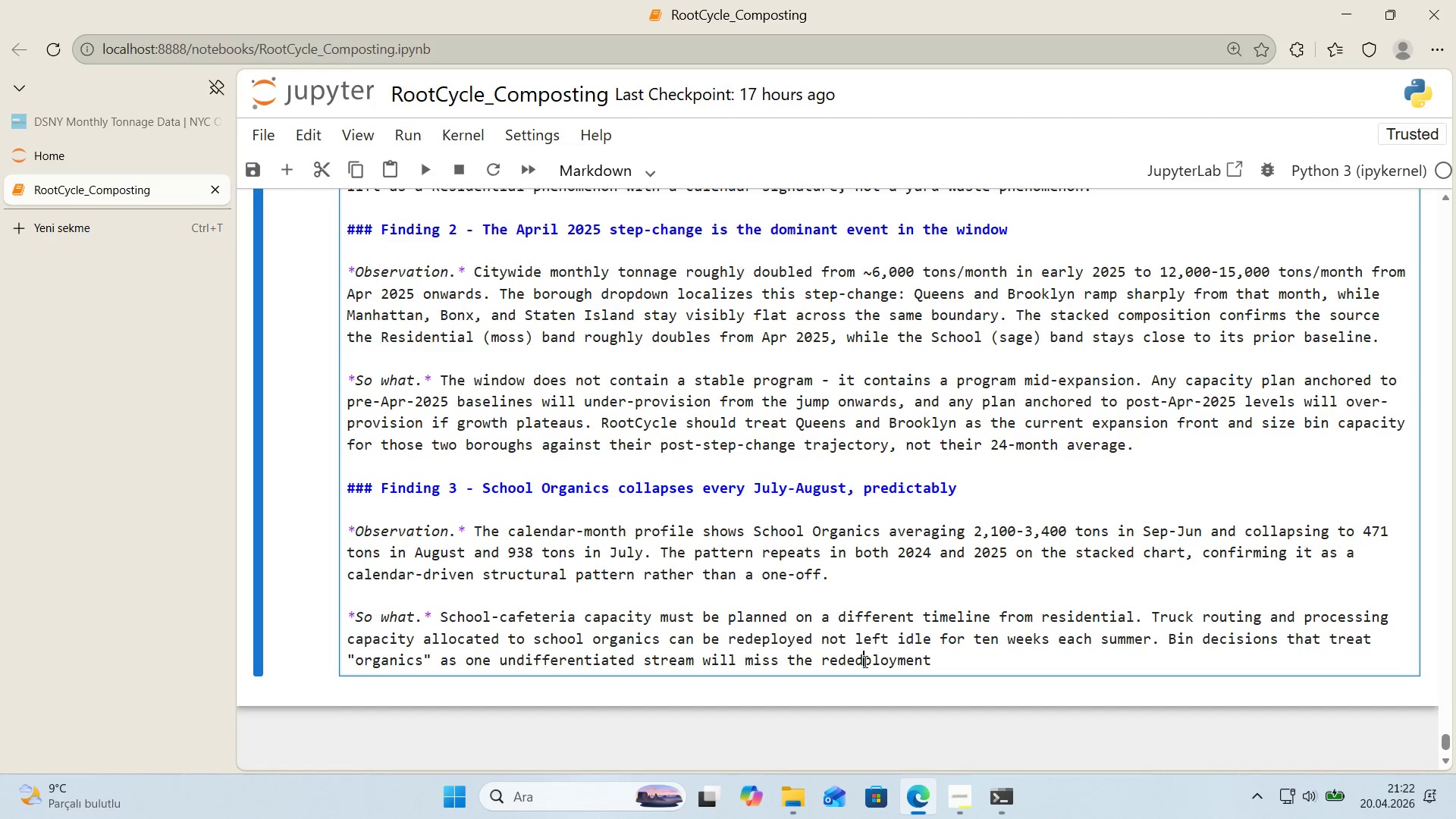 
key(Backspace)
 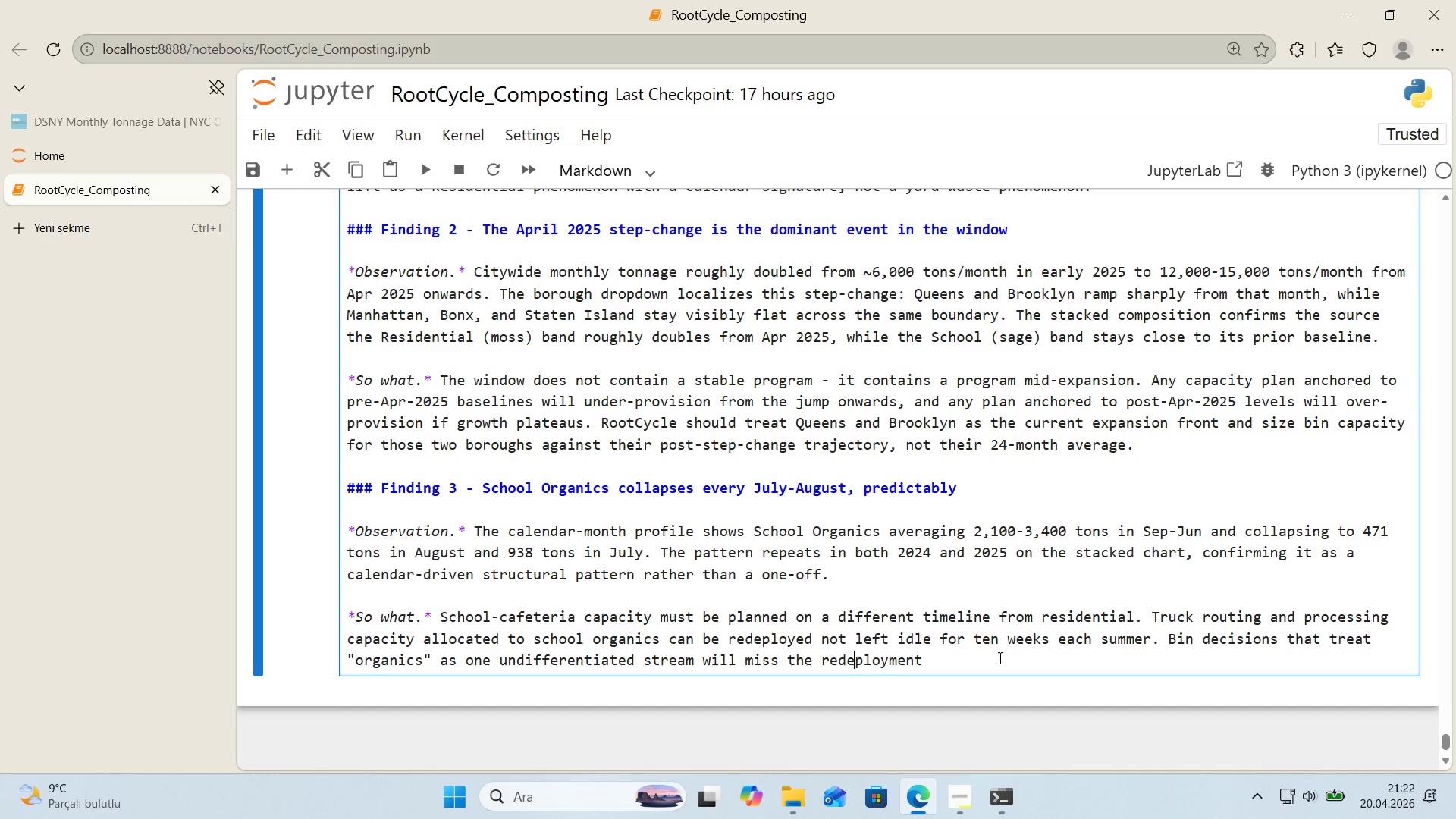 
double_click([1010, 657])
 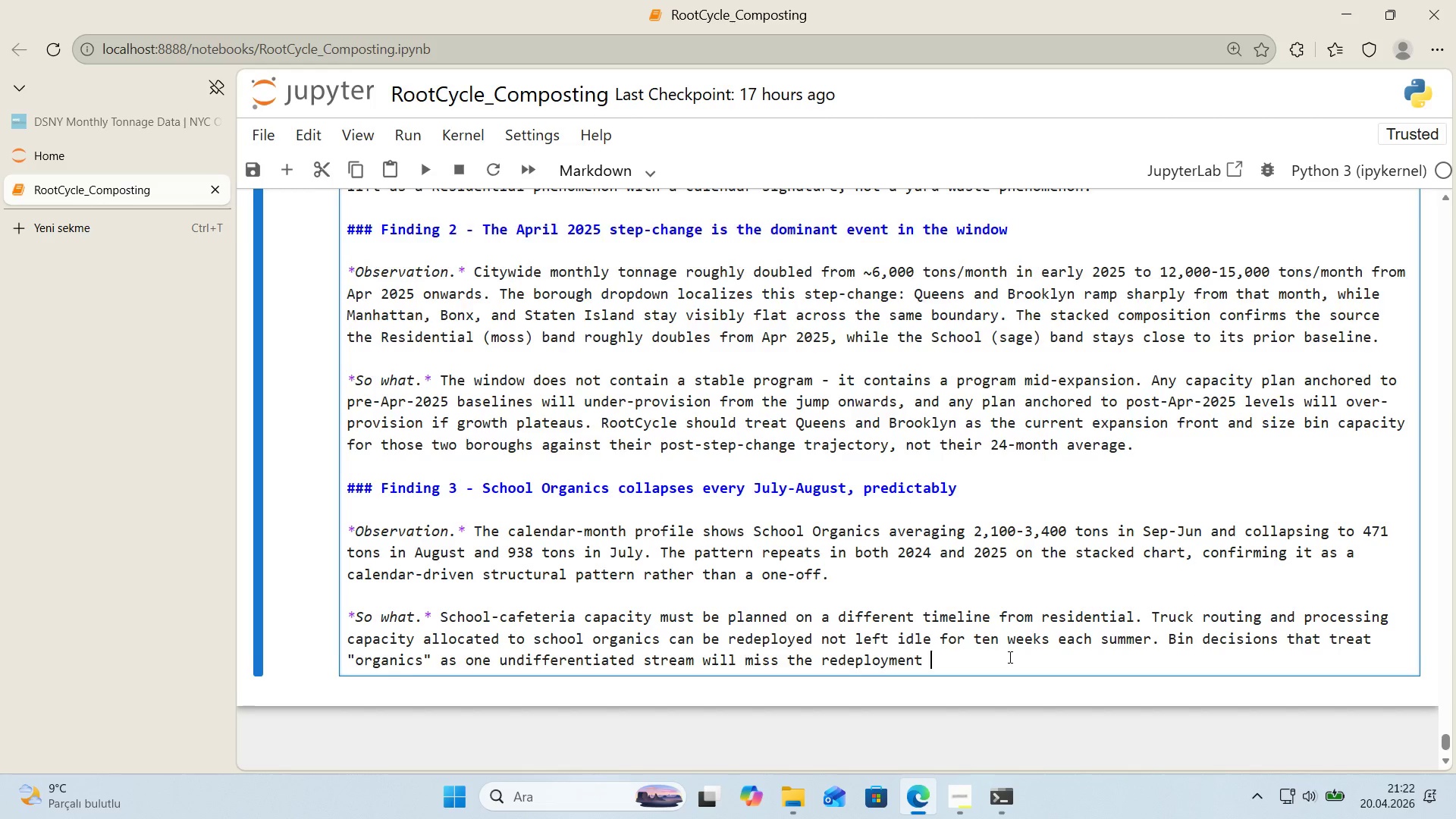 
scroll: coordinate [1009, 657], scroll_direction: down, amount: 1.0
 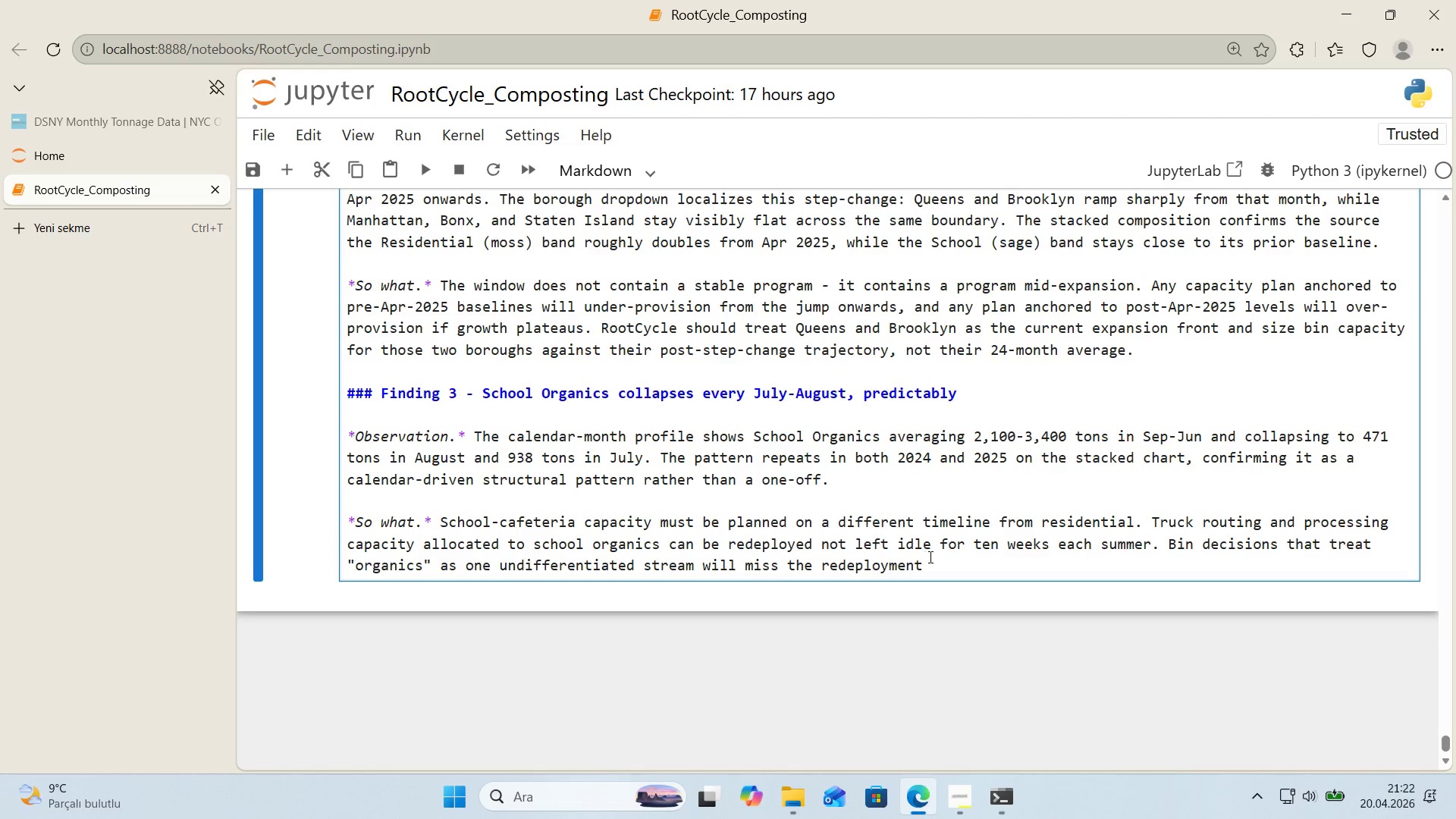 
left_click([923, 561])
 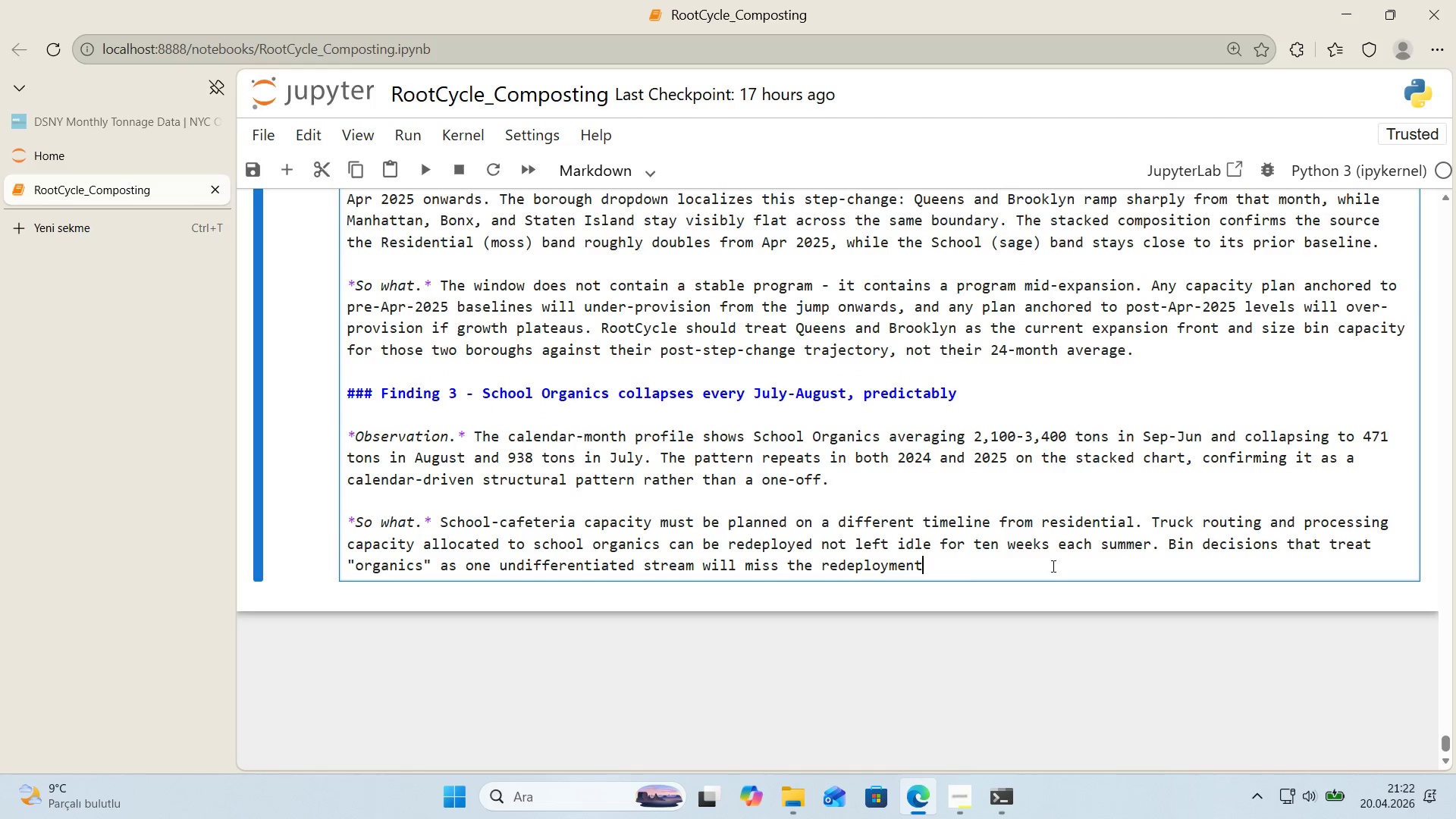 
type( opportun'ty )
 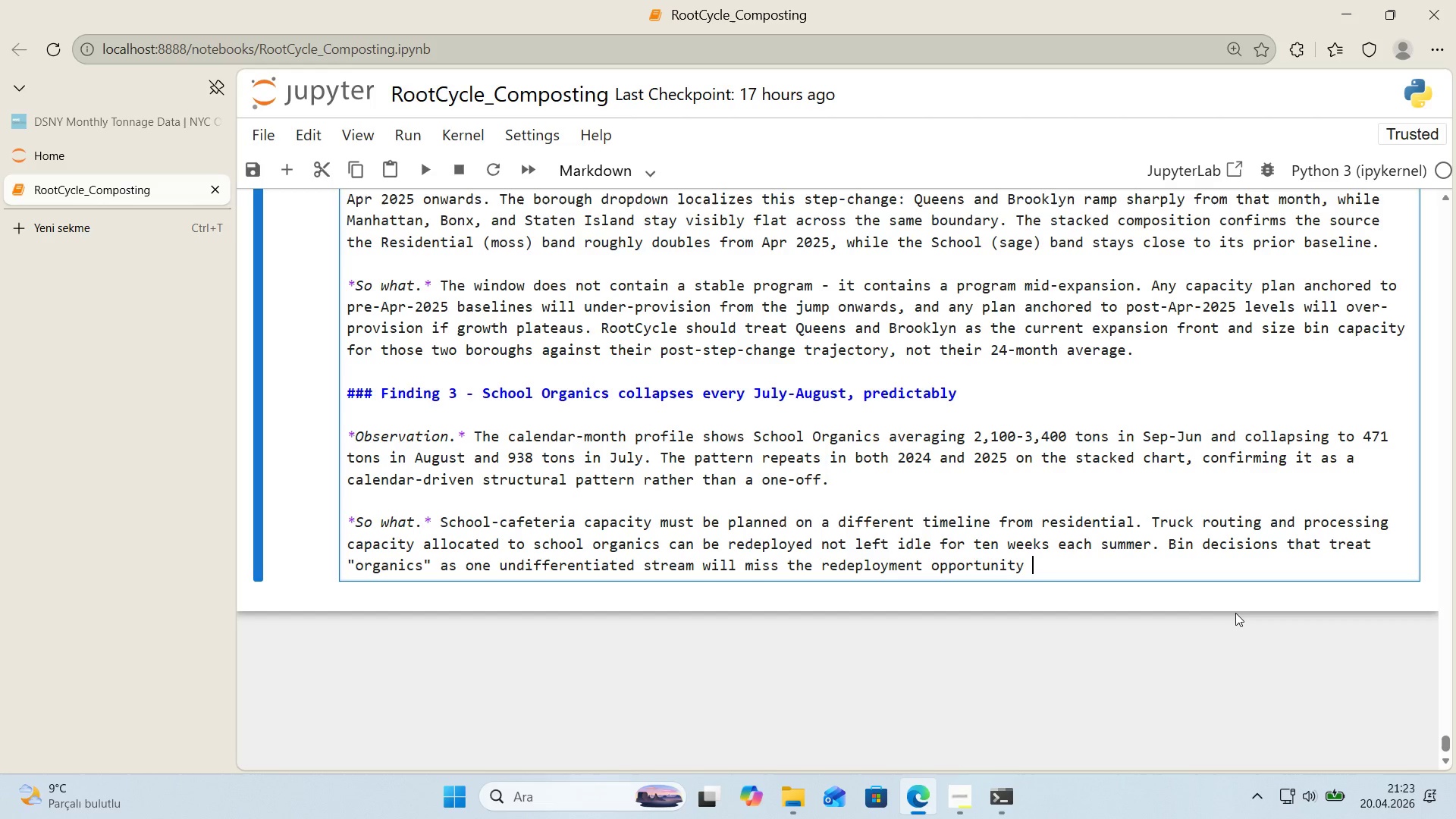 
type(an e'ther over-staff schools 'n summer of)
key(Backspace)
type(r under-staff res'dent'al at the same t'me, when res'ddednt)
key(Backspace)
key(Backspace)
key(Backspace)
key(Backspace)
key(Backspace)
type(ent'al 's actually near 's)
key(Backspace)
type(ts annual peak *()
 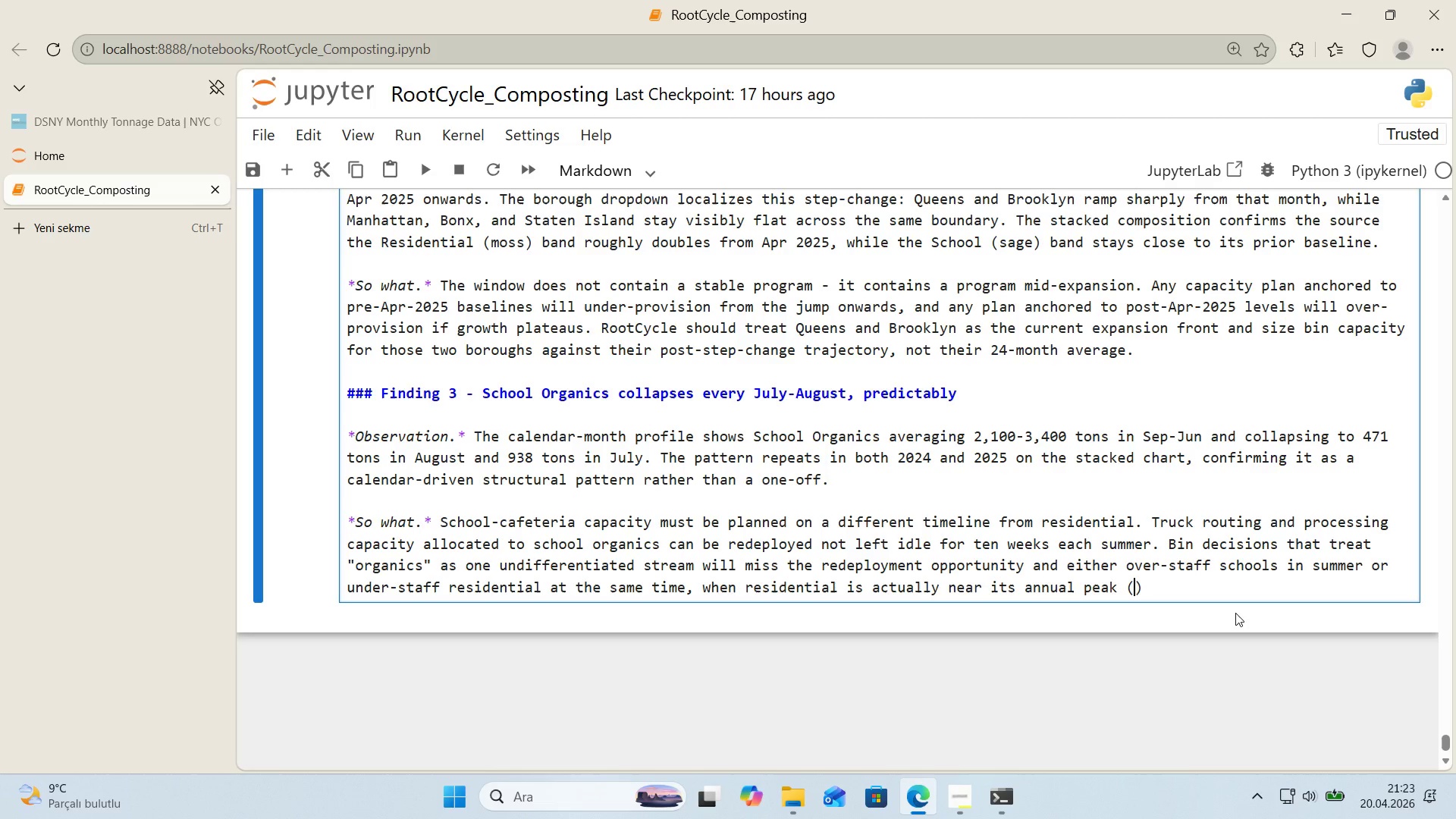 
 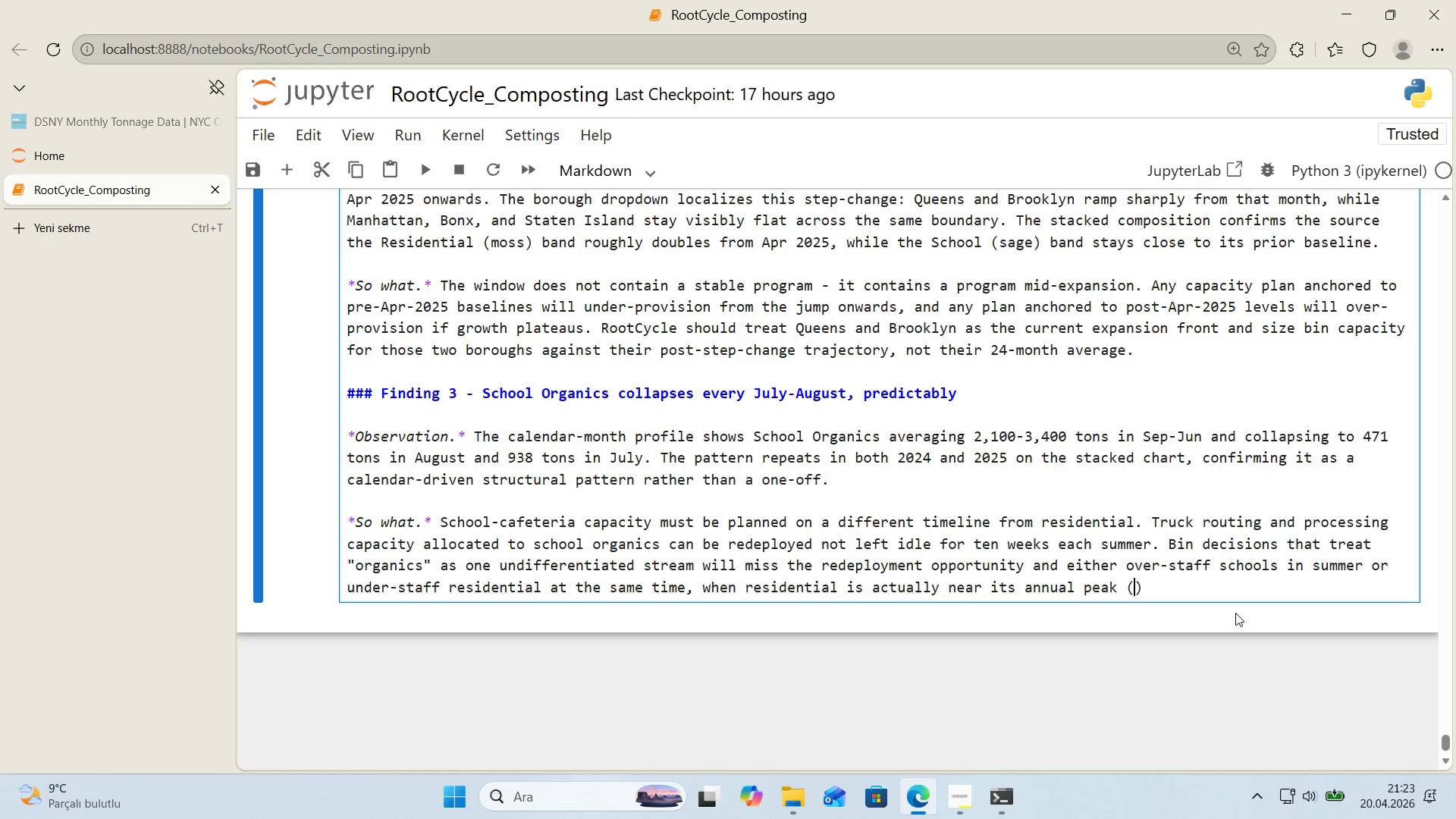 
key(ArrowLeft)
 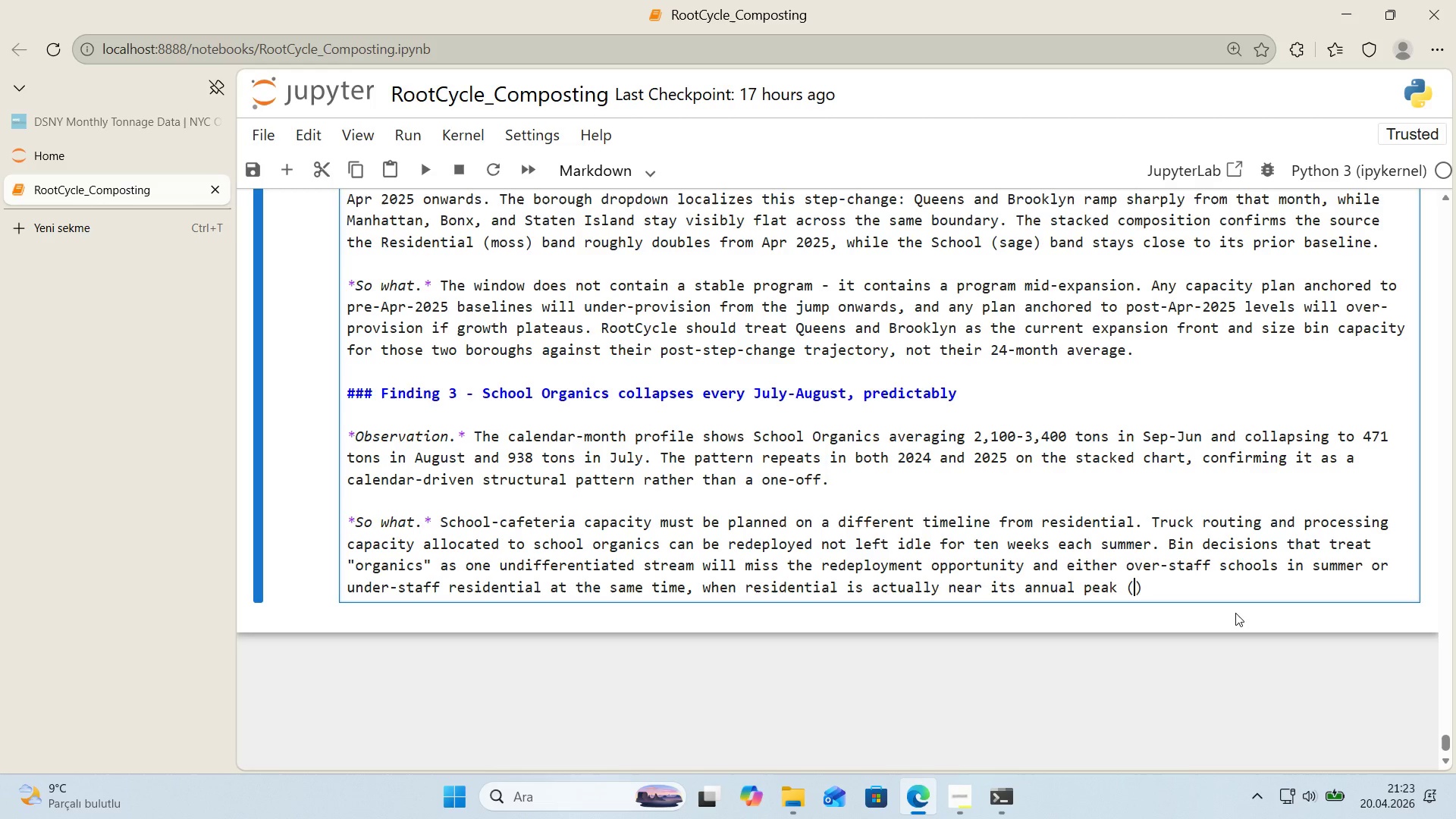 
type(May-Jun s'ts 'n the top 5)
 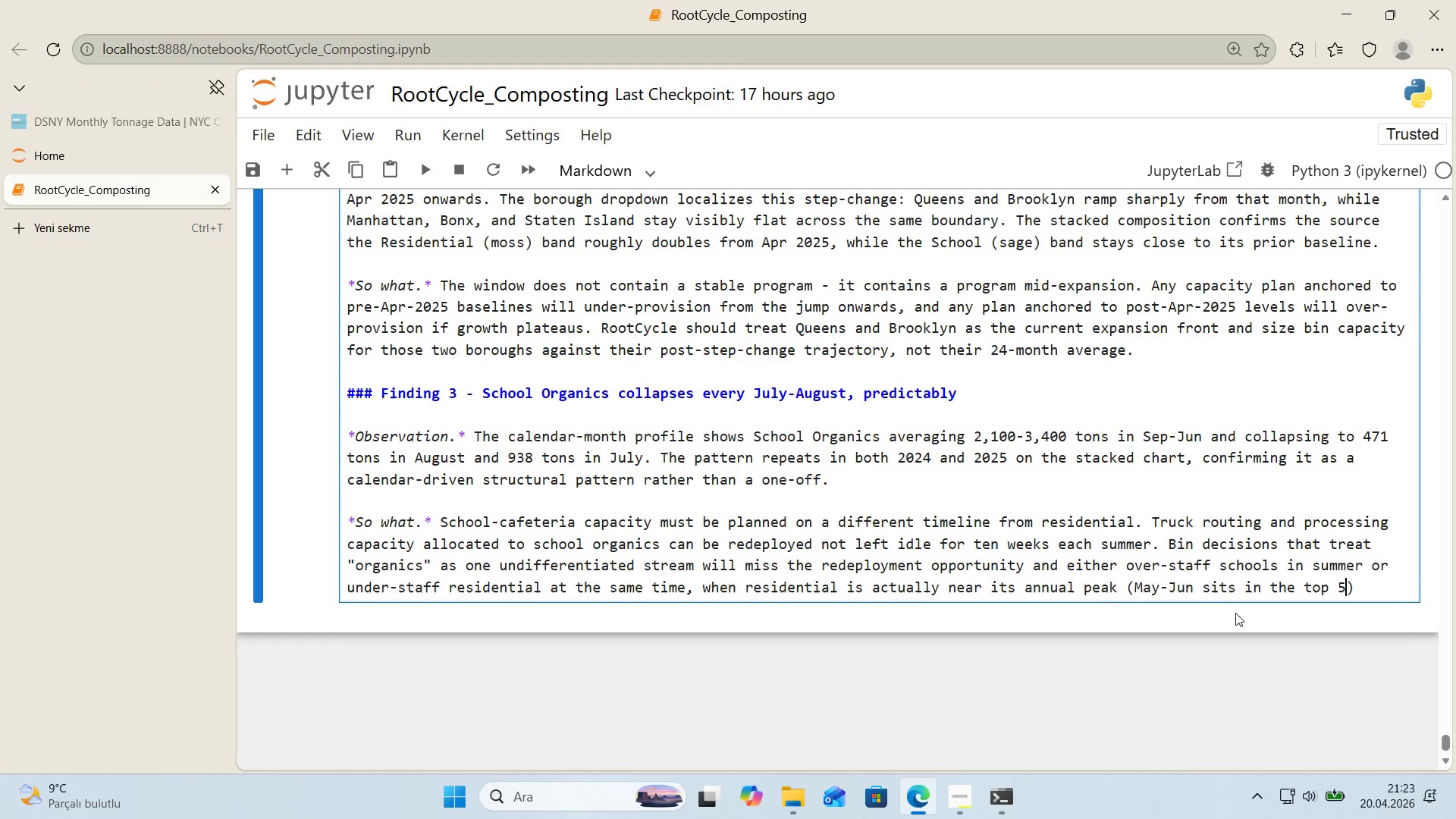 
key(ArrowRight)
 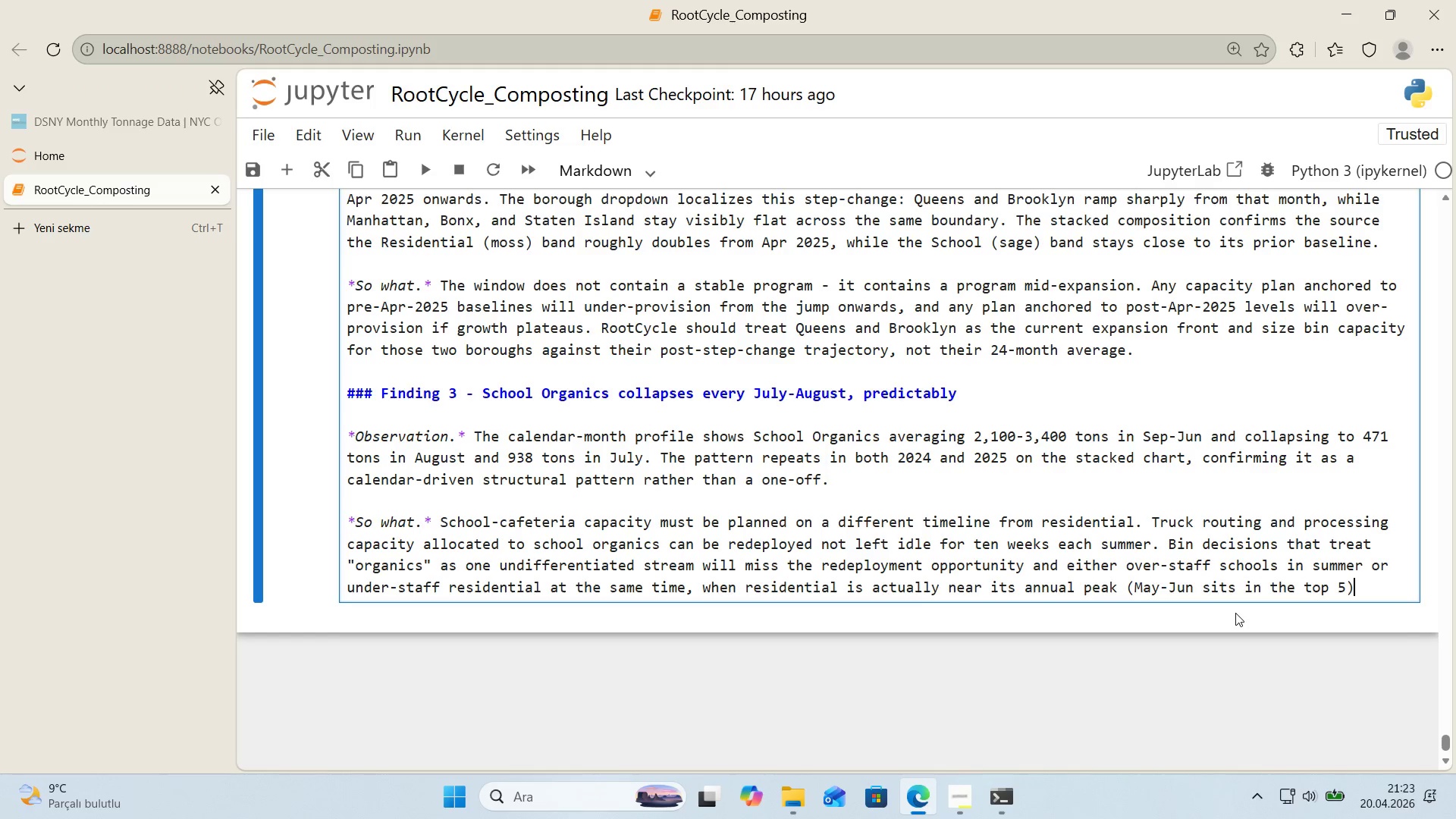 
key(Shift+ShiftRight)
 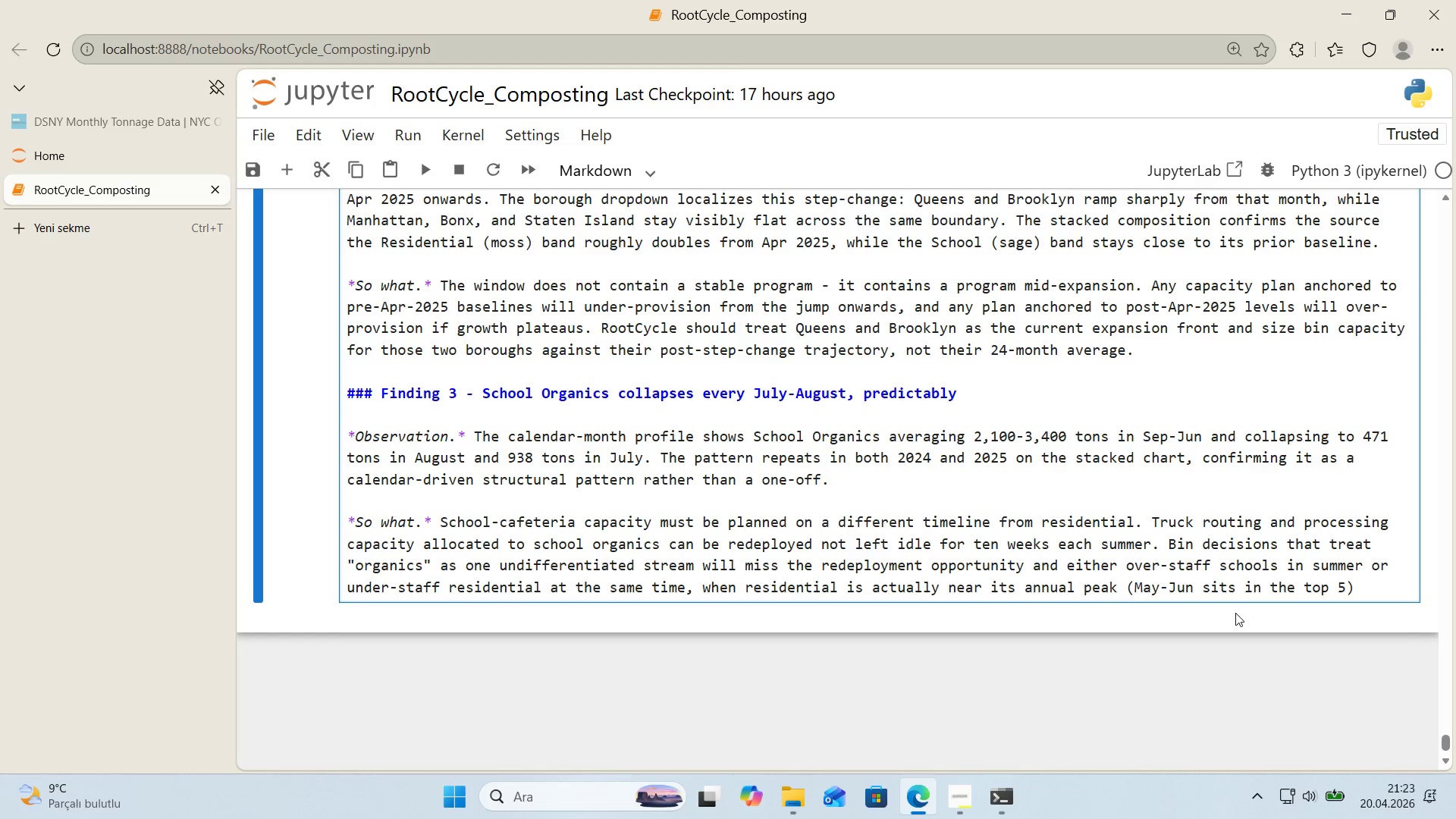 
key(Period)
 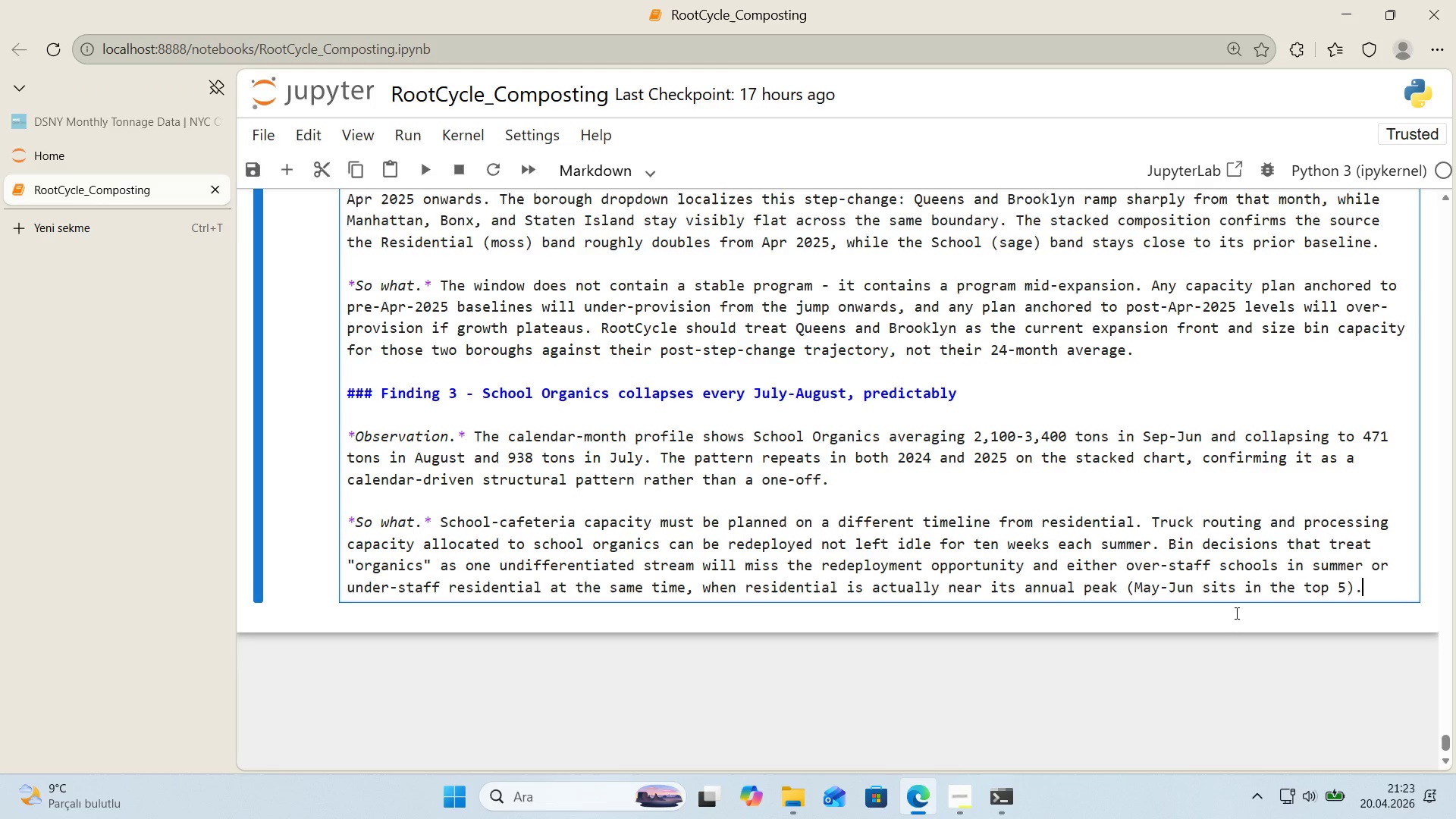 
key(Enter)
 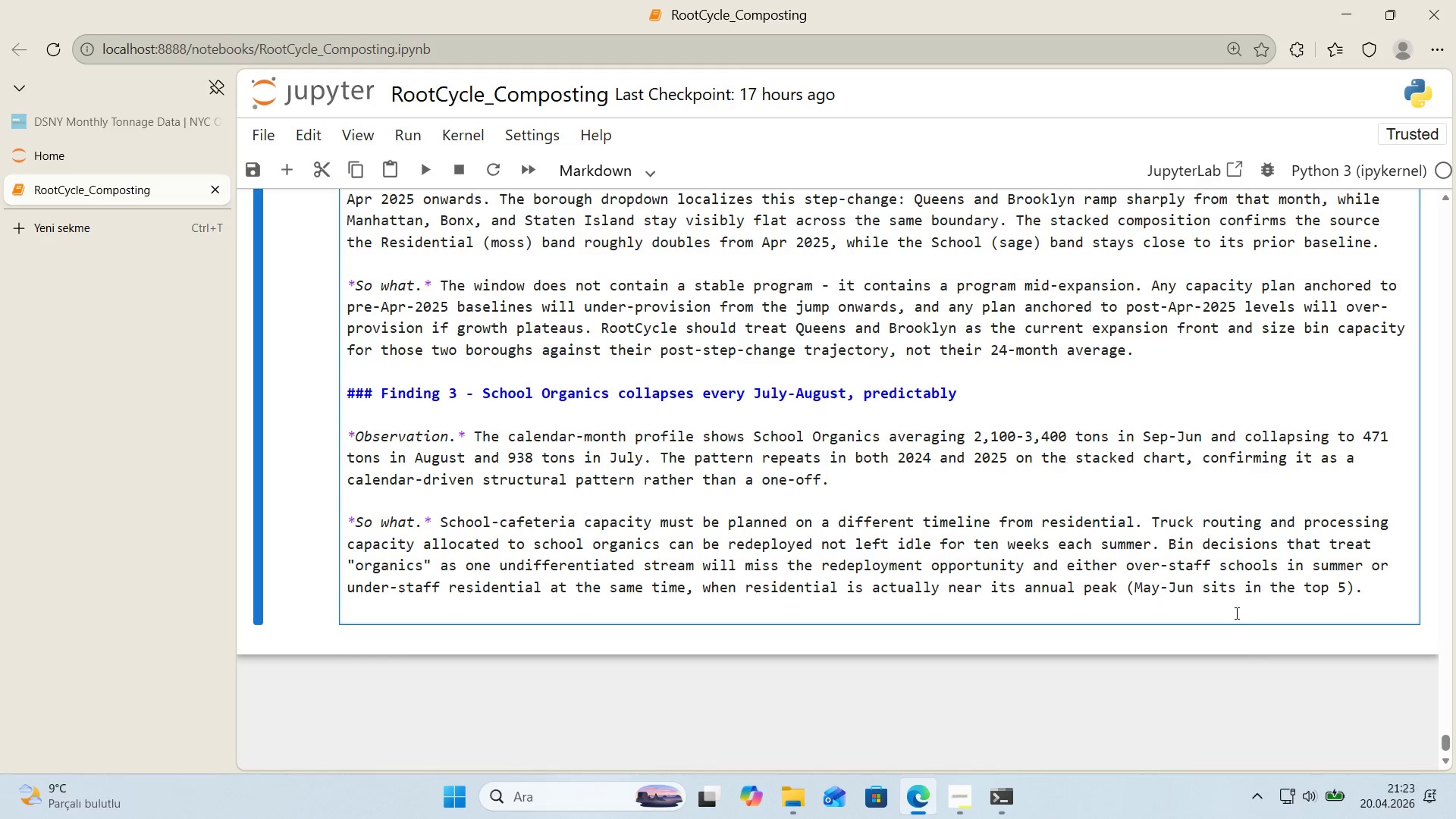 
key(Enter)
 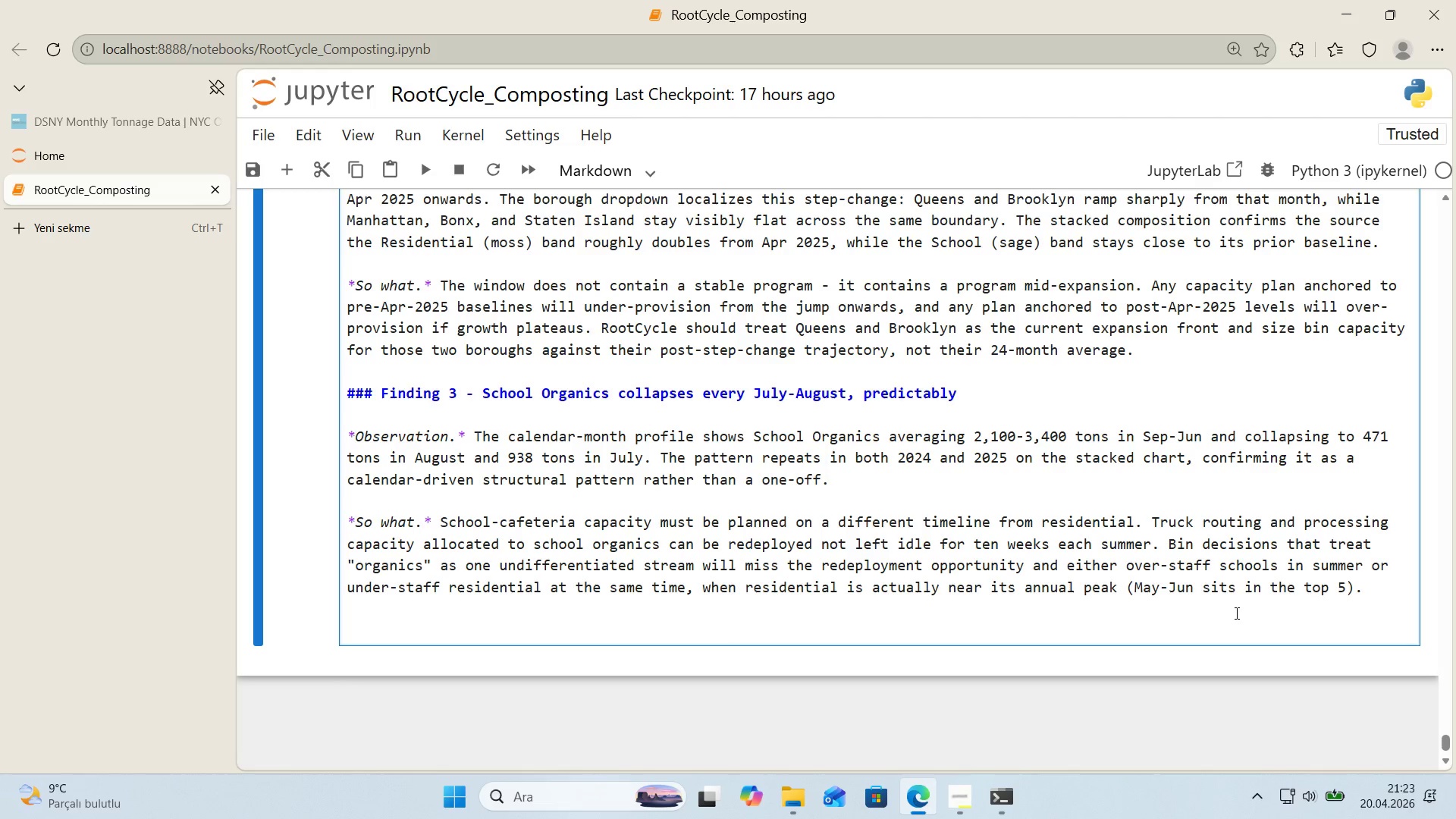 
wait(11.98)
 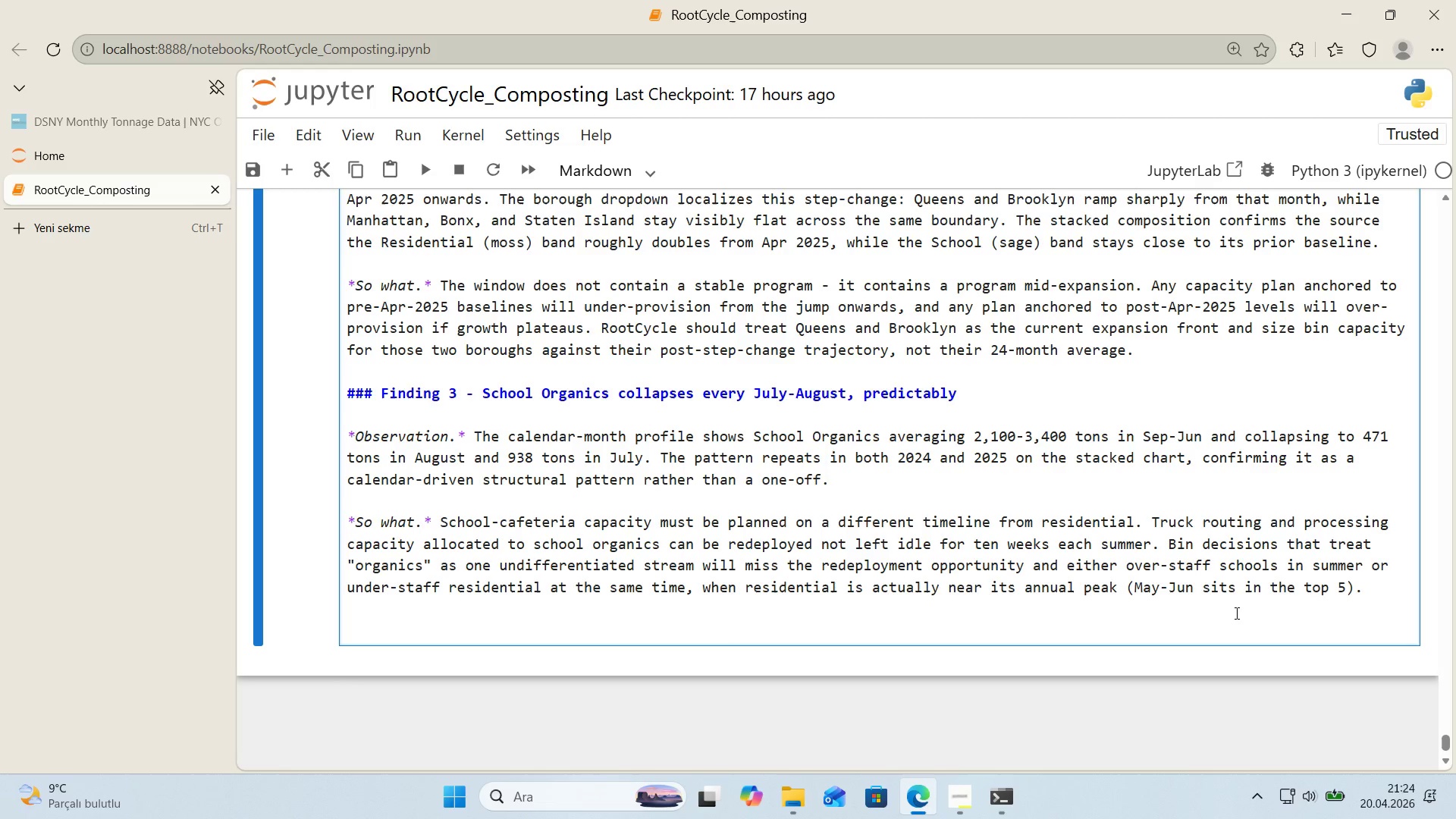 
key(Alt+Control+3)
 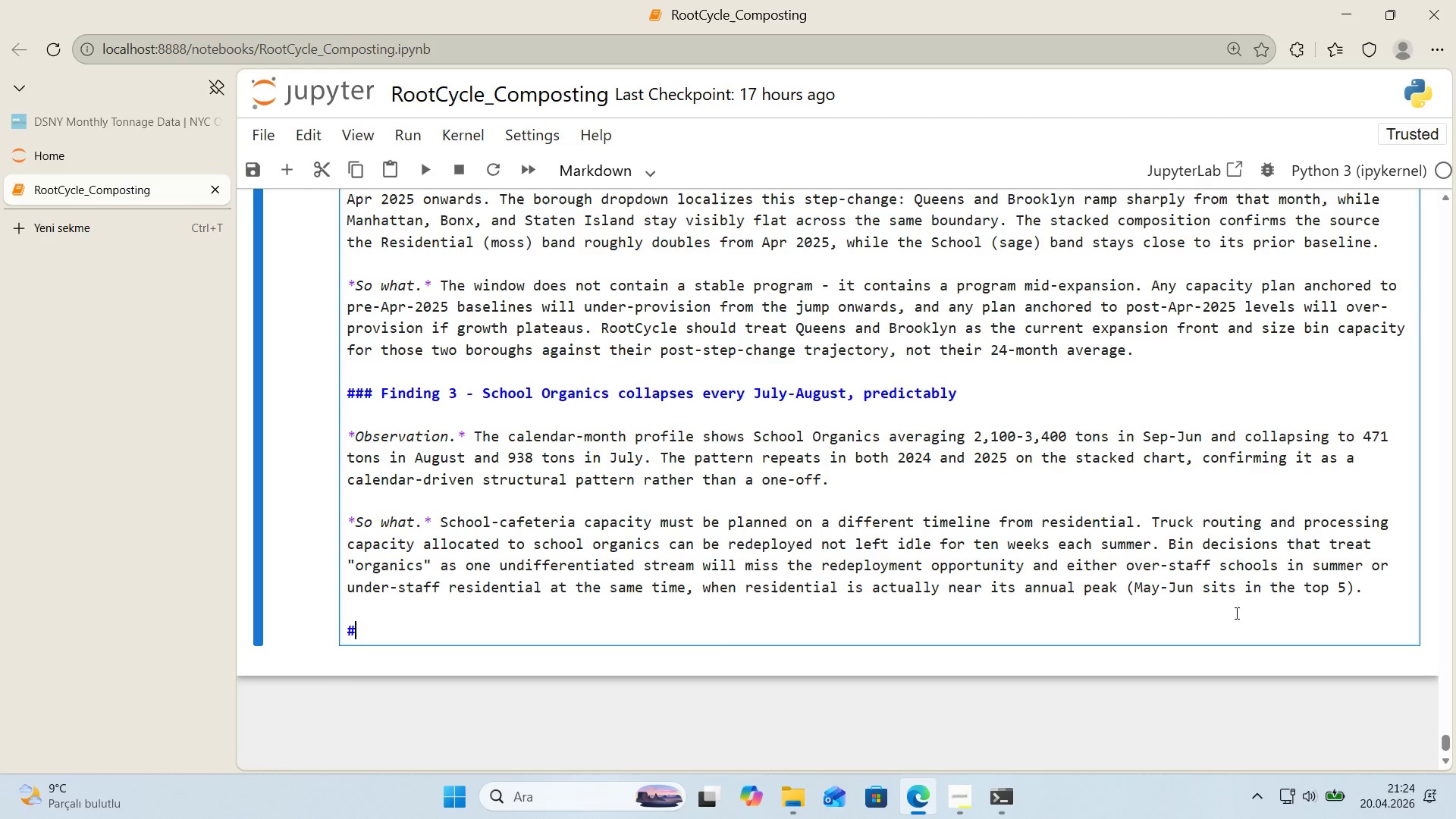 
key(Space)
 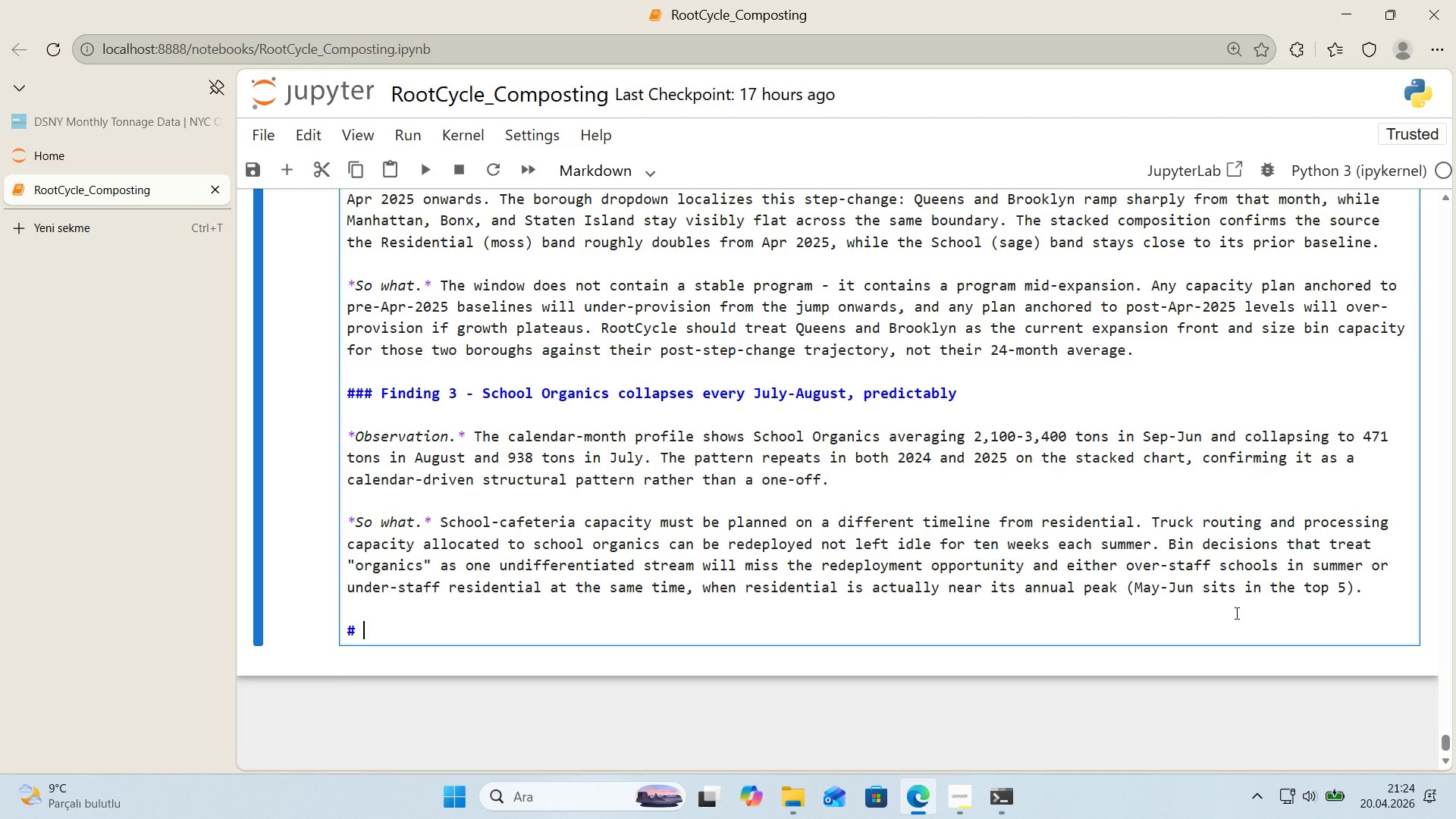 
key(CapsLock)
 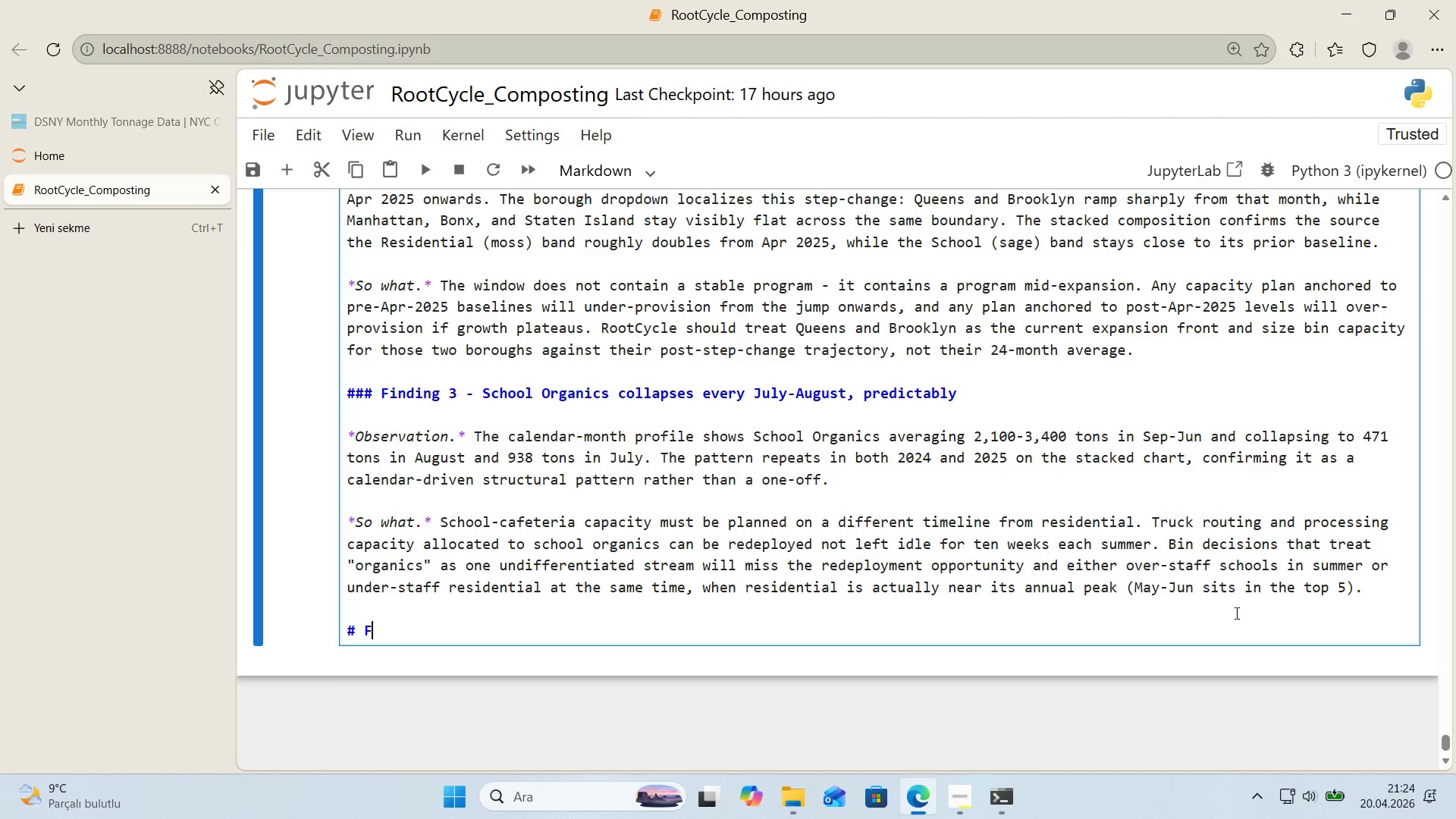 
key(F)
 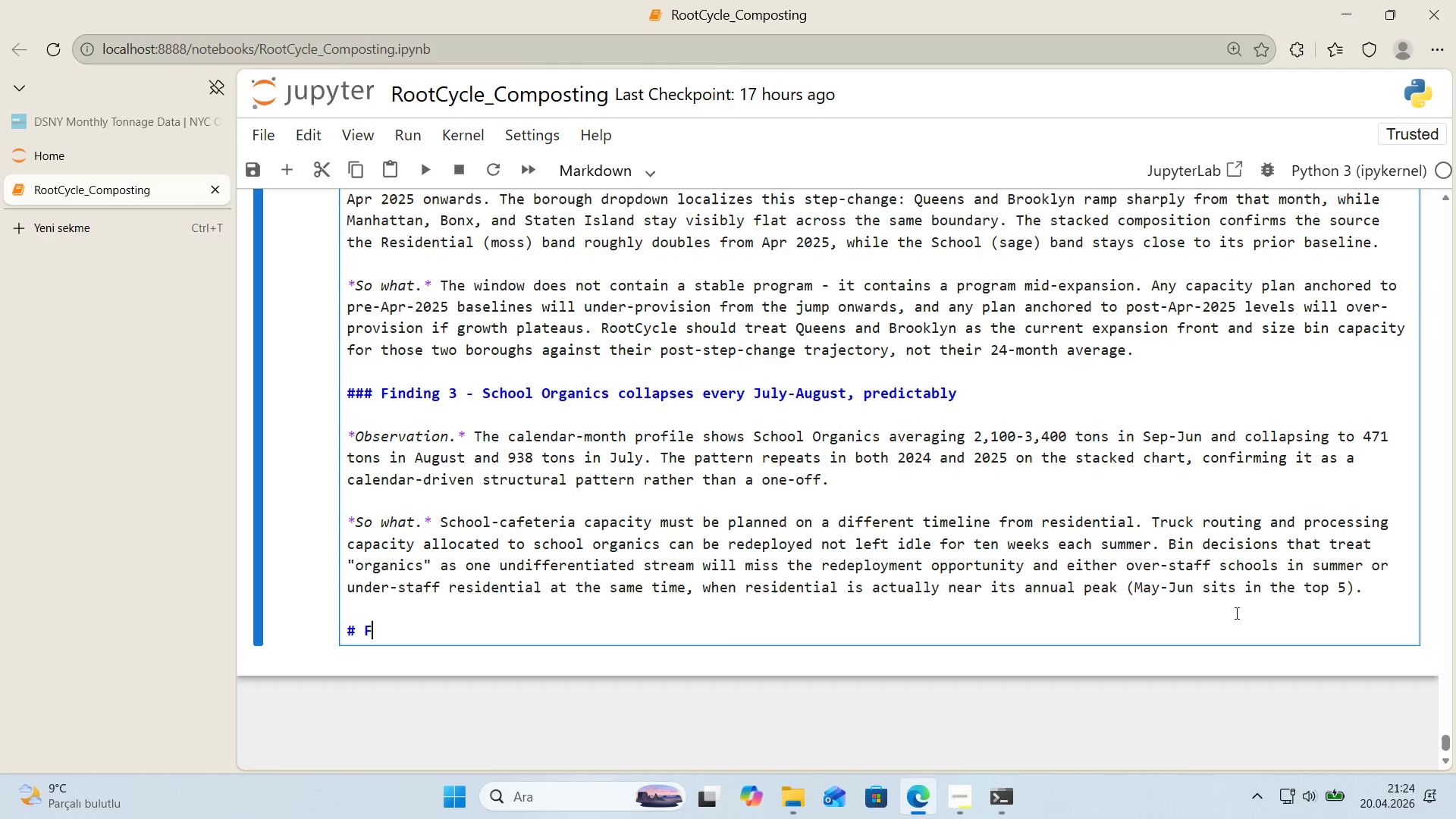 
key(CapsLock)
 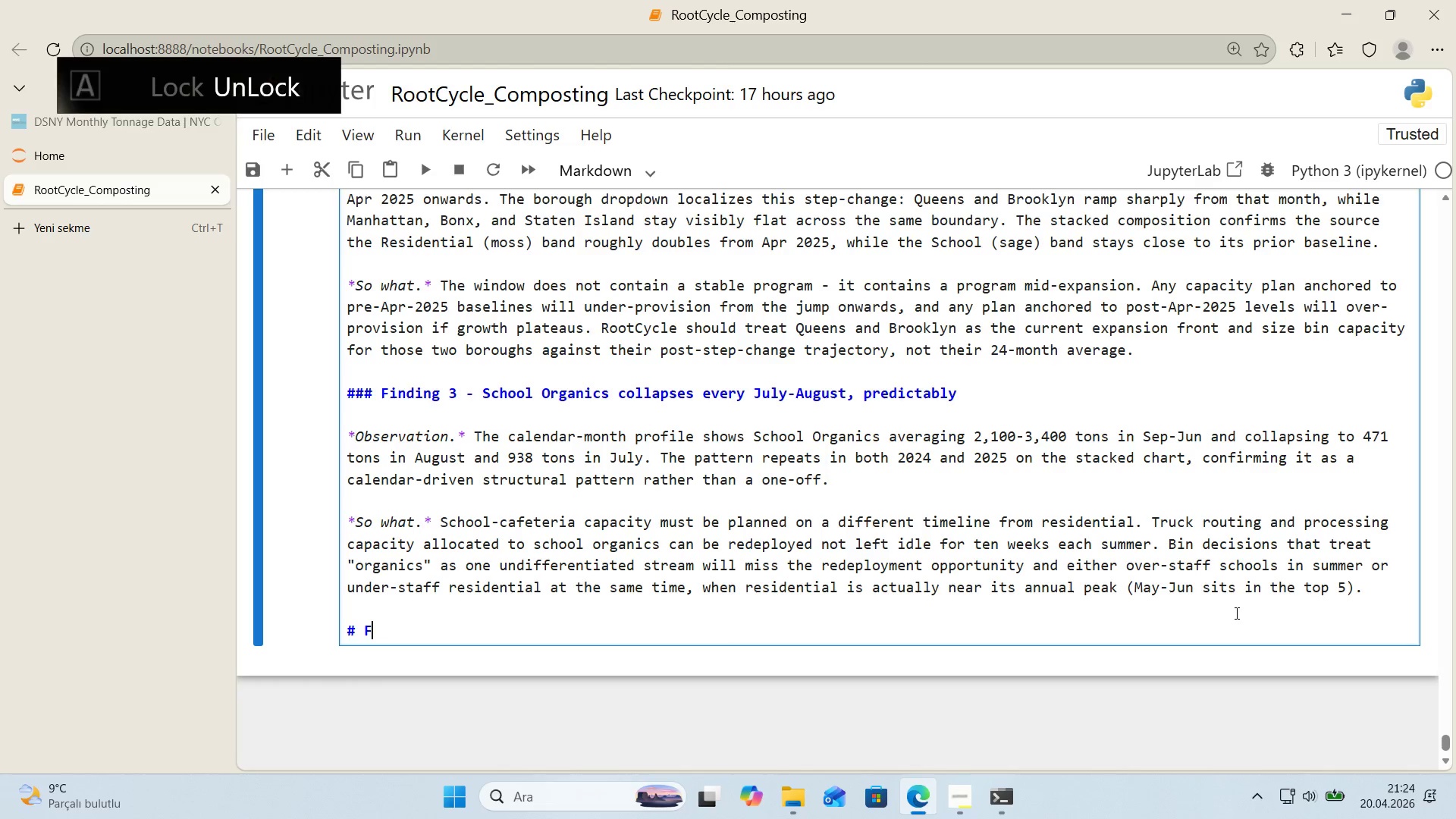 
key(Backspace)
 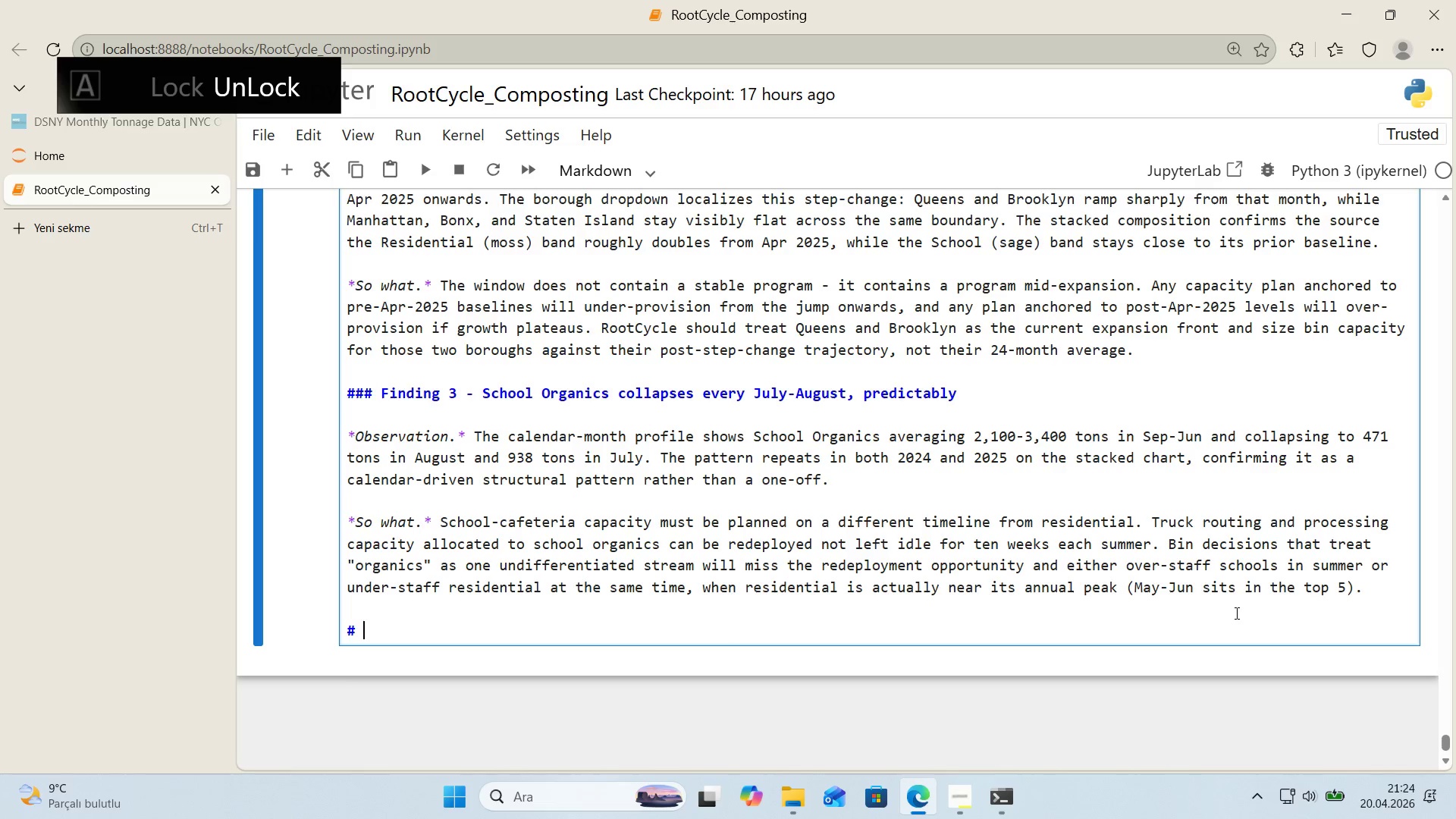 
key(Backspace)
 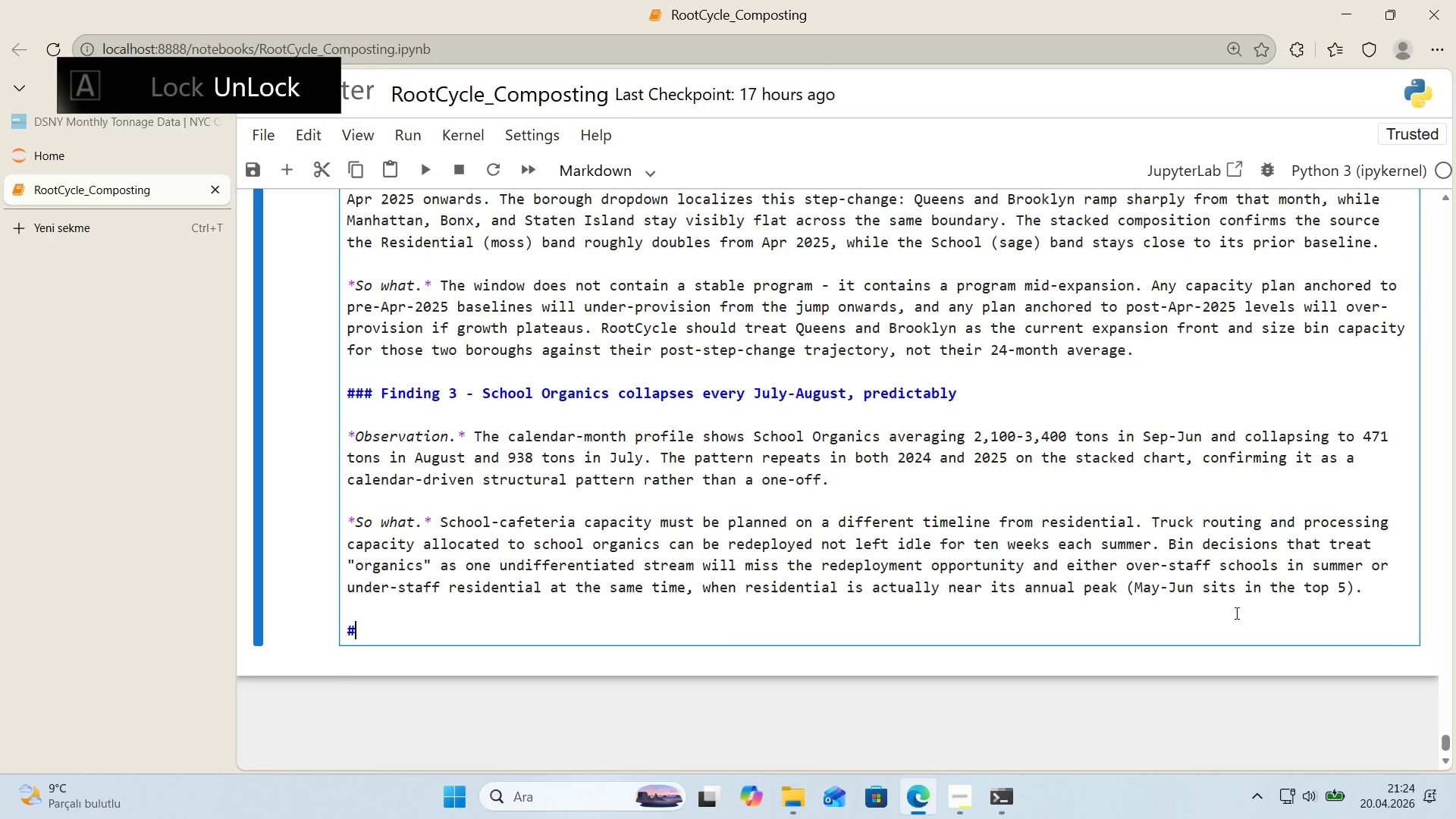 
key(ContextMenu)
 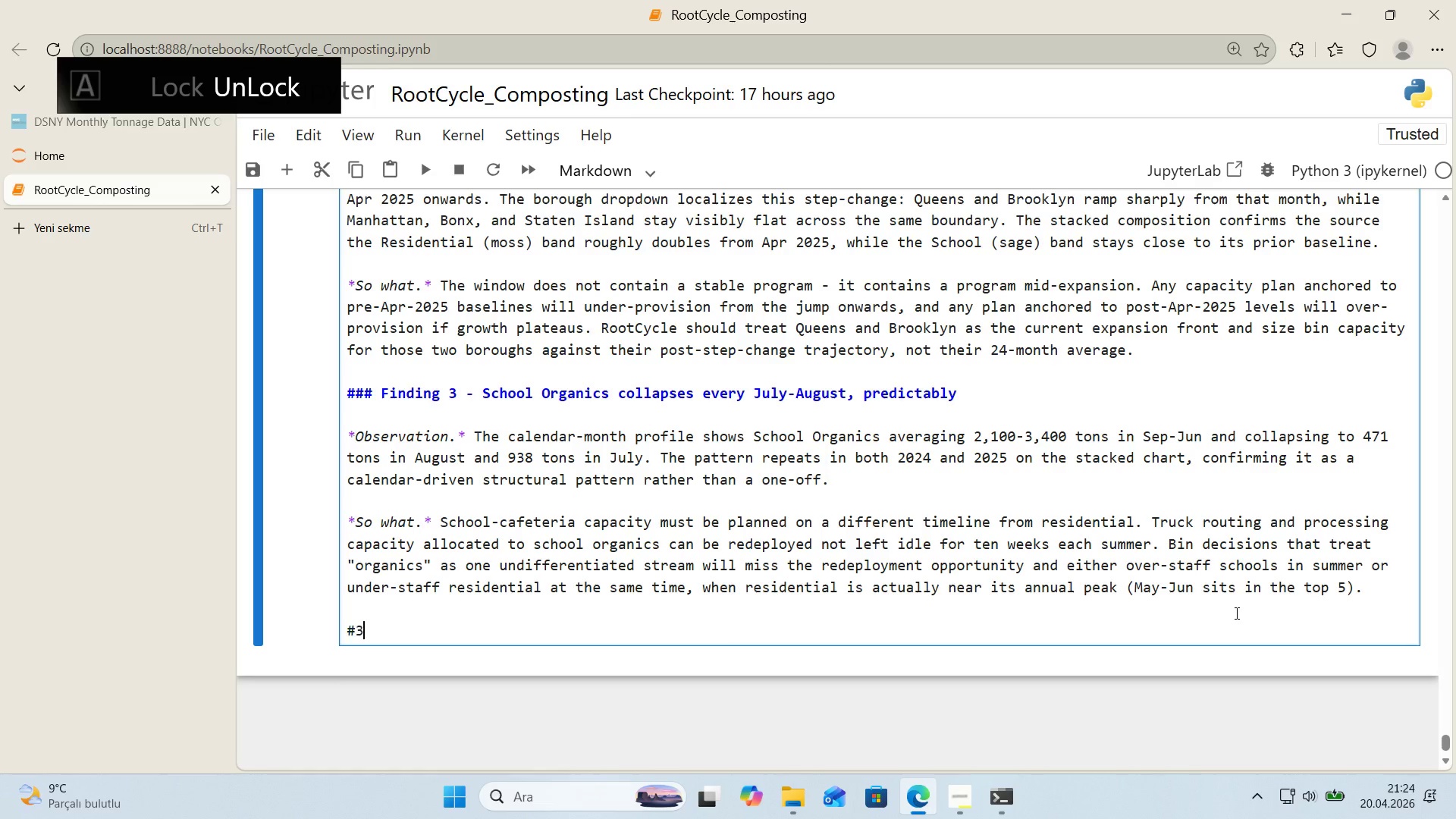 
key(3)
 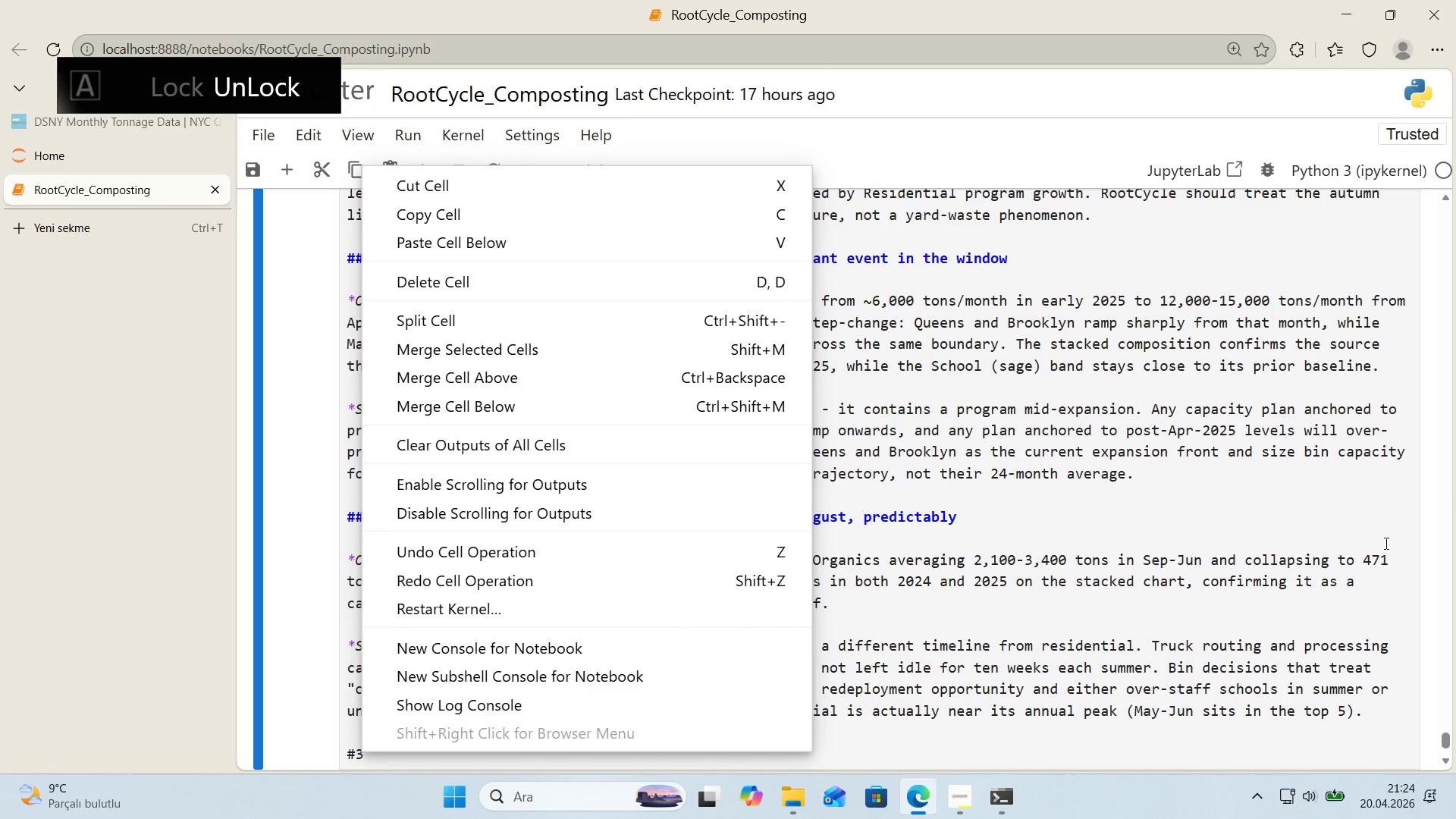 
left_click([1120, 613])
 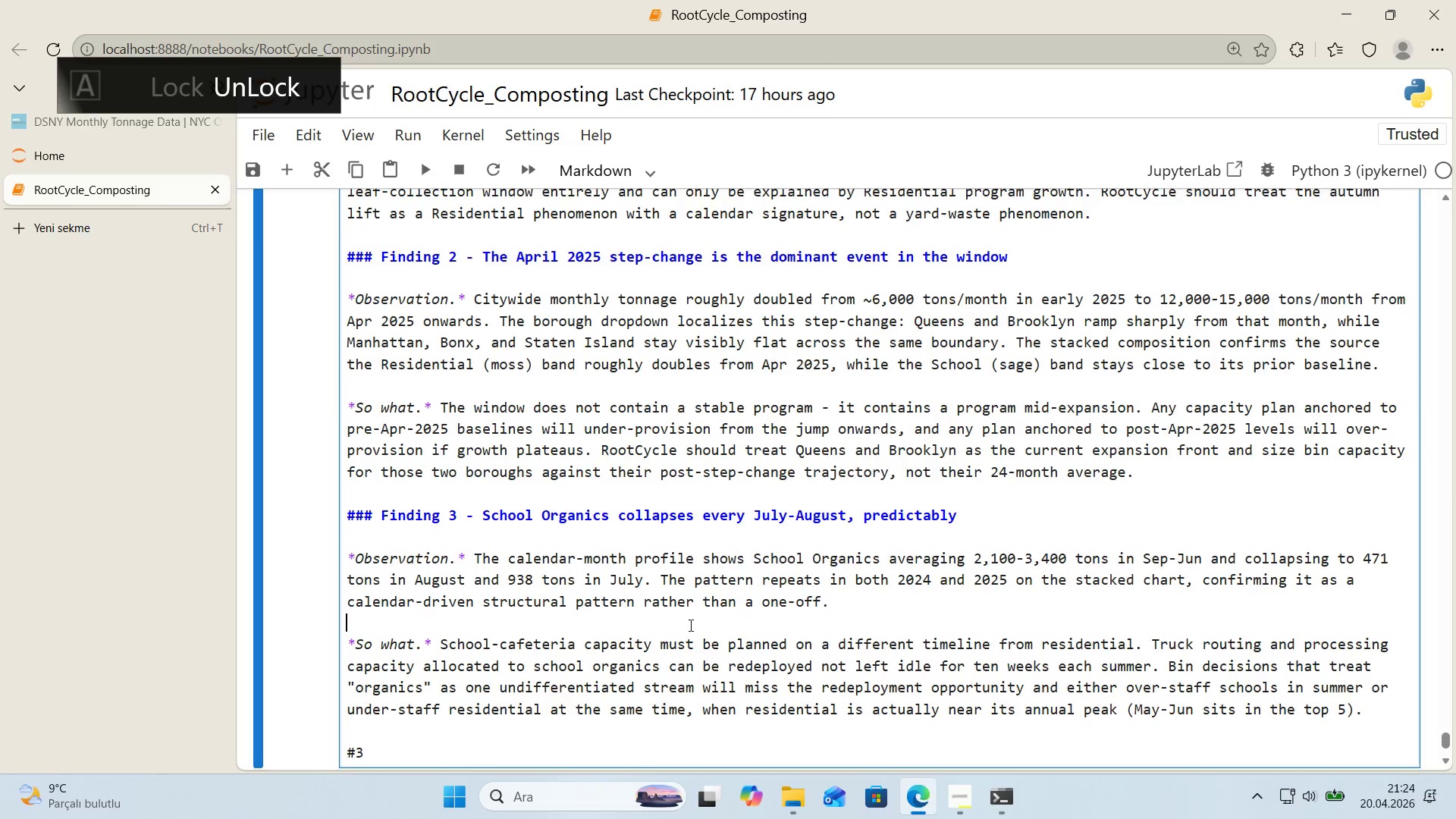 
scroll: coordinate [698, 623], scroll_direction: down, amount: 2.0
 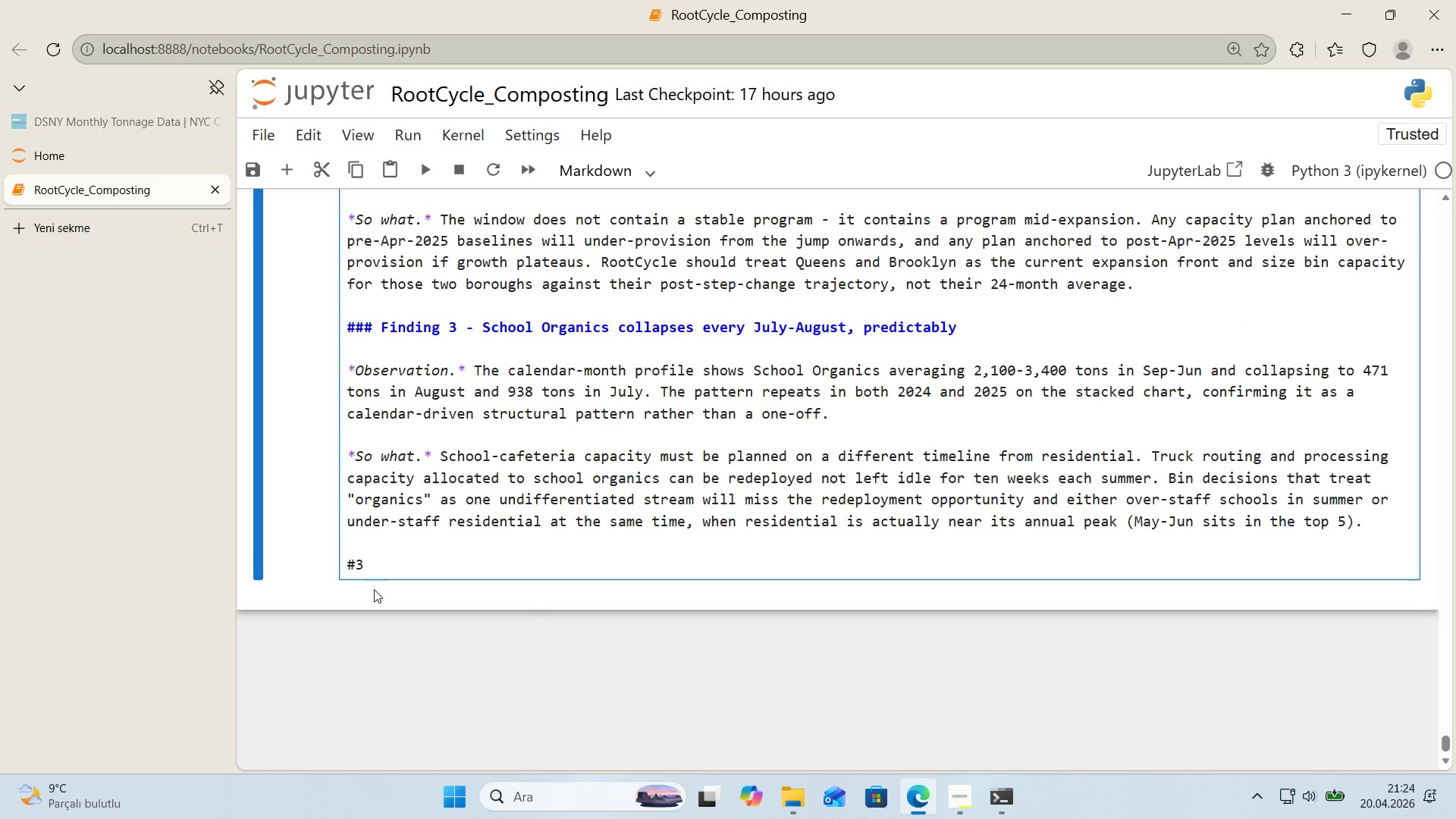 
left_click_drag(start_coordinate=[382, 570], to_coordinate=[343, 569])
 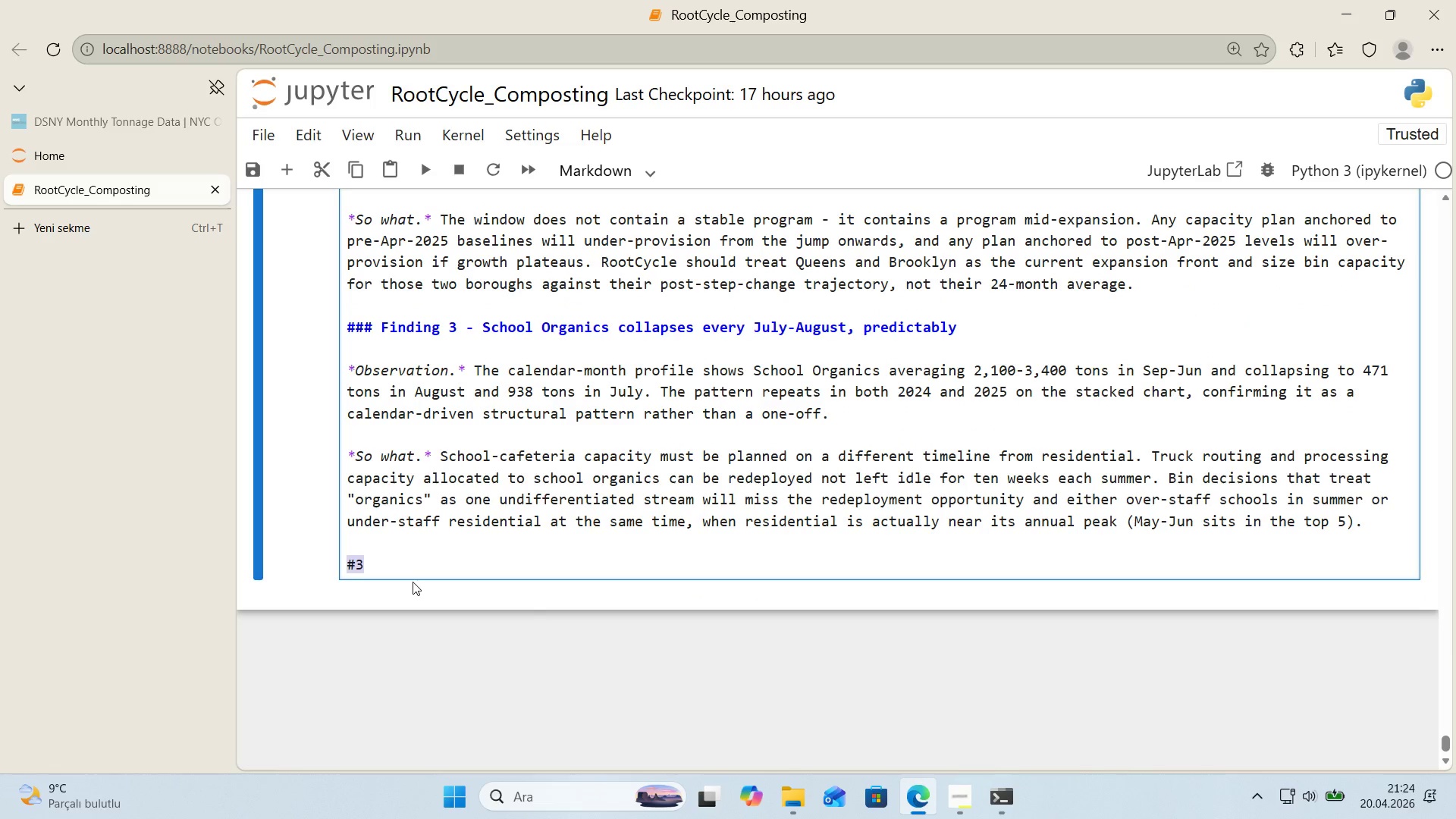 
key(Alt+Control+3)
 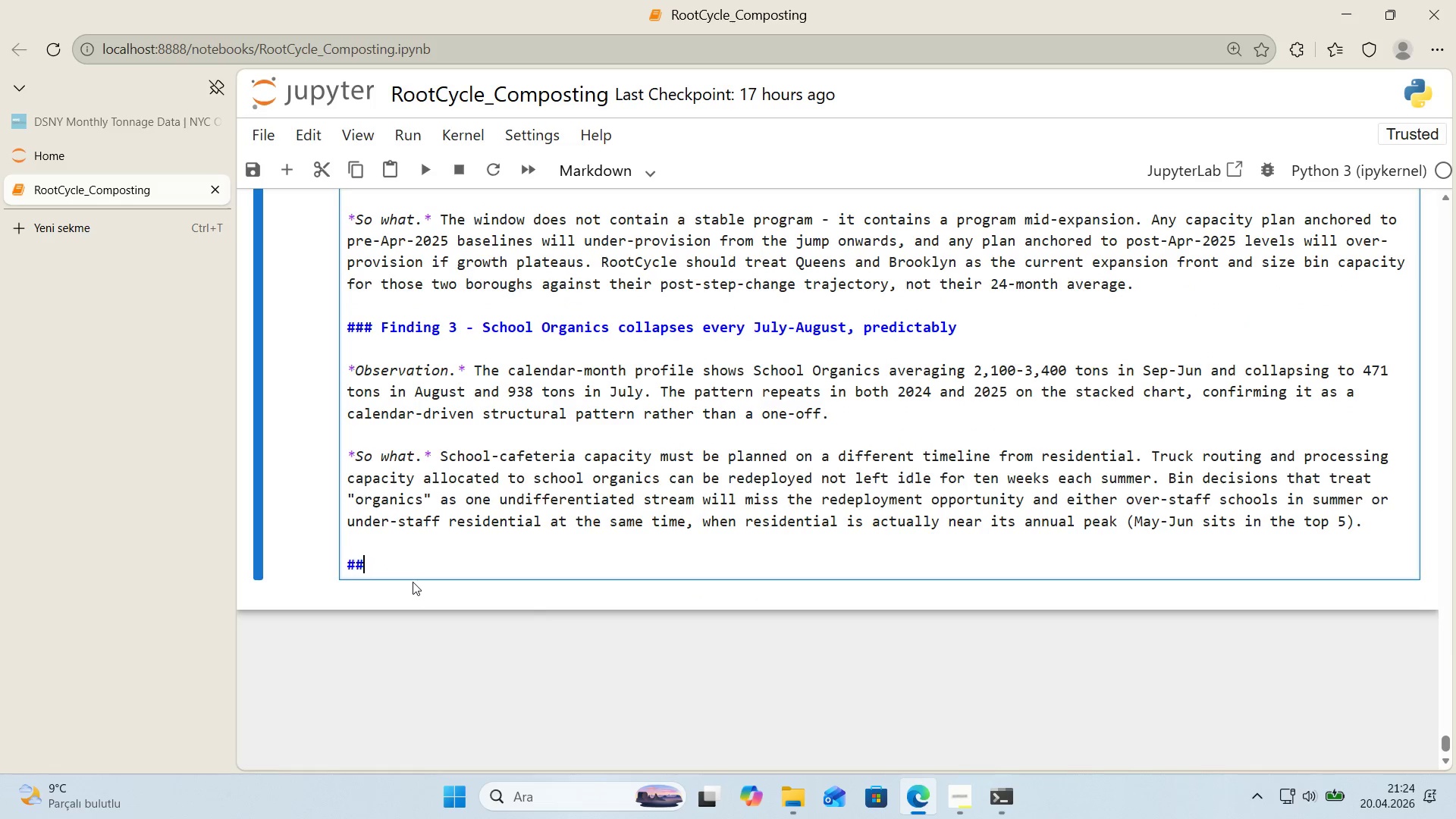 
key(Alt+Control+3)
 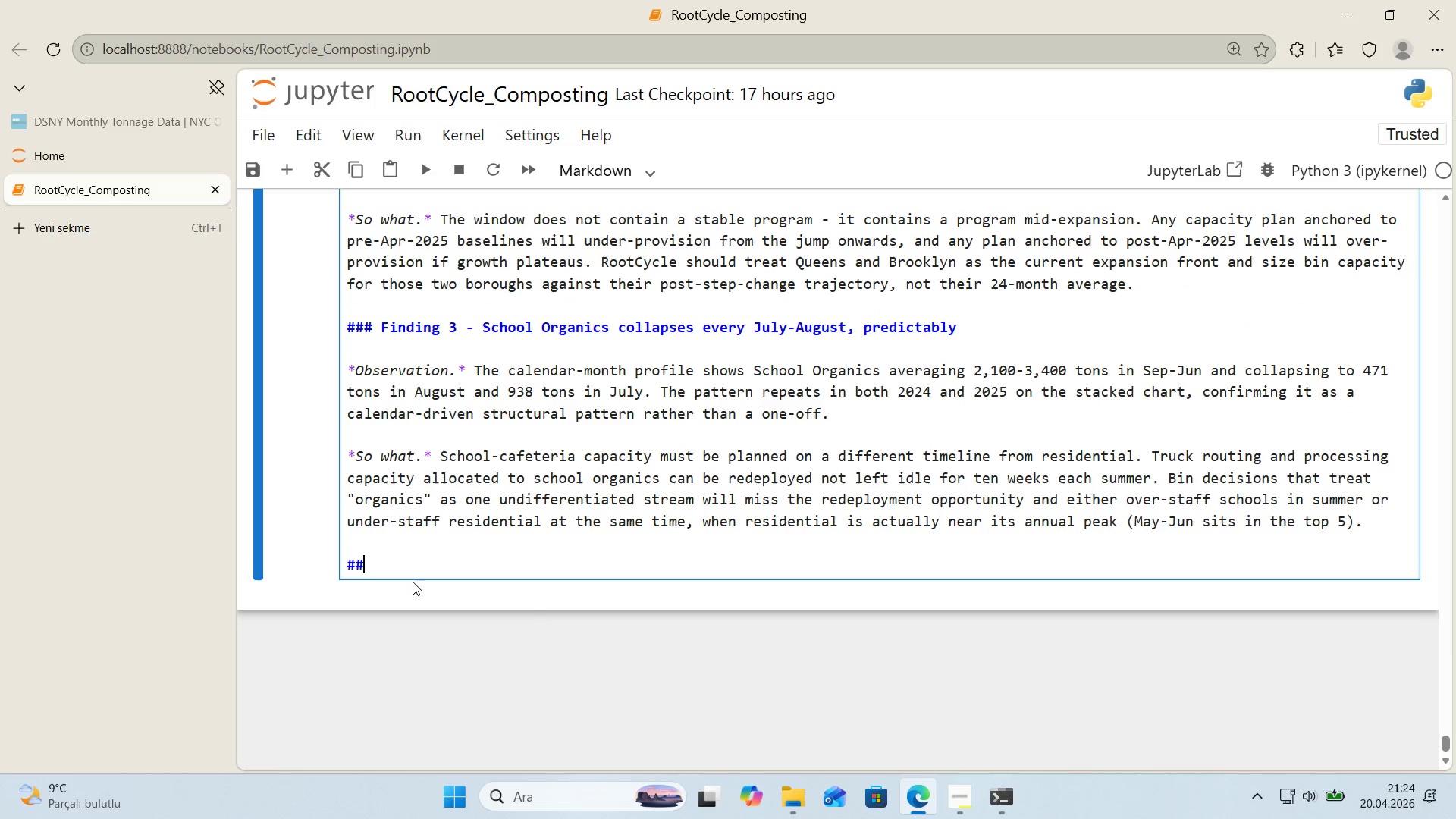 
key(Alt+Control+3)
 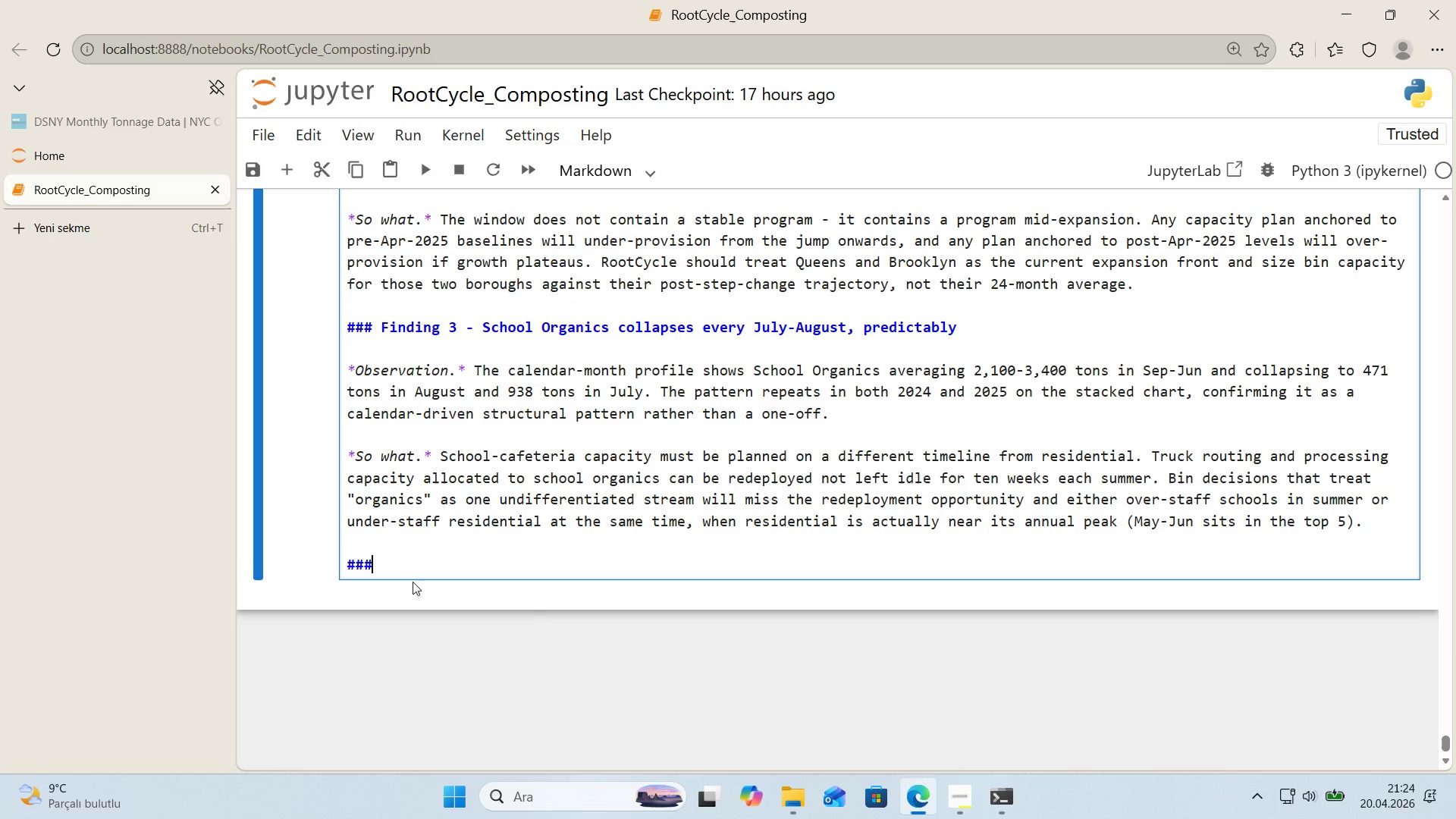 
type( F'nd'ng 4 - 't)
key(Backspace)
key(Backspace)
type(W'th'n-boo)
key(Backspace)
type(rough var'ance 'sl )
key(Backspace)
key(Backspace)
type( a)
key(Backspace)
type(large and borough-shape-spec'')
key(Backspace)
type(f'c)
 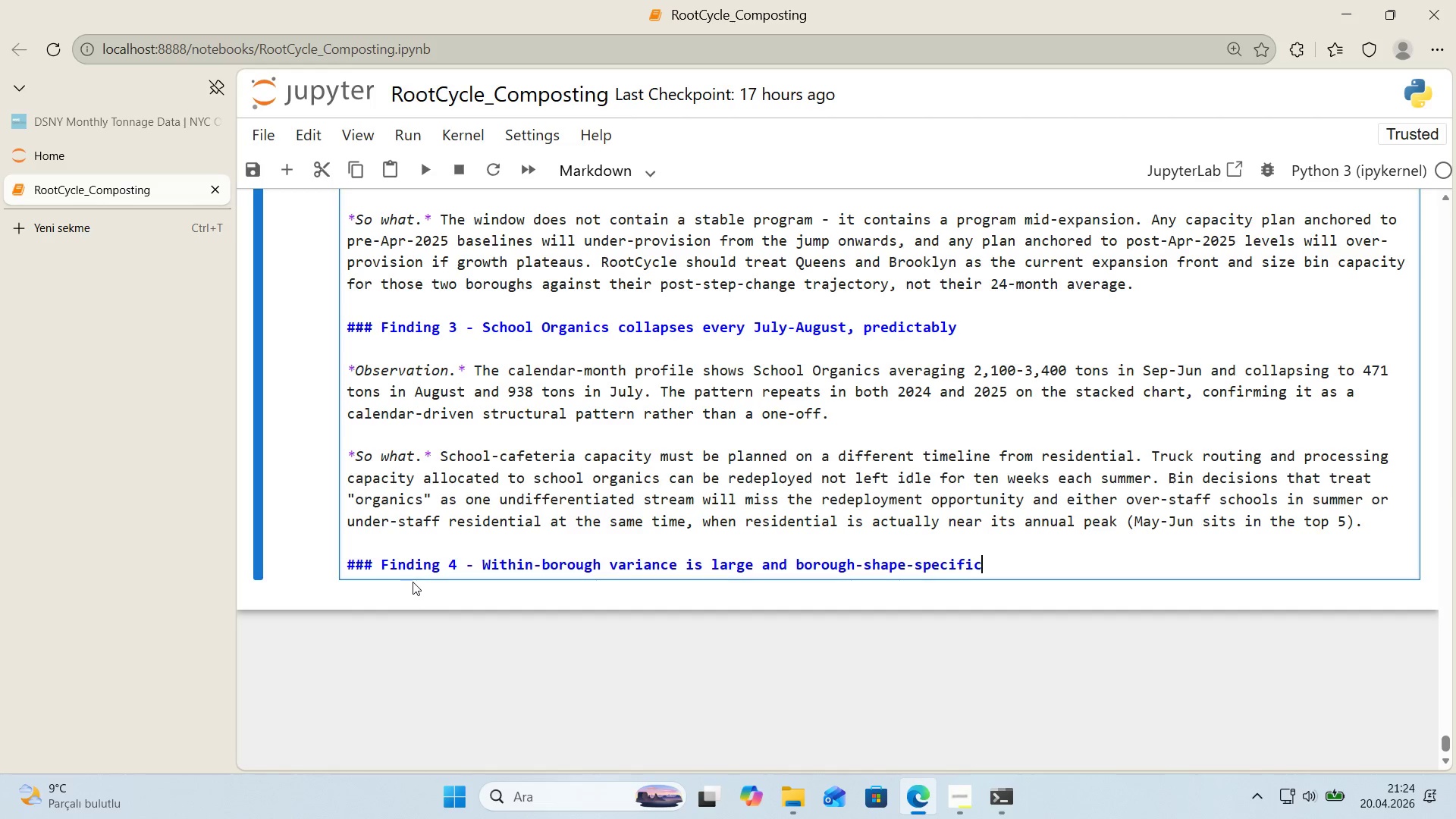 
key(Enter)
 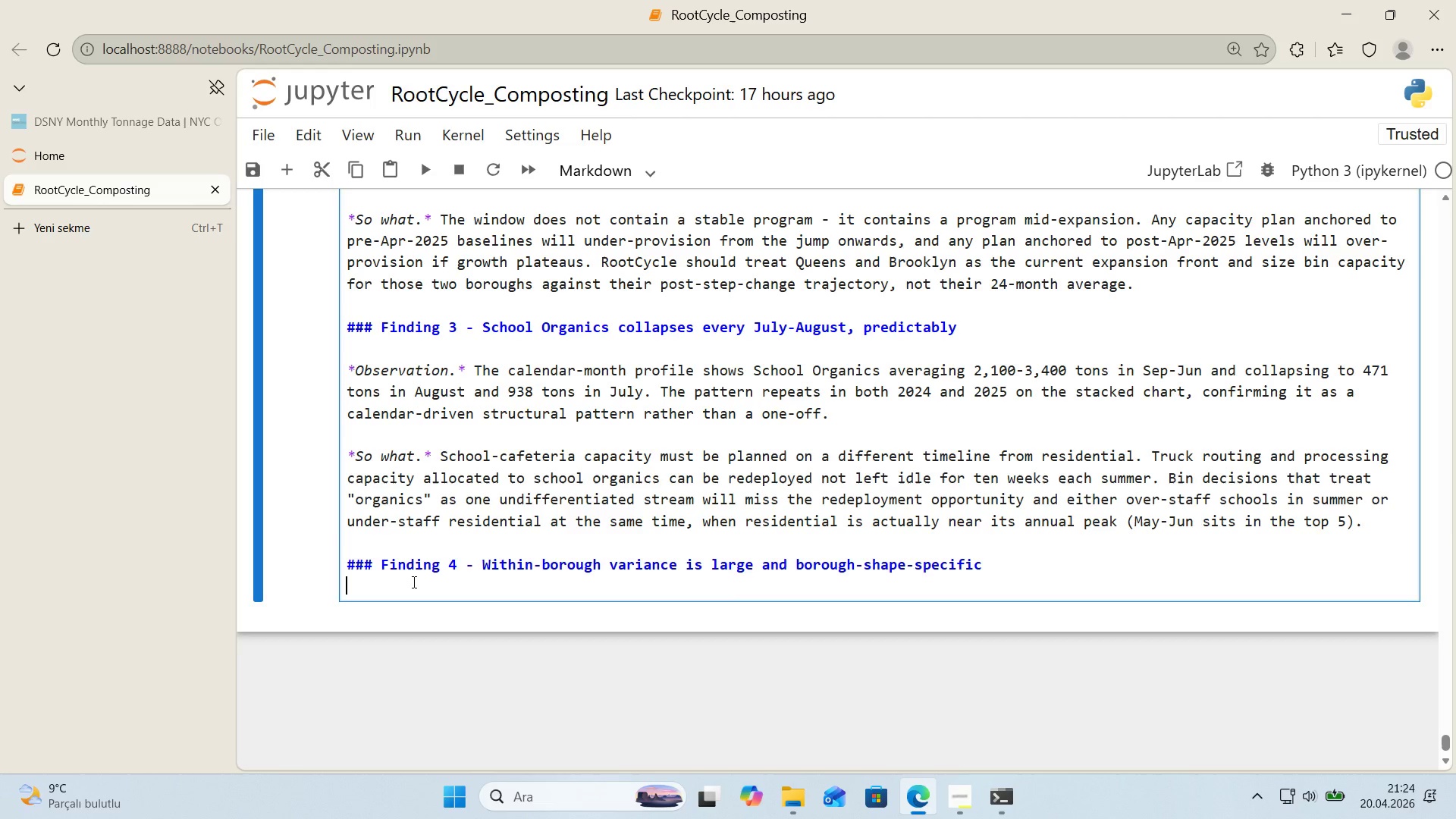 
key(Enter)
 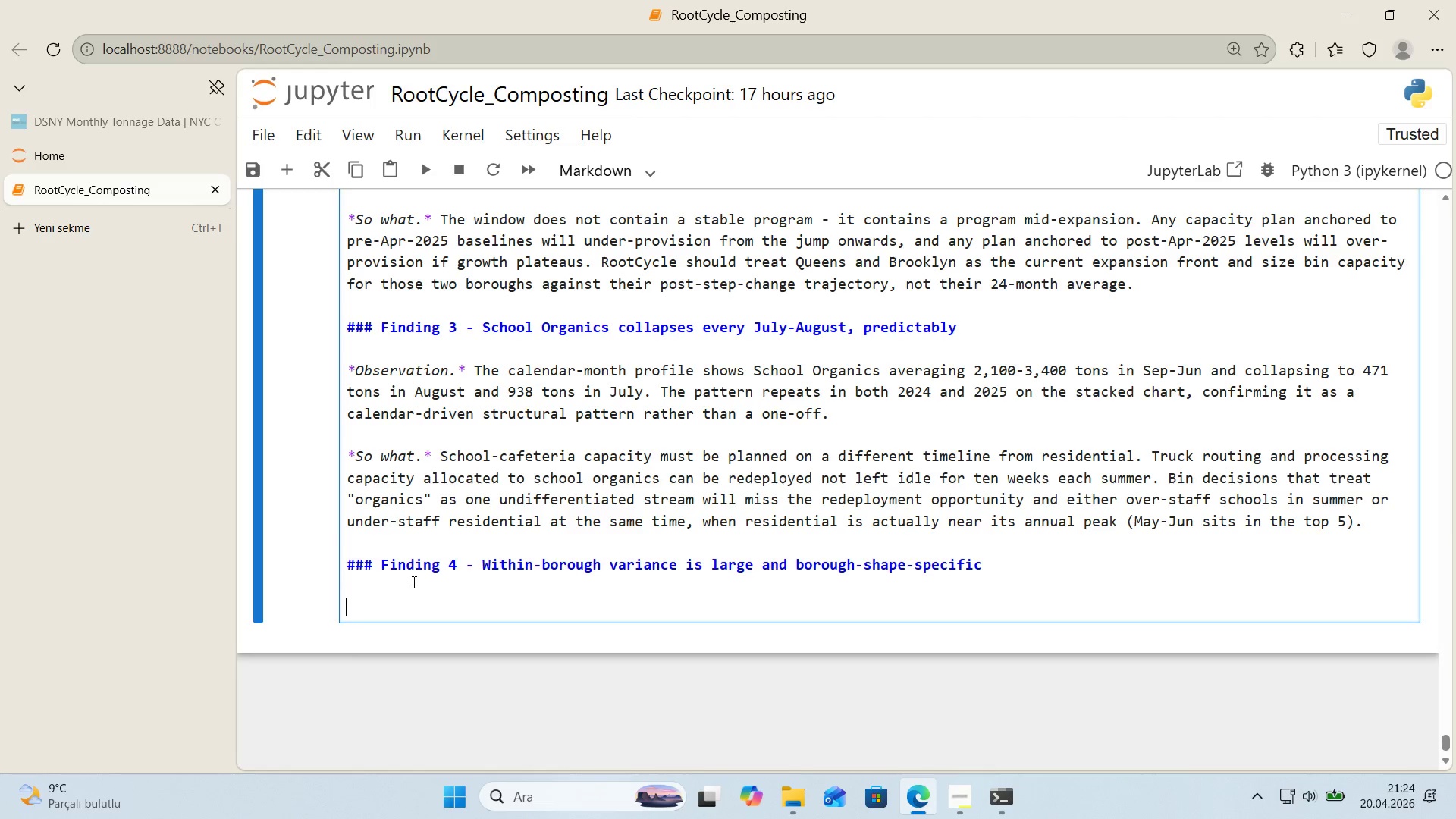 
type(*Observat'on.**)
key(Backspace)
type( The var'ance rat'os *()
 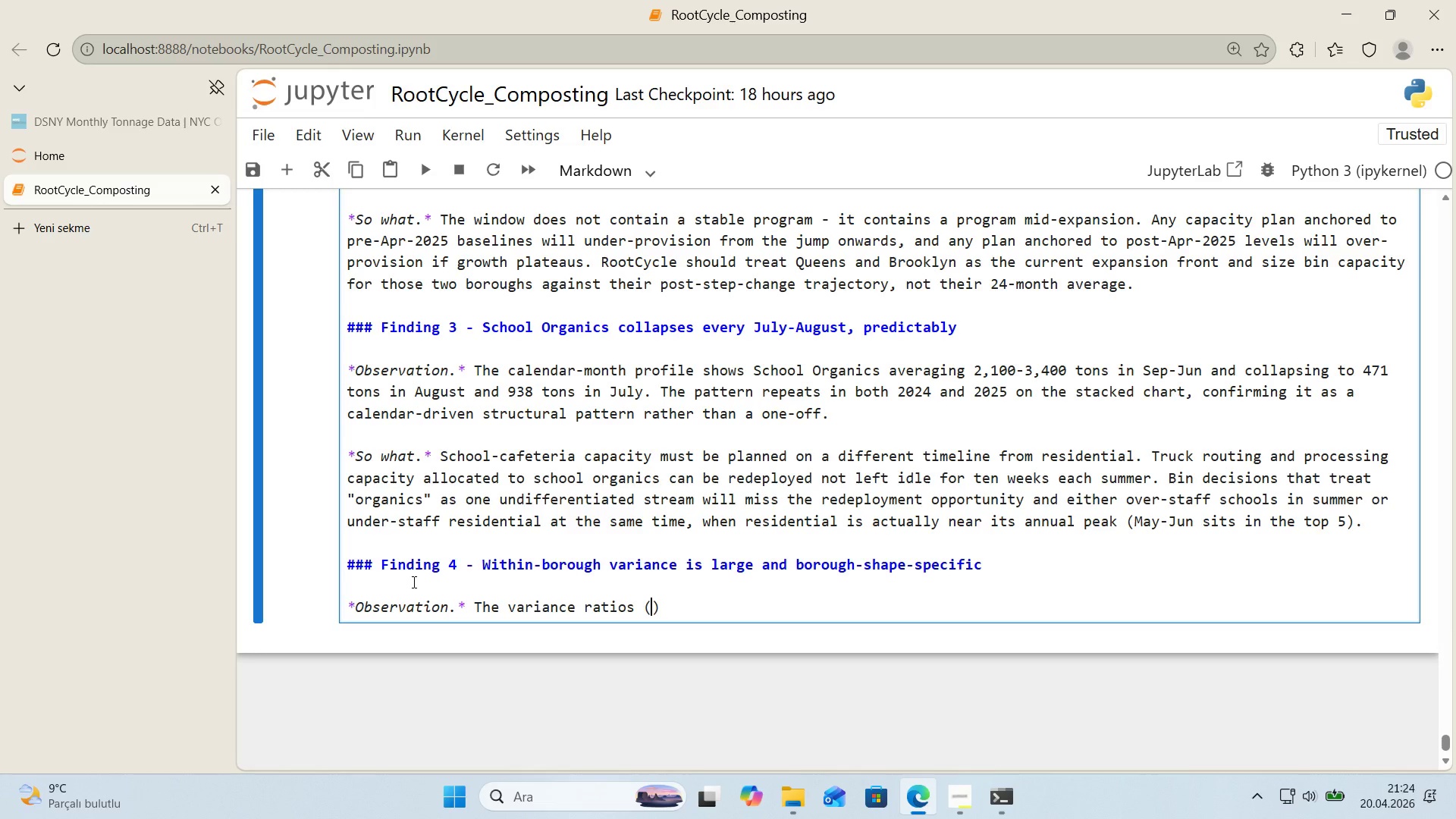 
 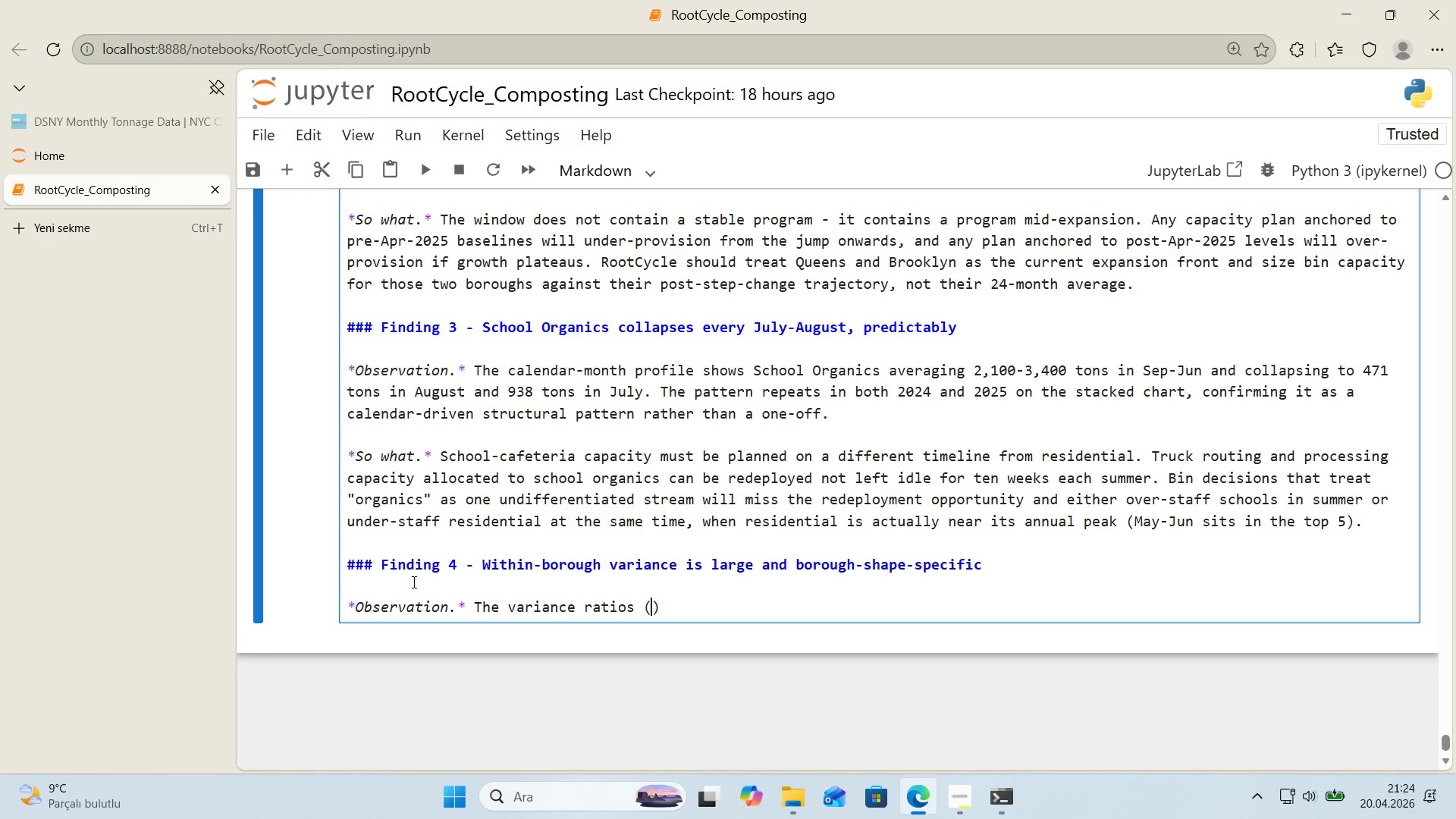 
key(ArrowLeft)
 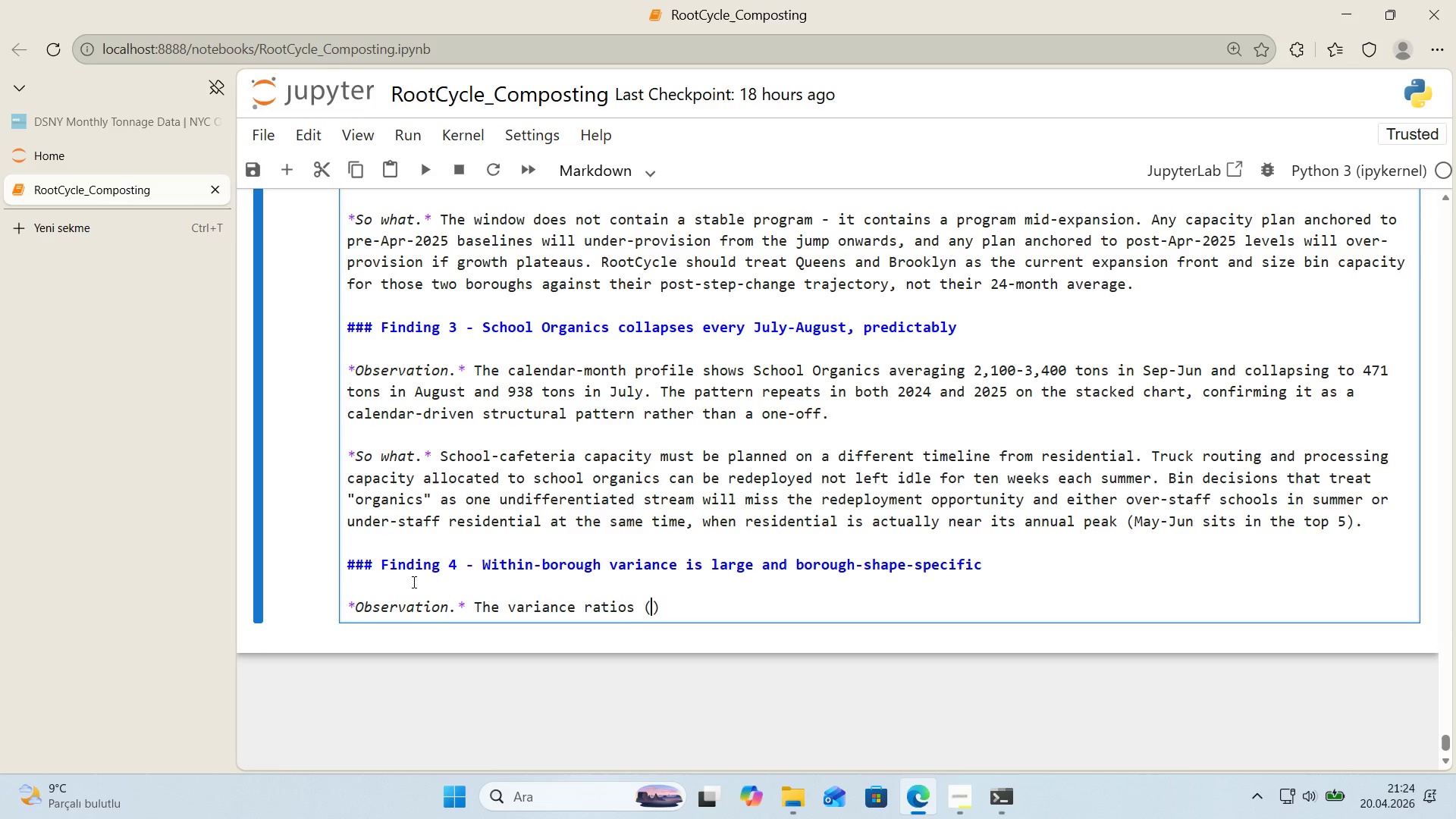 
type(max CD tonnage & m'n )
key(Backspace)
type(-nonzero)
 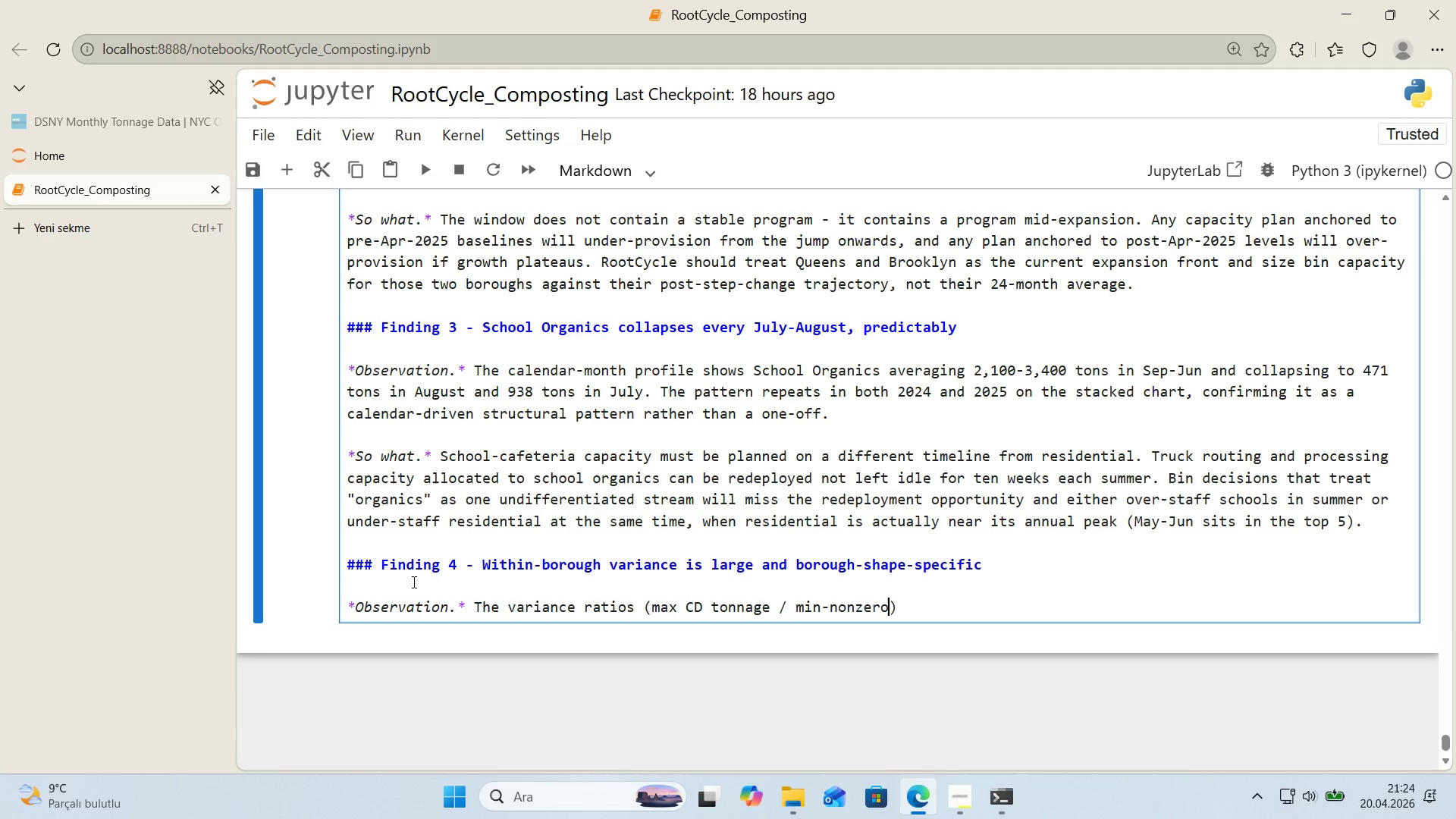 
type( CD tonnage)
 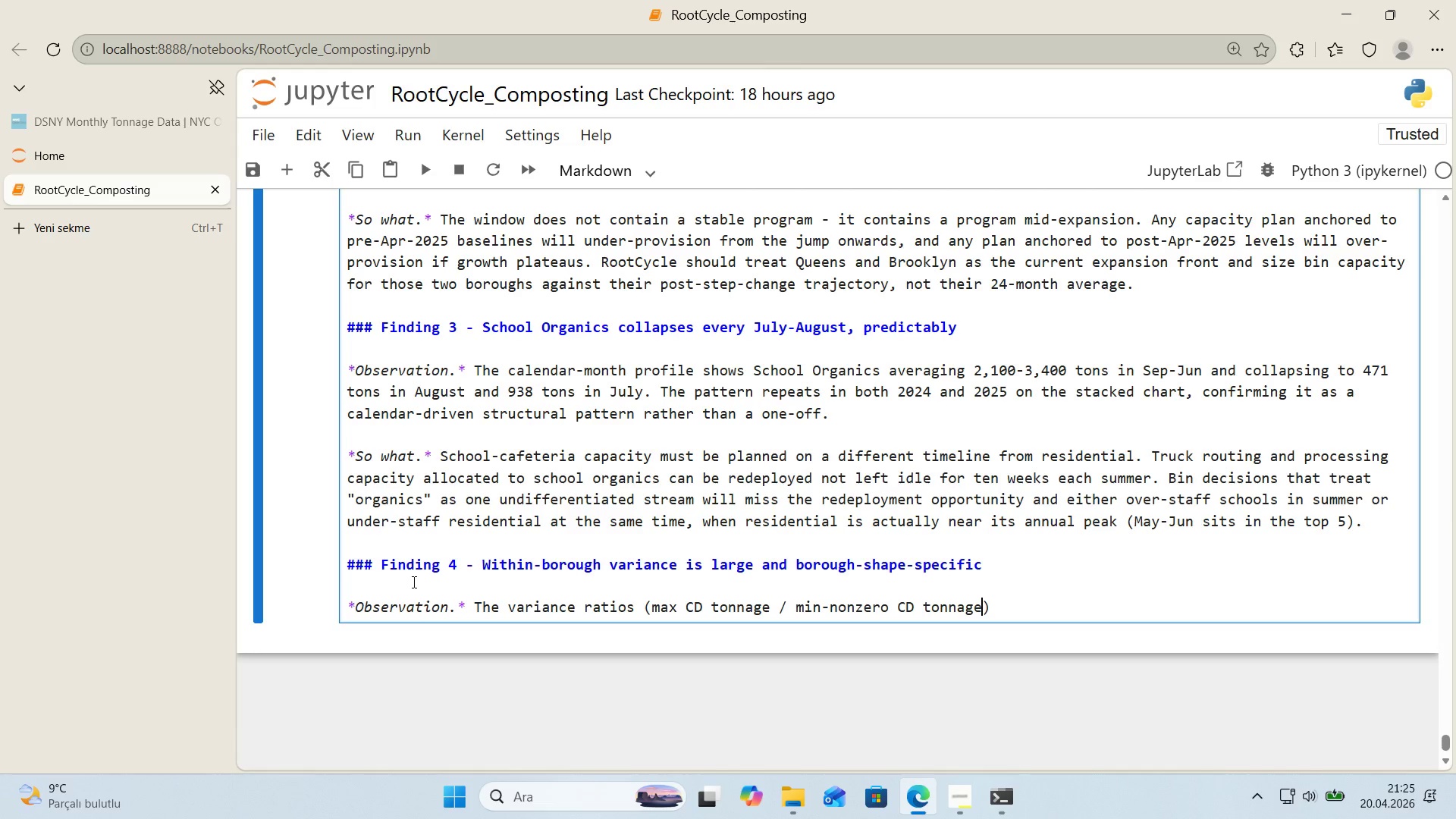 
wait(42.22)
 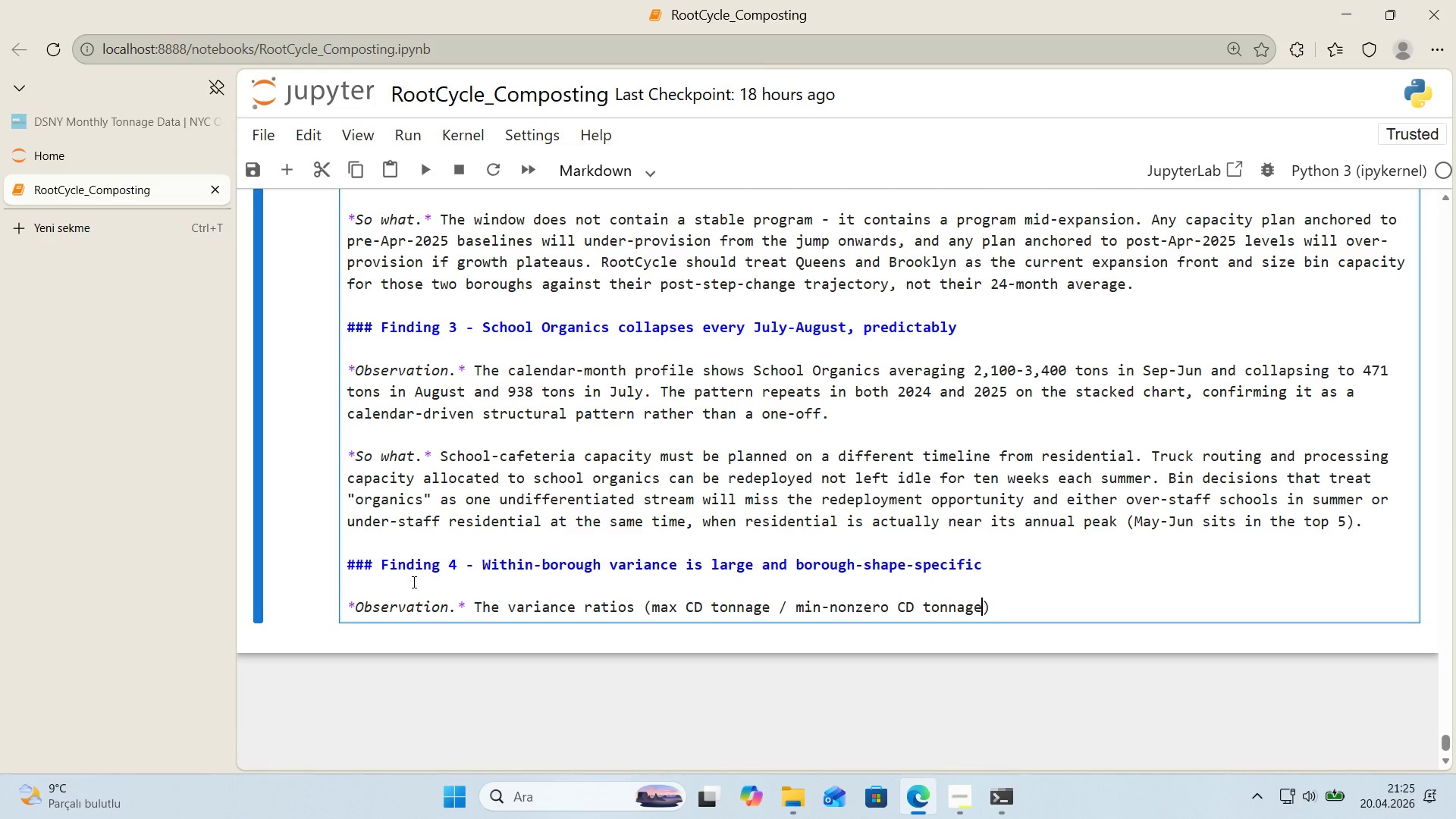 
left_click([998, 613])
 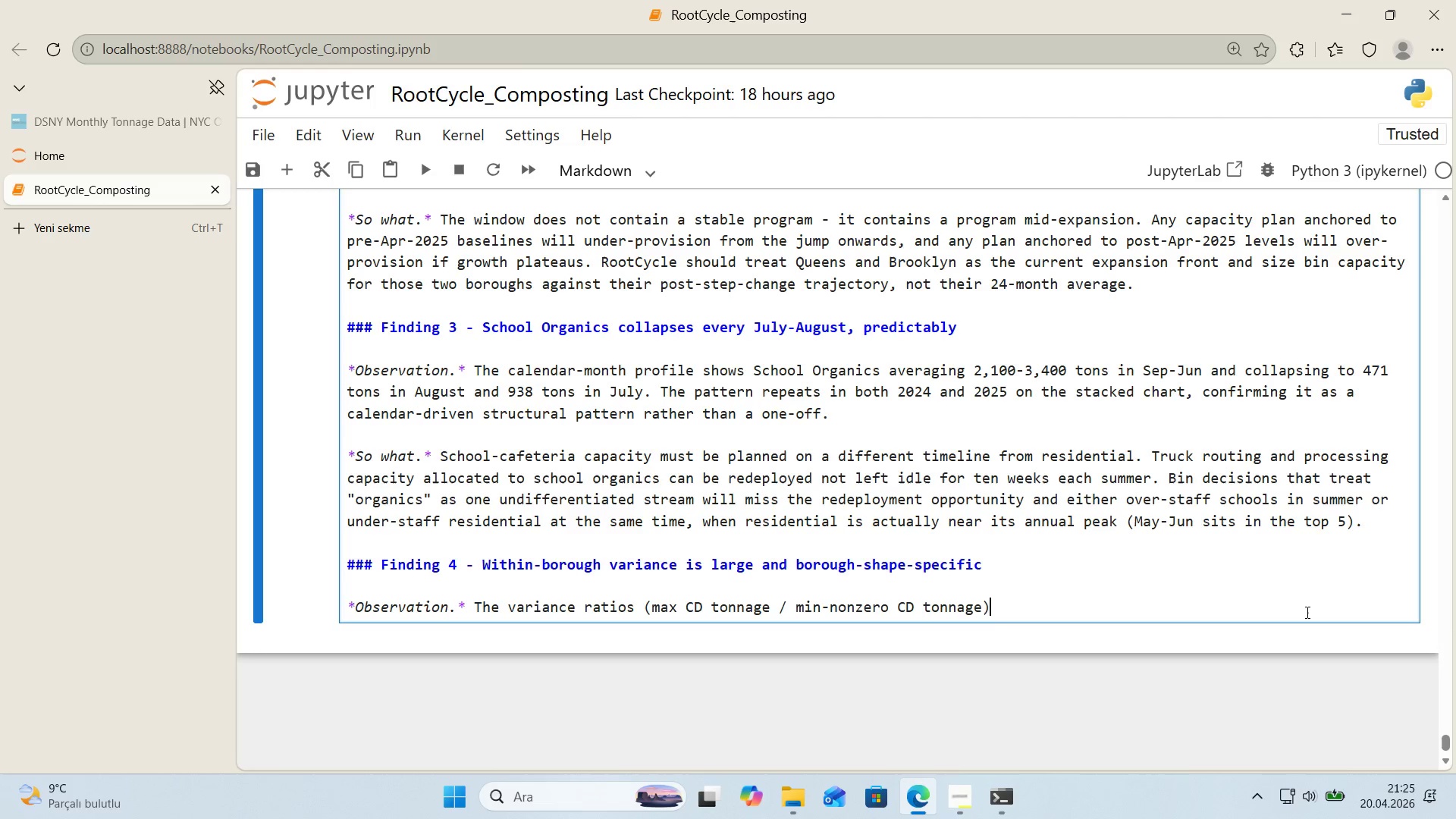 
type( d'ffer sharply )
 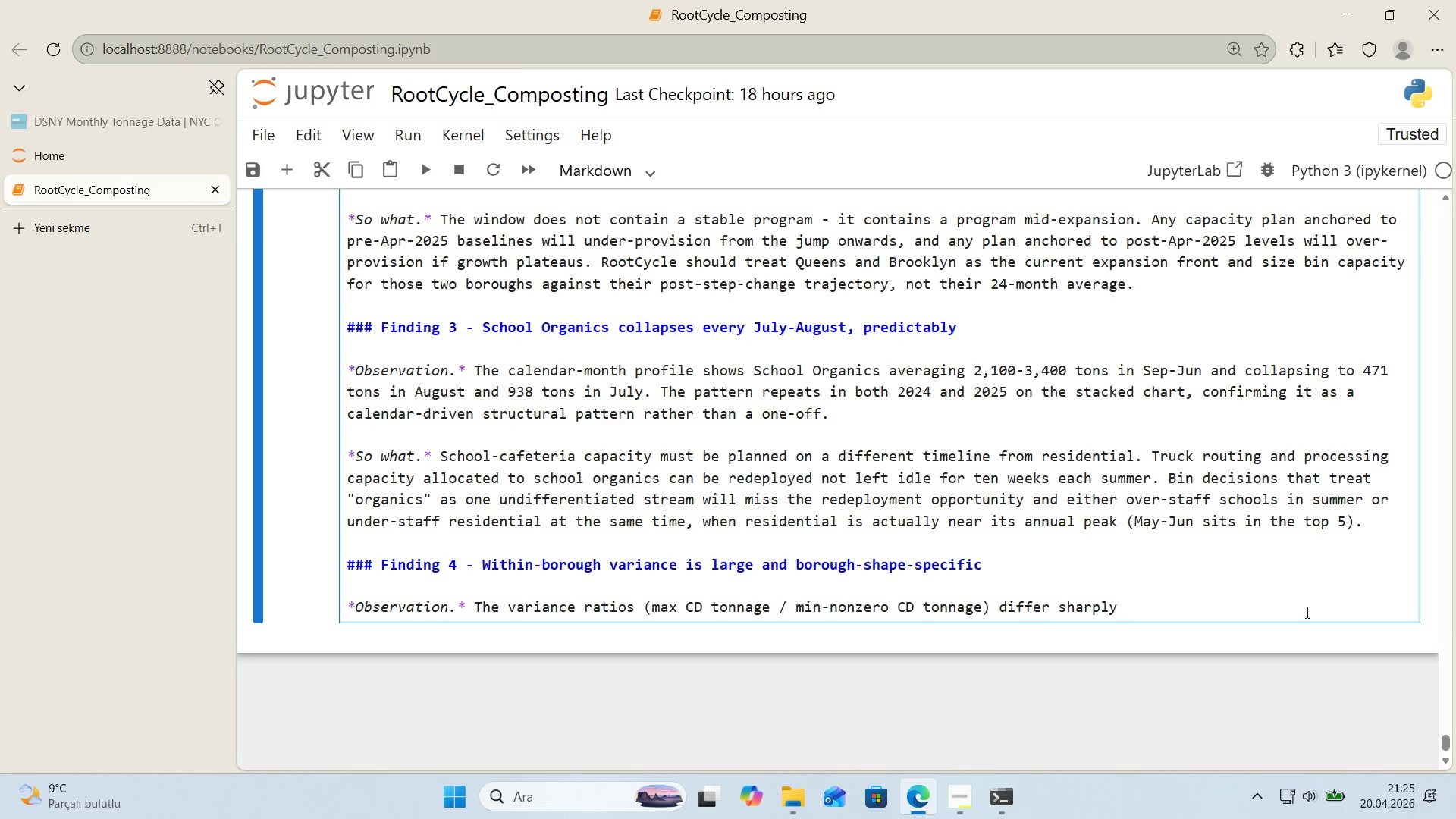 
type(by borough> Manhattan 14.4x across 12 CDs)
 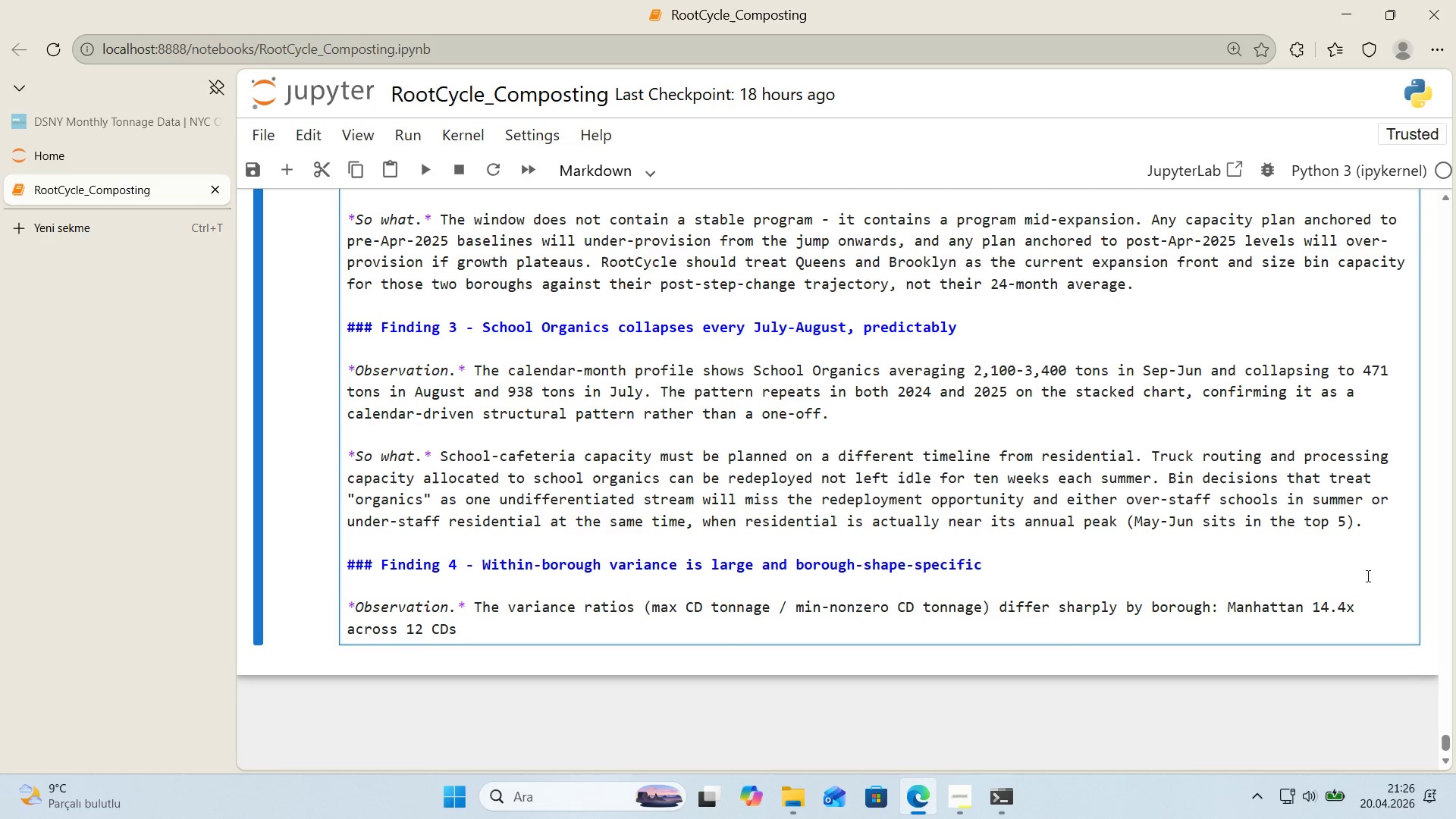 
type(, Brooklyn 7.4x across 18, Queens 4.9x across 14, Bronx 3.5x across 12, Staten Island 1.5x across)
 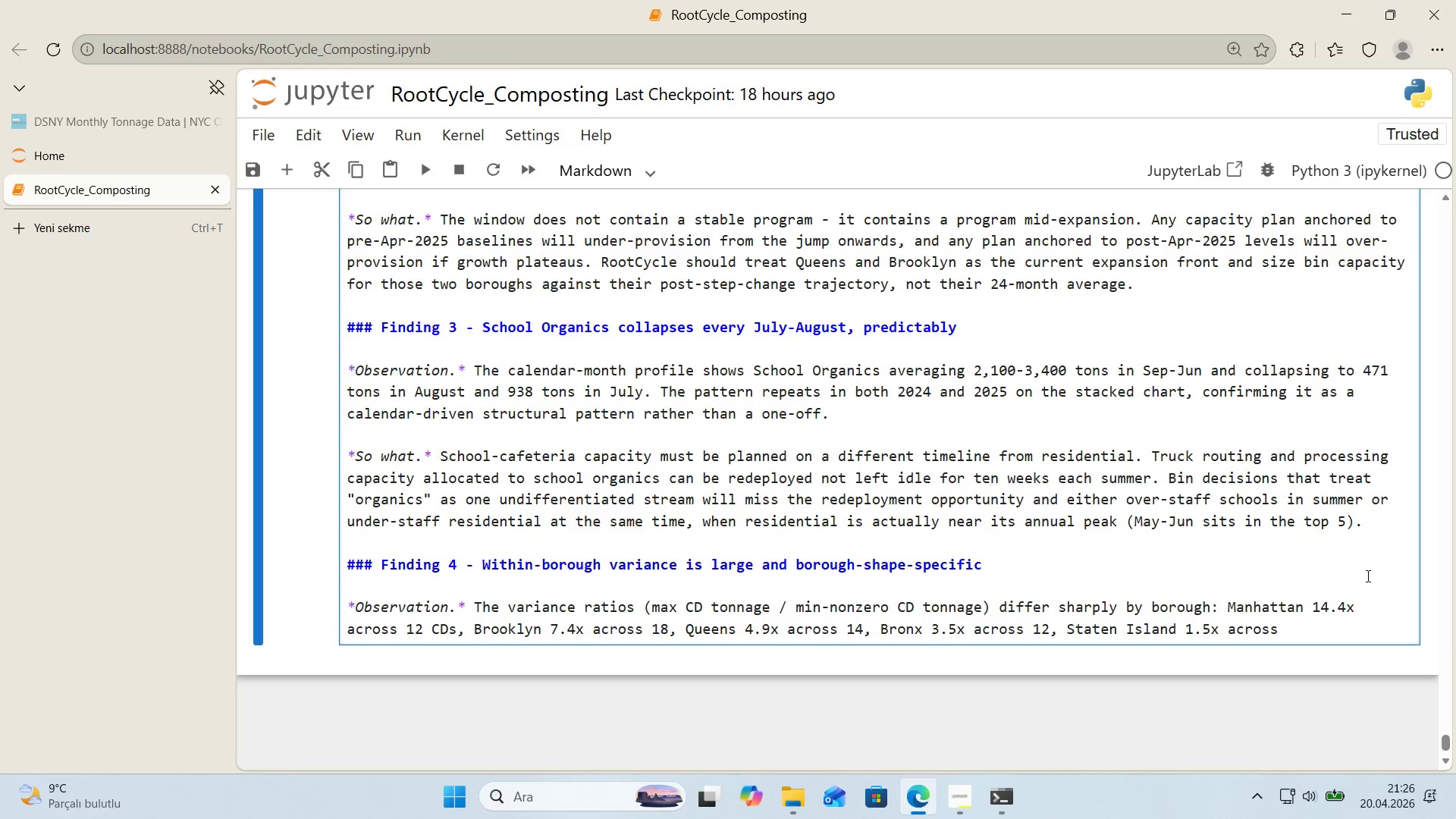 
type( 3. Manhattan@s d'str'but'on 's heavy-ta'led a small number of CDs)
 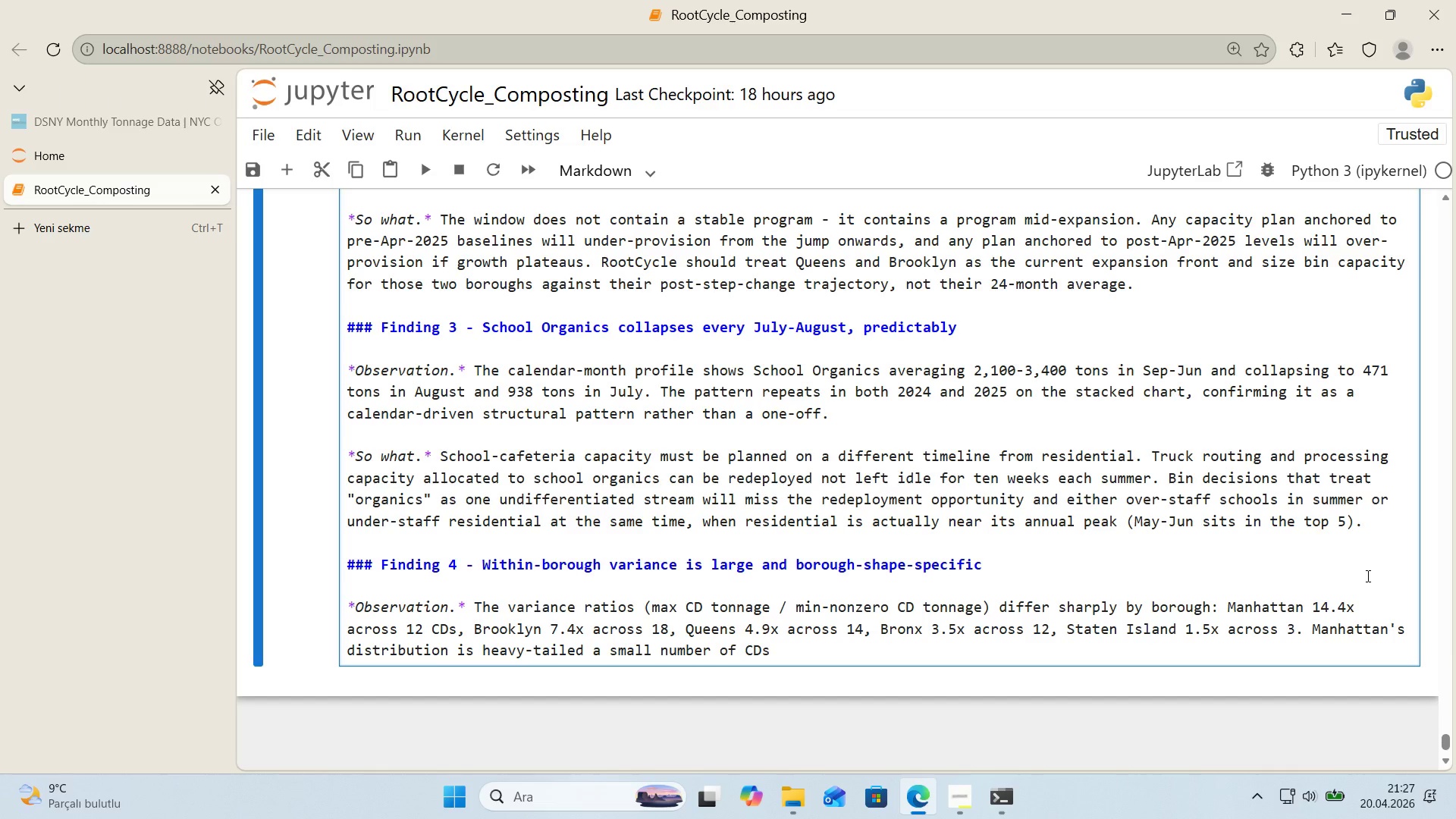 
type( carry abo)
key(Backspace)
key(Backspace)
key(Backspace)
key(Backspace)
type( most of the borough@s progrm)
key(Backspace)
type(am.)
 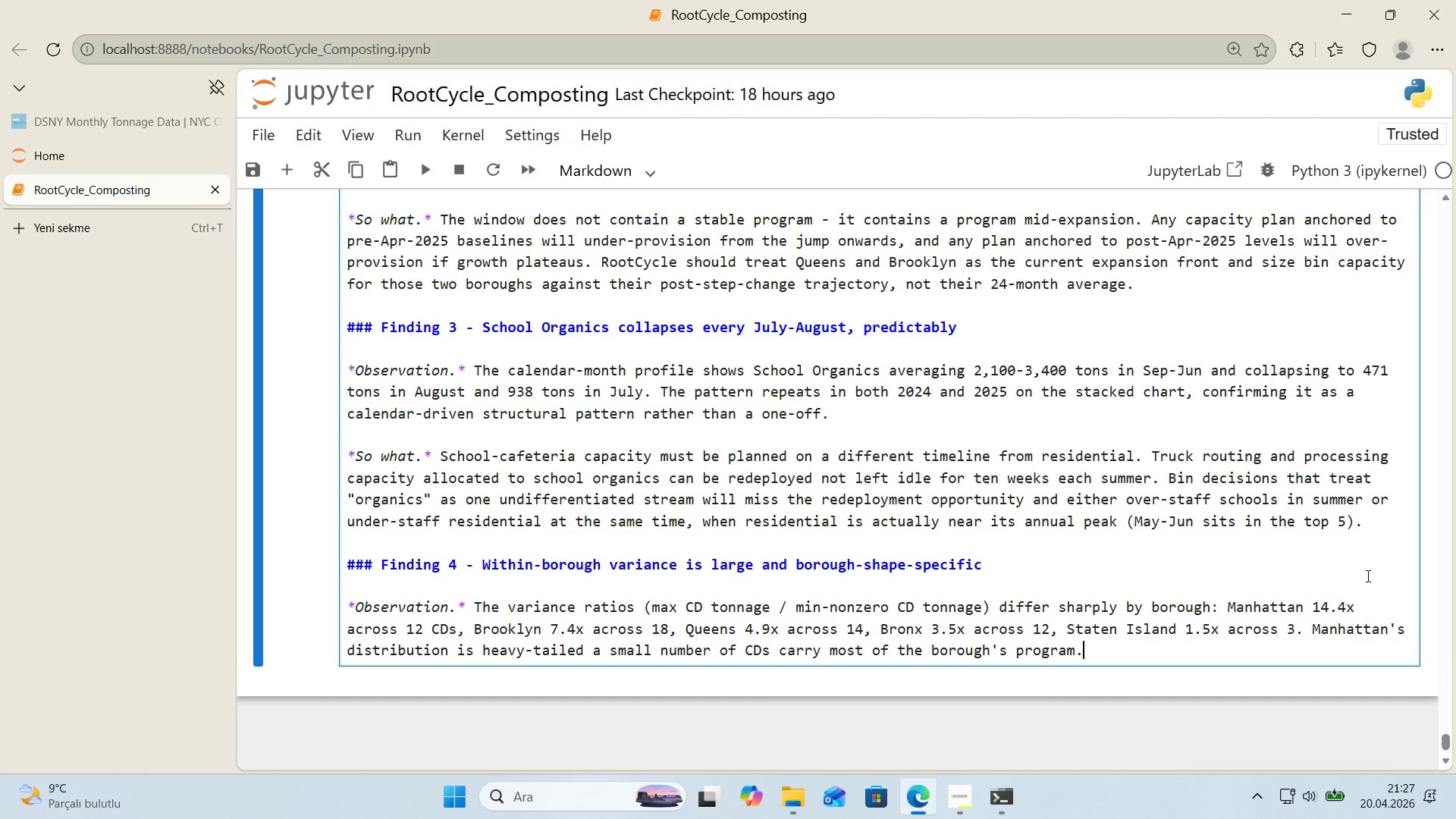 
type( Queens 's the flattest of the ma'nland boroughs. Staten Island@s low rat'o')
key(Backspace)
type( 's a structr)
key(Backspace)
type(ural art'fact of hav'ng only three report'ng CDs.)
 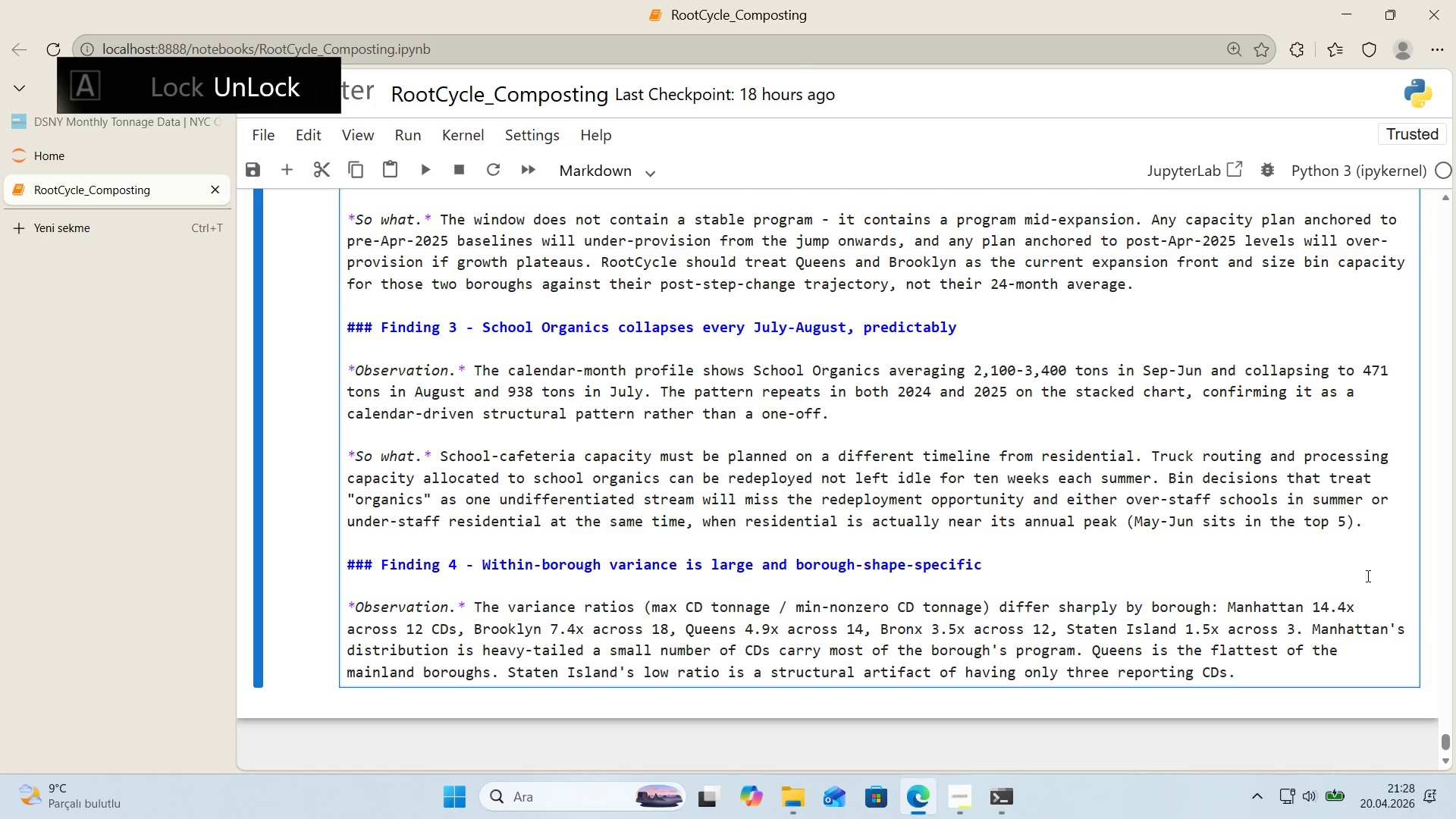 
key(Enter)
 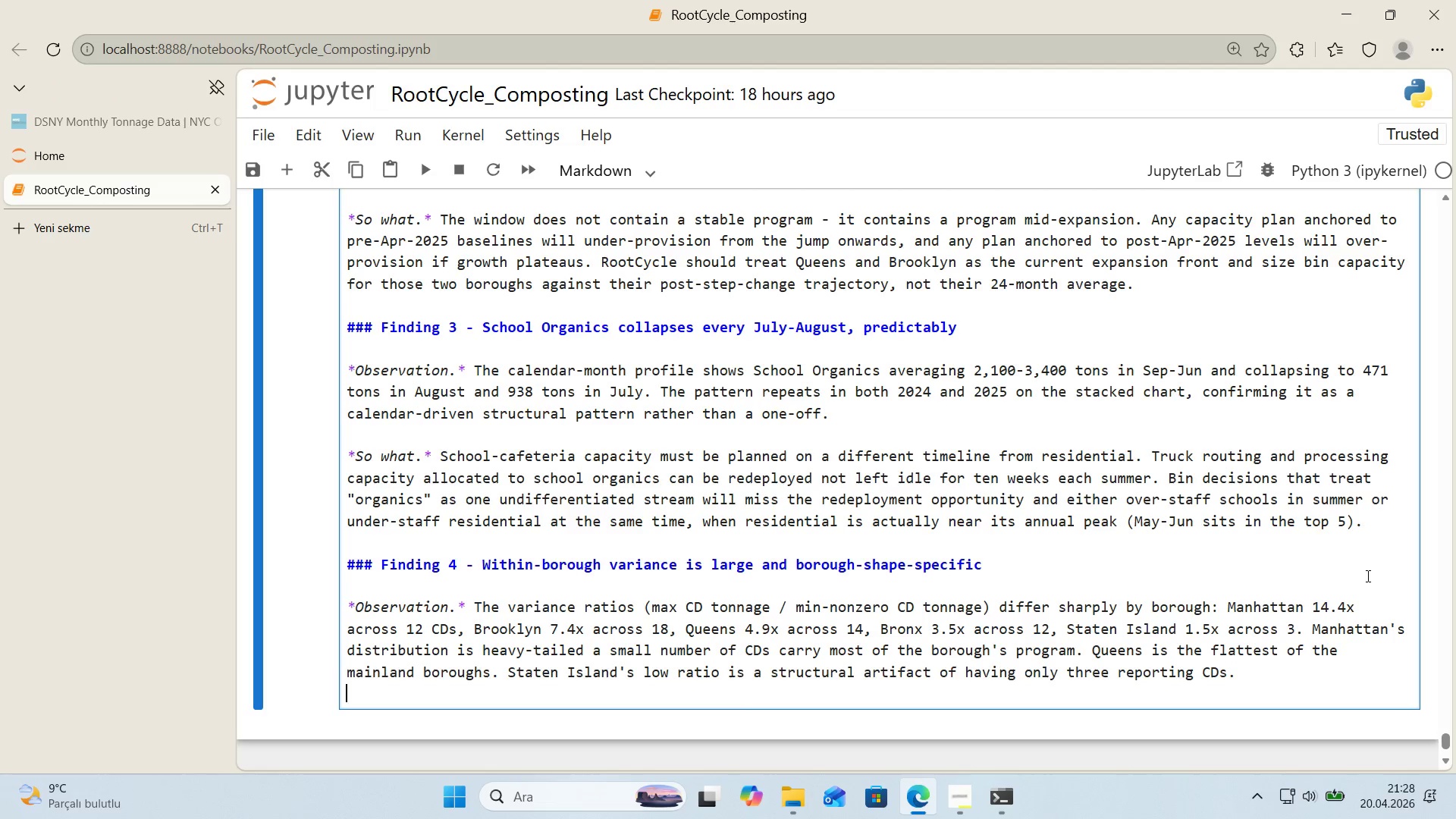 
key(Enter)
 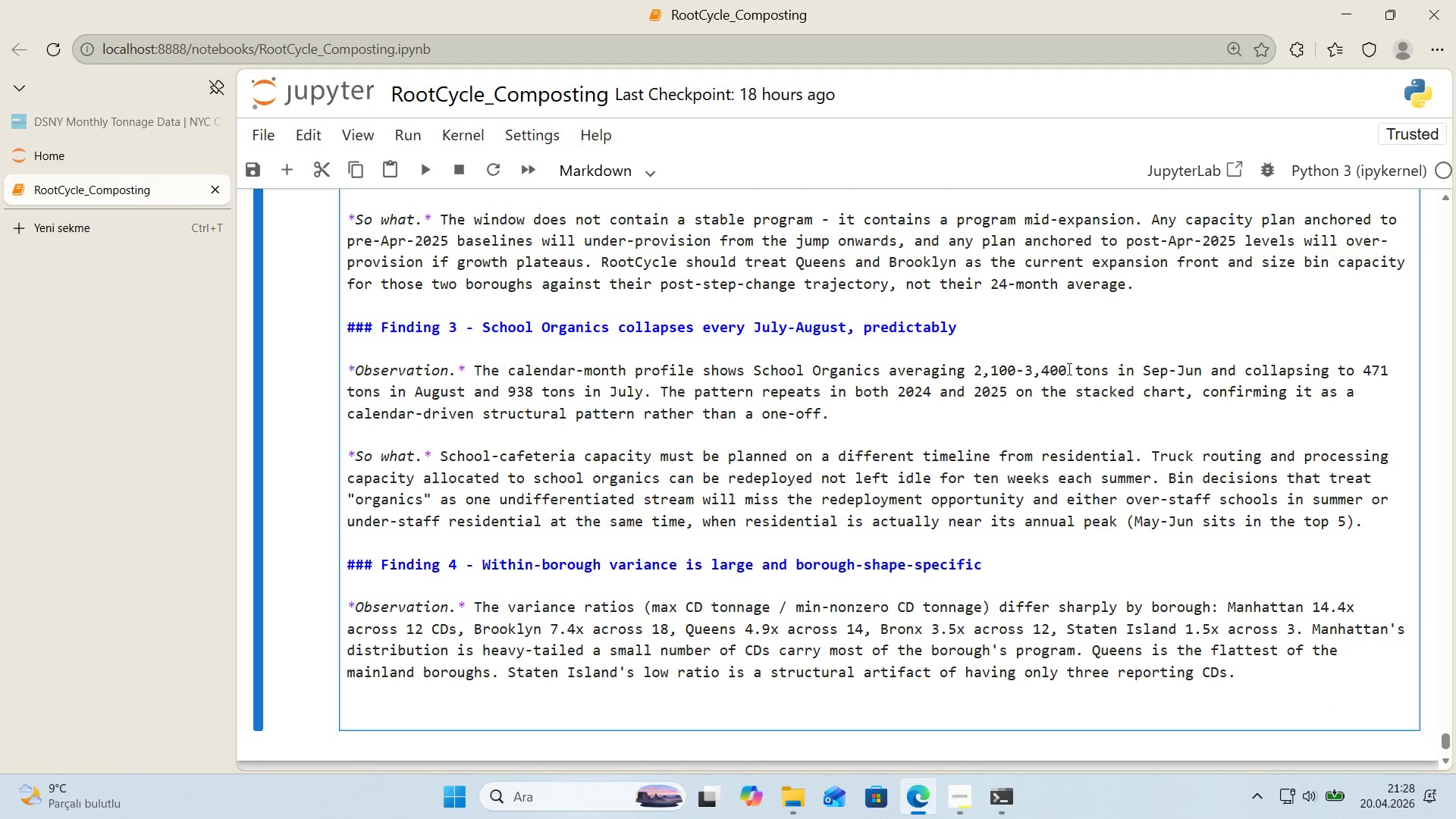 
scroll: coordinate [1082, 499], scroll_direction: down, amount: 1.0
 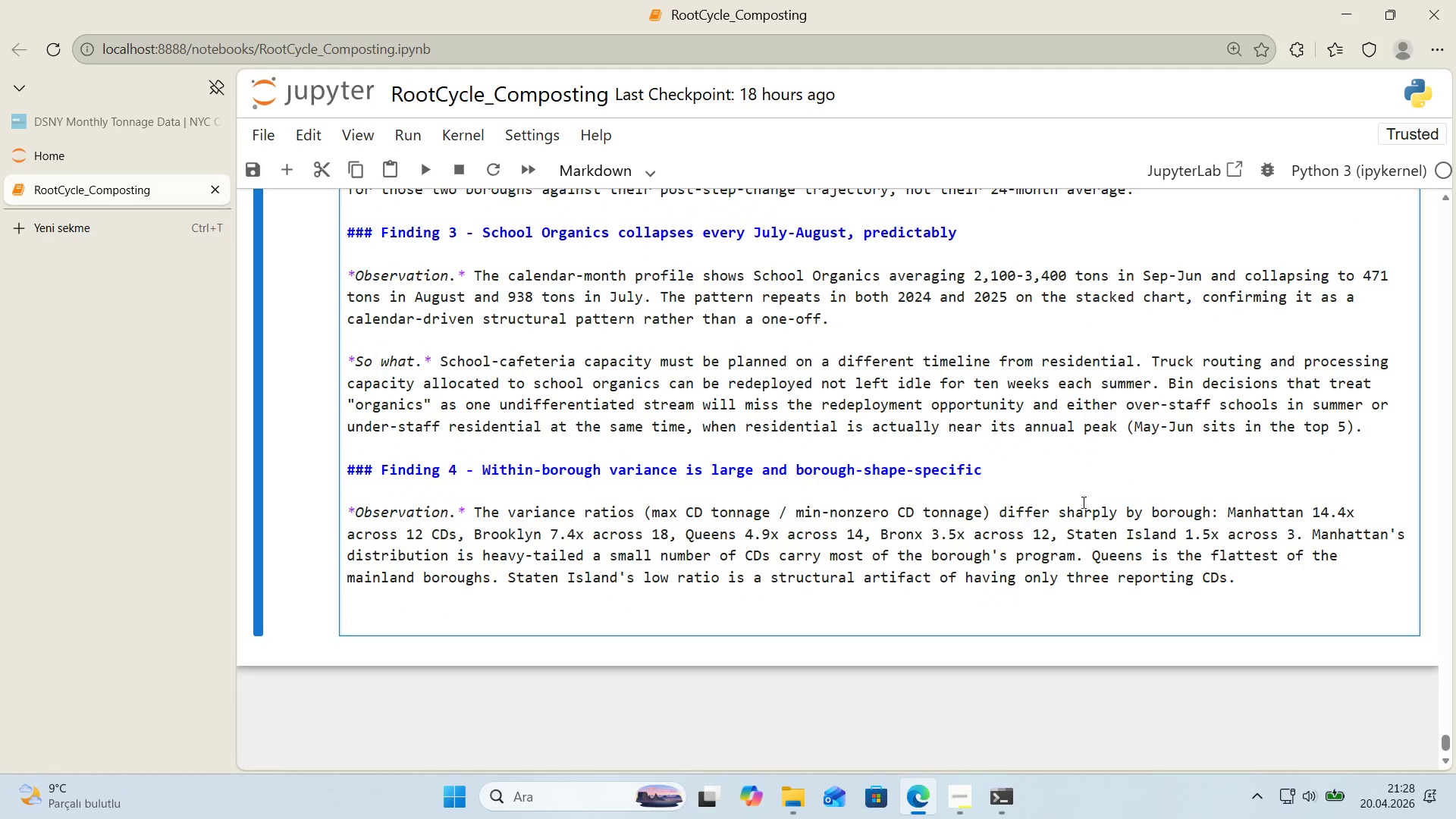 
type(*So What.* Borough-level aggregates are the r)
key(Backspace)
type(wrong dec's'n un't for b'n)
 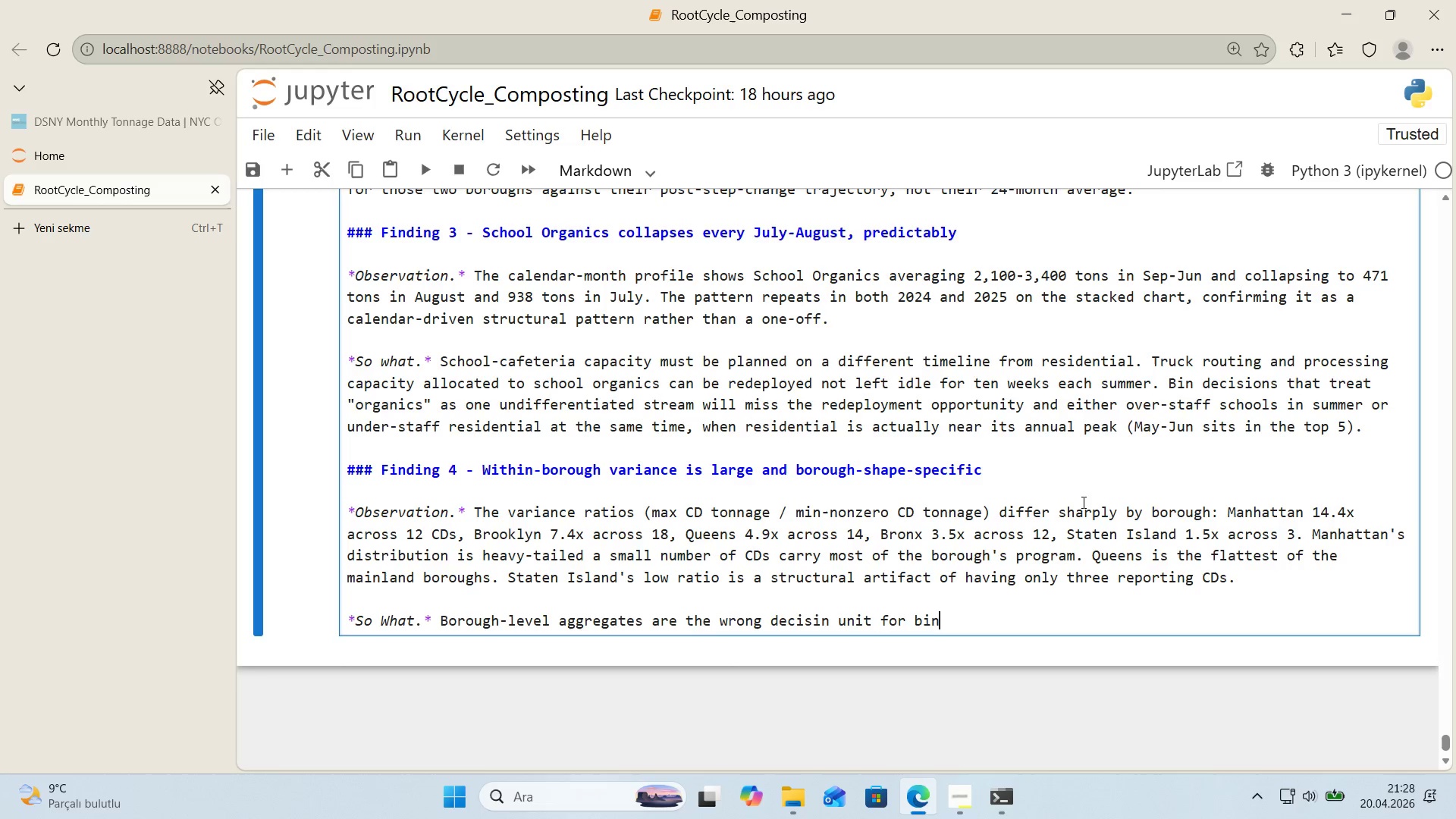 
wait(5.33)
 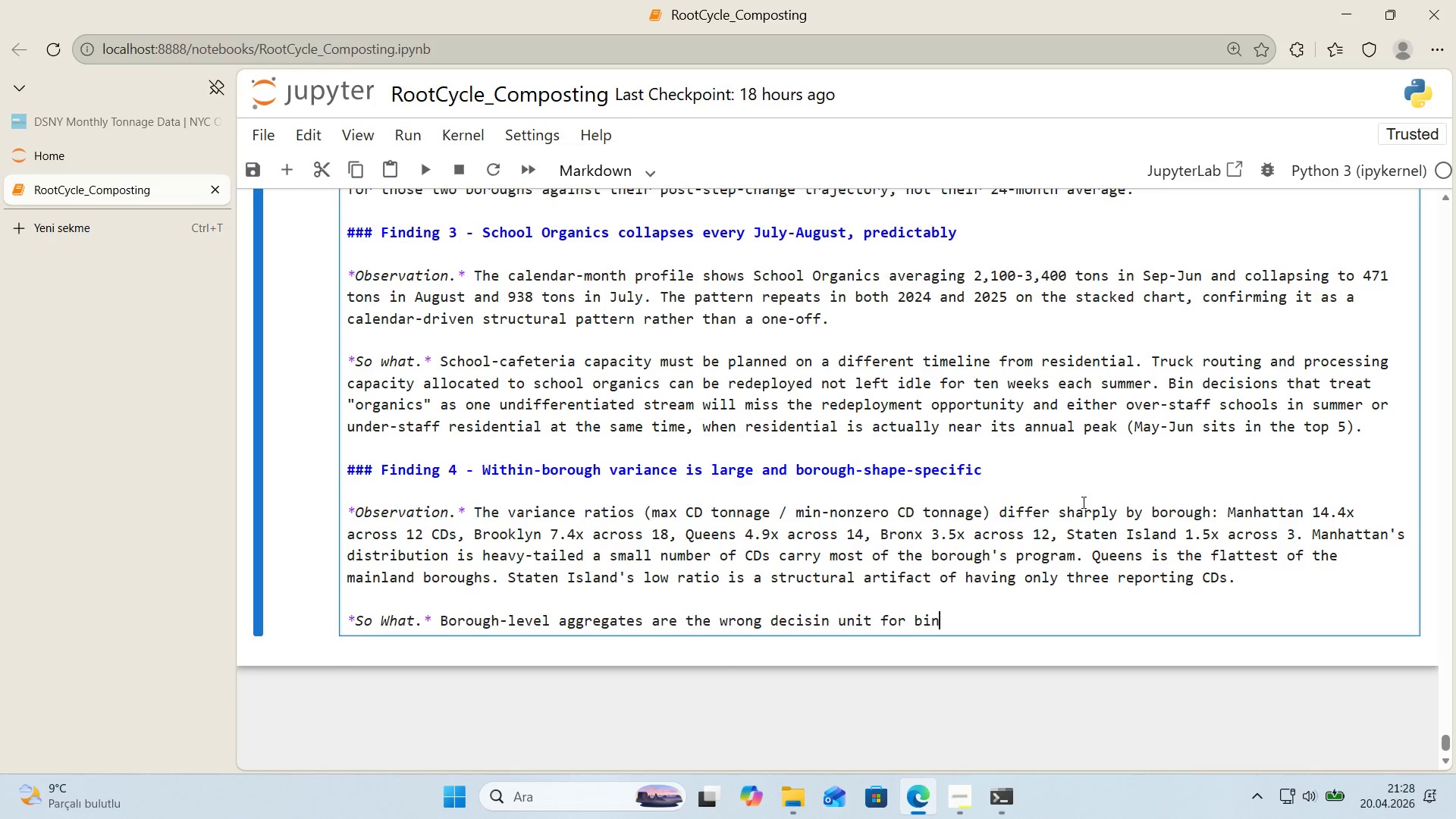 
type( placement. A weak CD 'ns'de a strong borough *()
 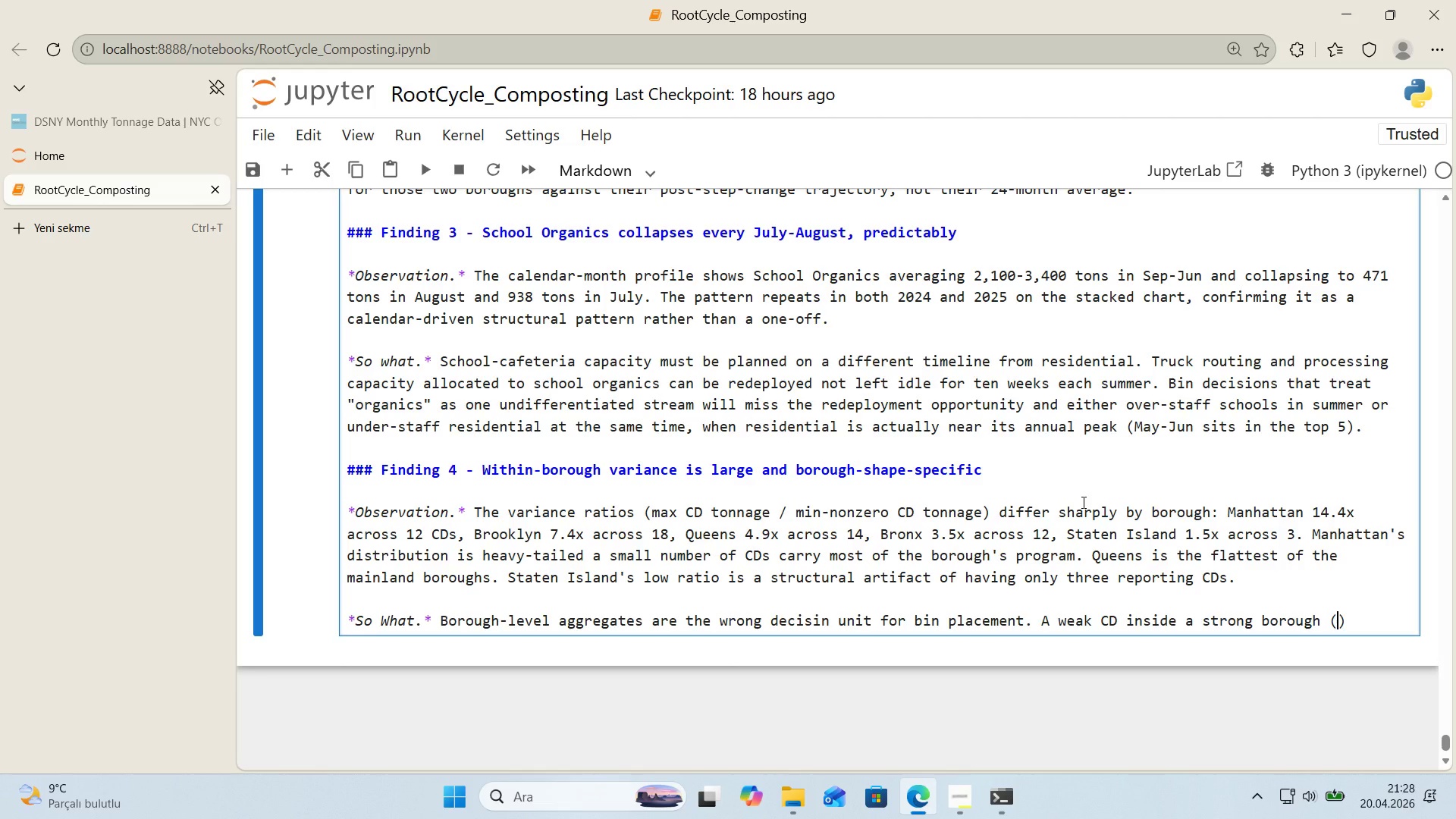 
 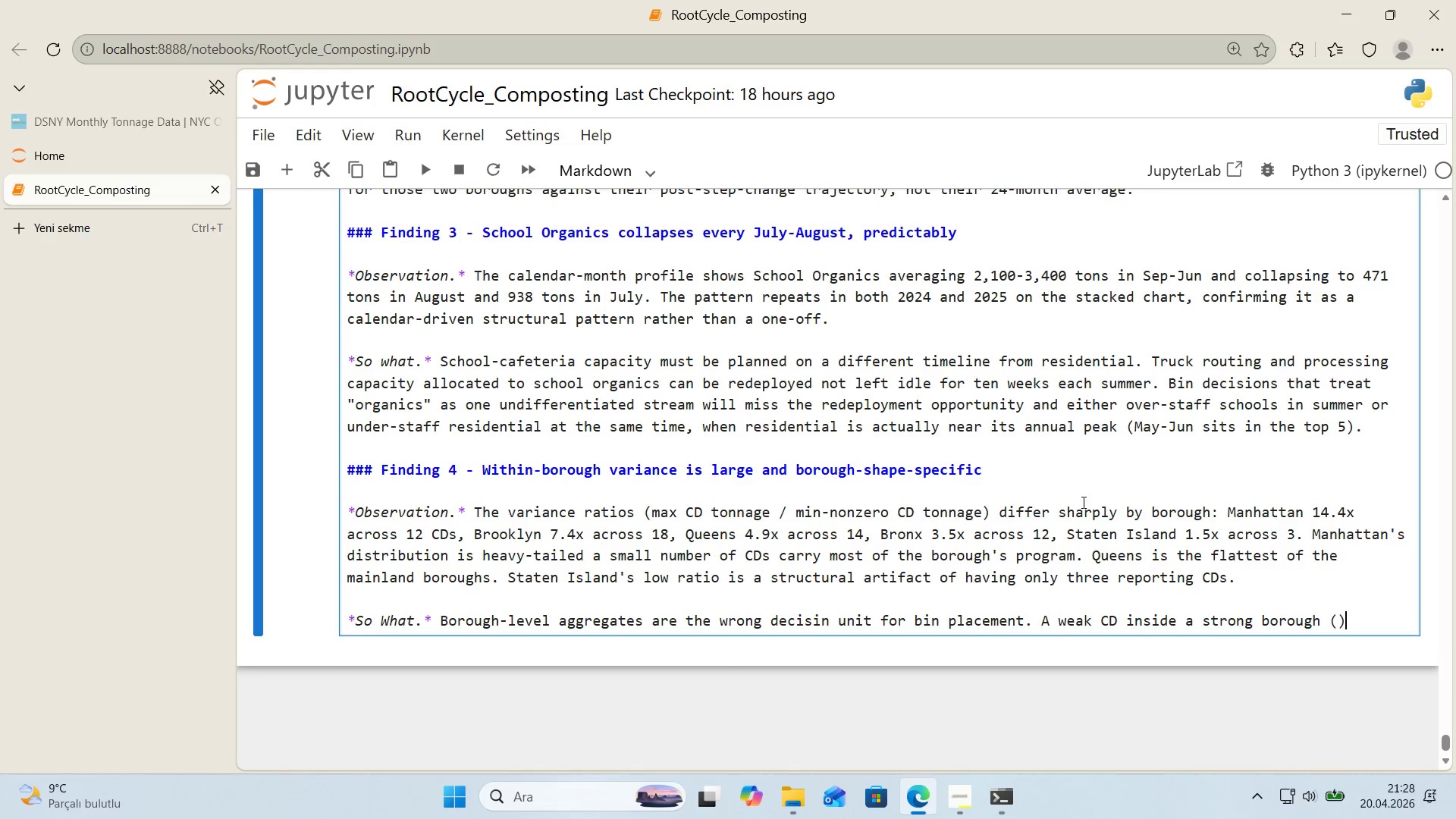 
key(ArrowLeft)
 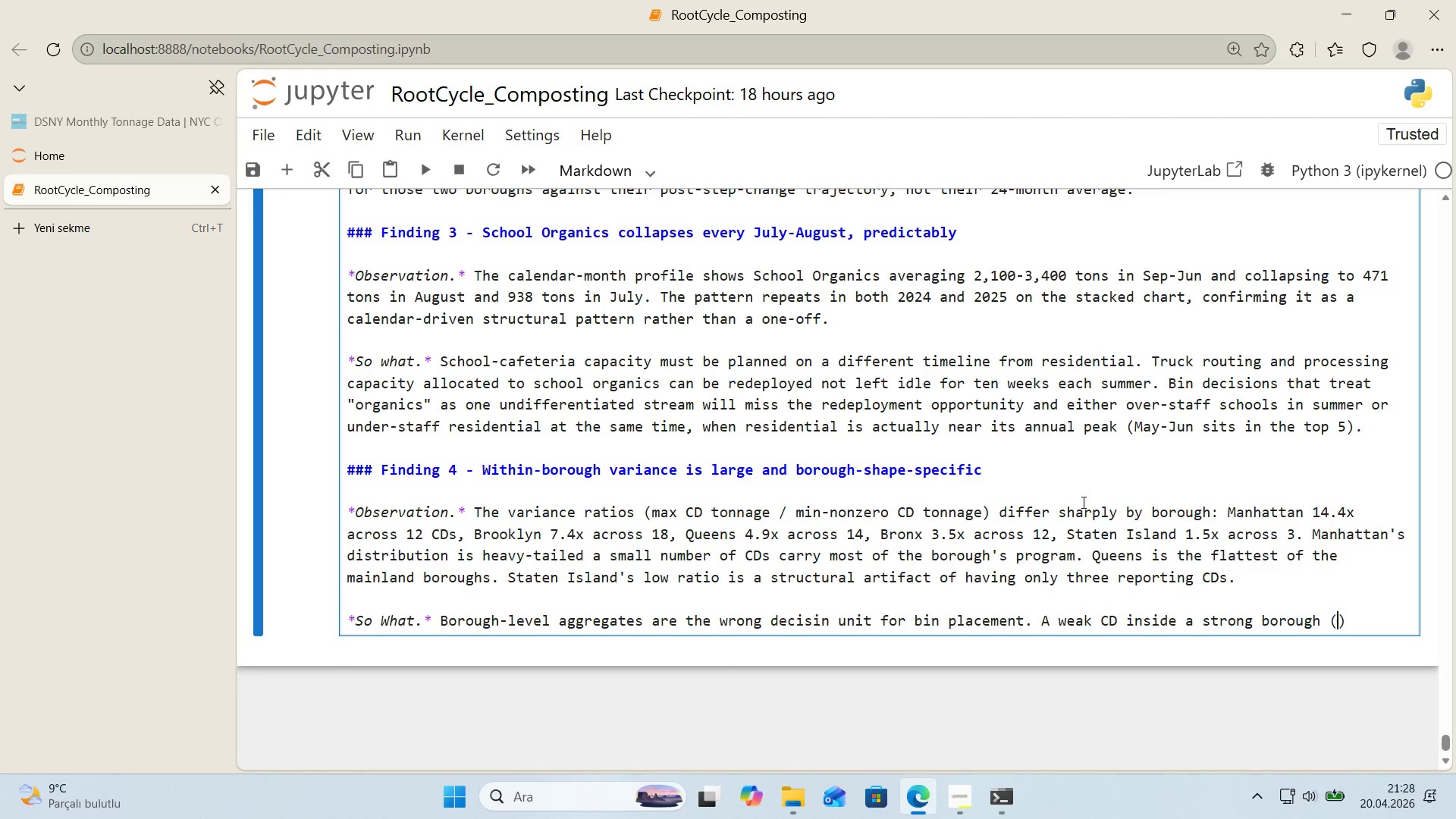 
type(e.g. low-perform'ng CDs 'ns'de Manhattan or Brooklyn)
 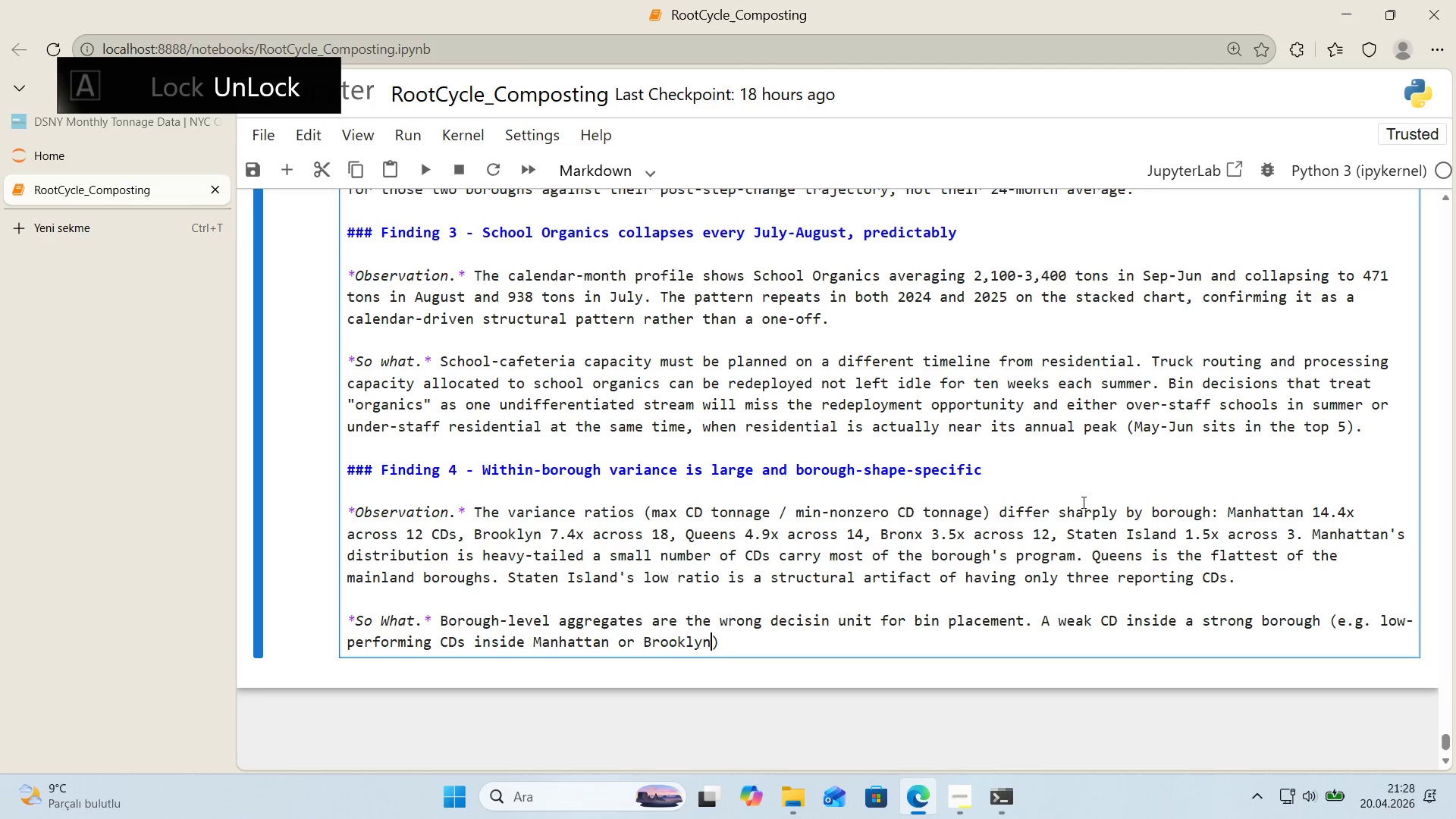 
key(ArrowRight)
 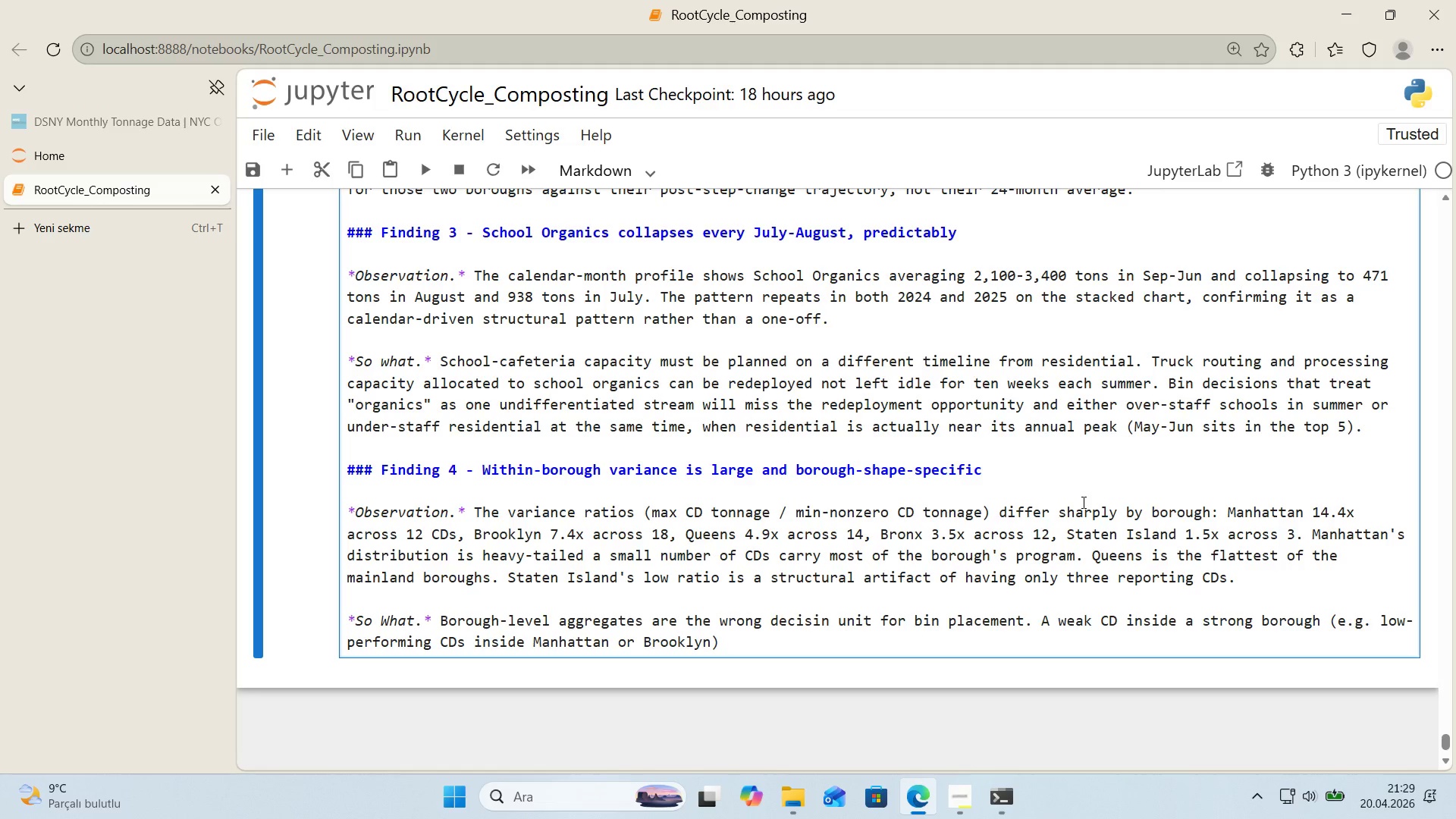 
type( 's a h;)
key(Backspace)
type('gher-ROI expans'on target than an average CDA 'n a weak borog)
key(Backspace)
type(ugh> the operat'onal 'nfrastructure truck routes, transfer-stat'on access, program awareness 's already )
 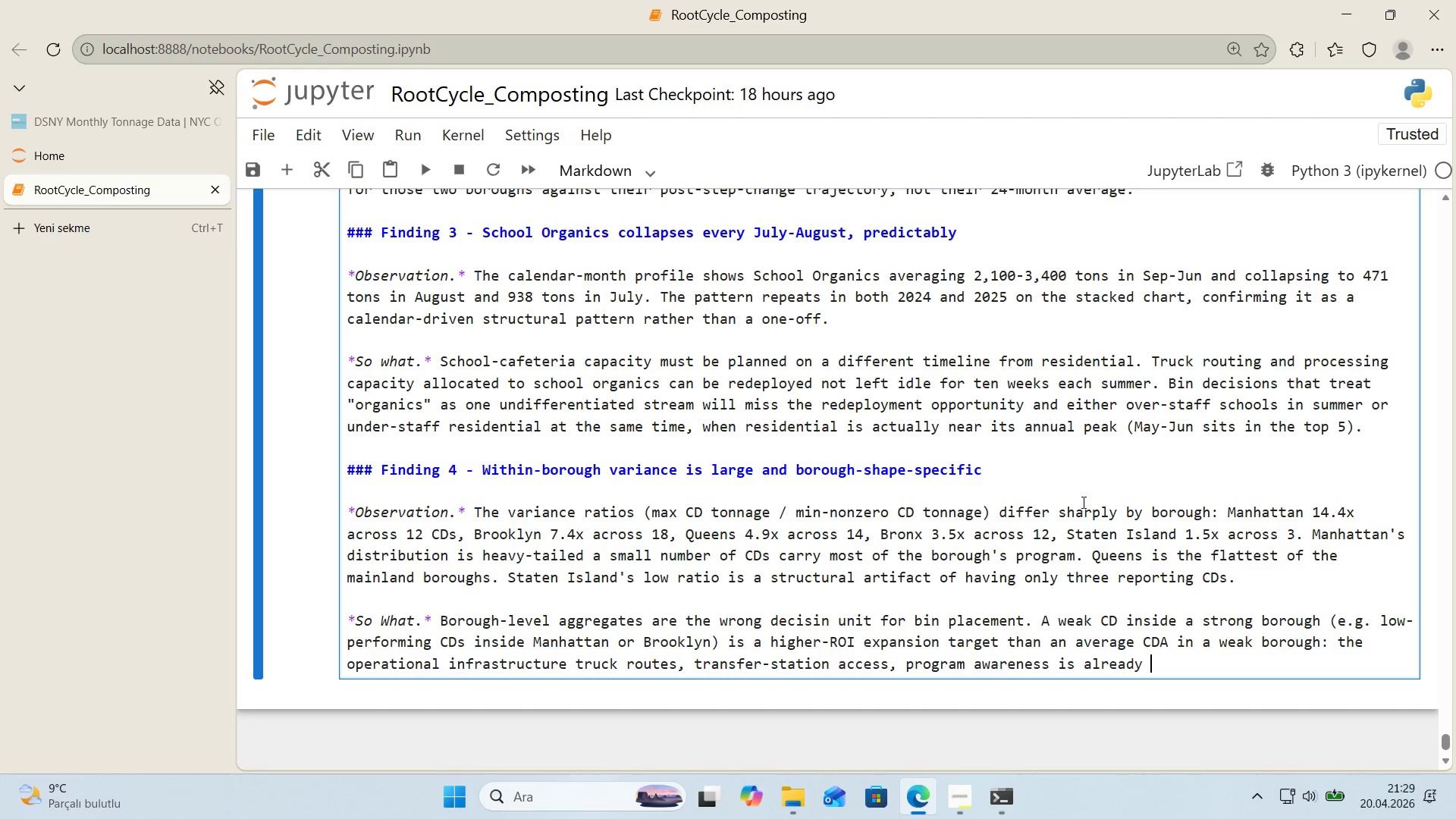 
type('n place 'n the strong borough' )
key(Backspace)
key(Backspace)
type(,)
 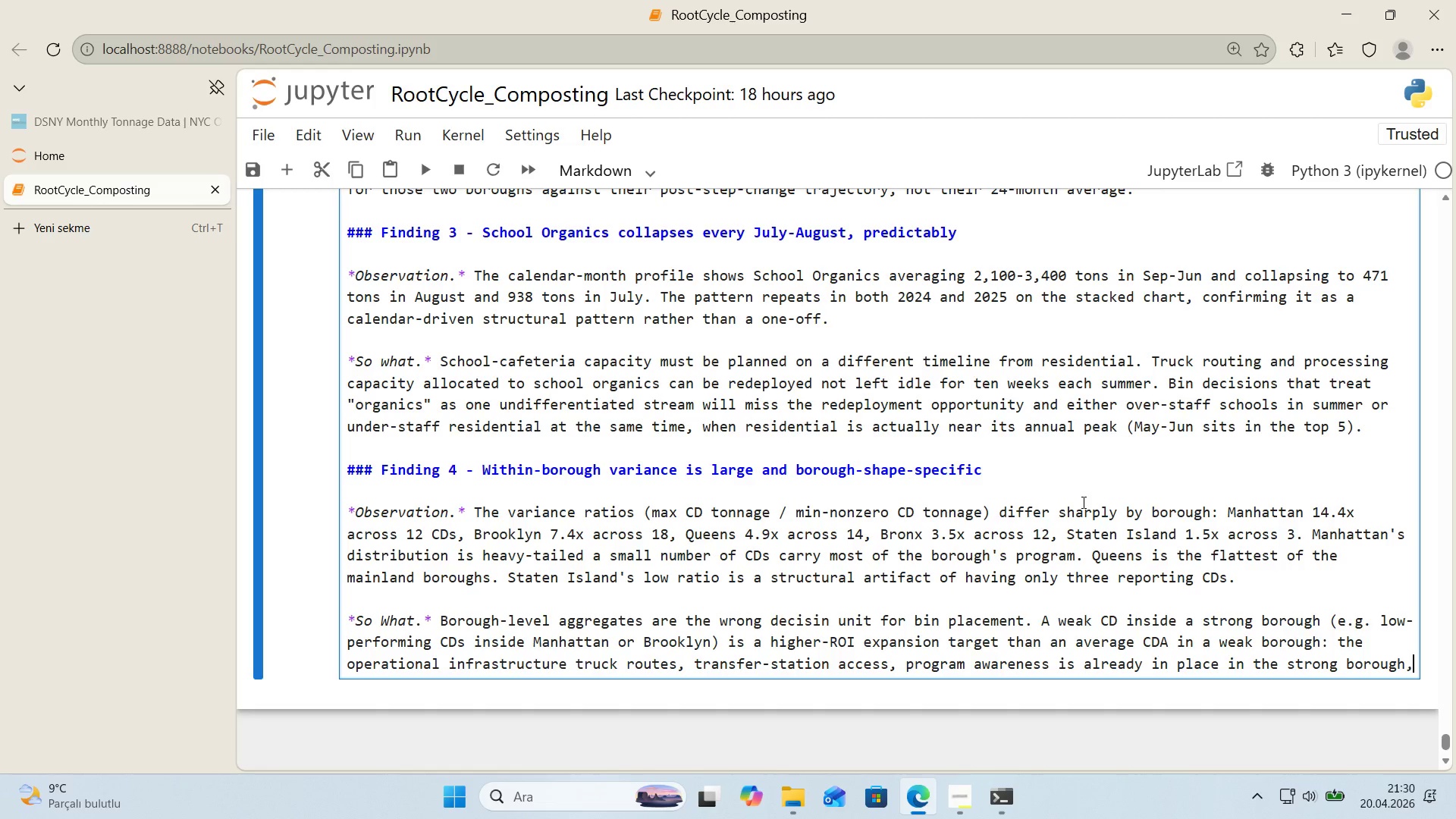 
key(Enter)
 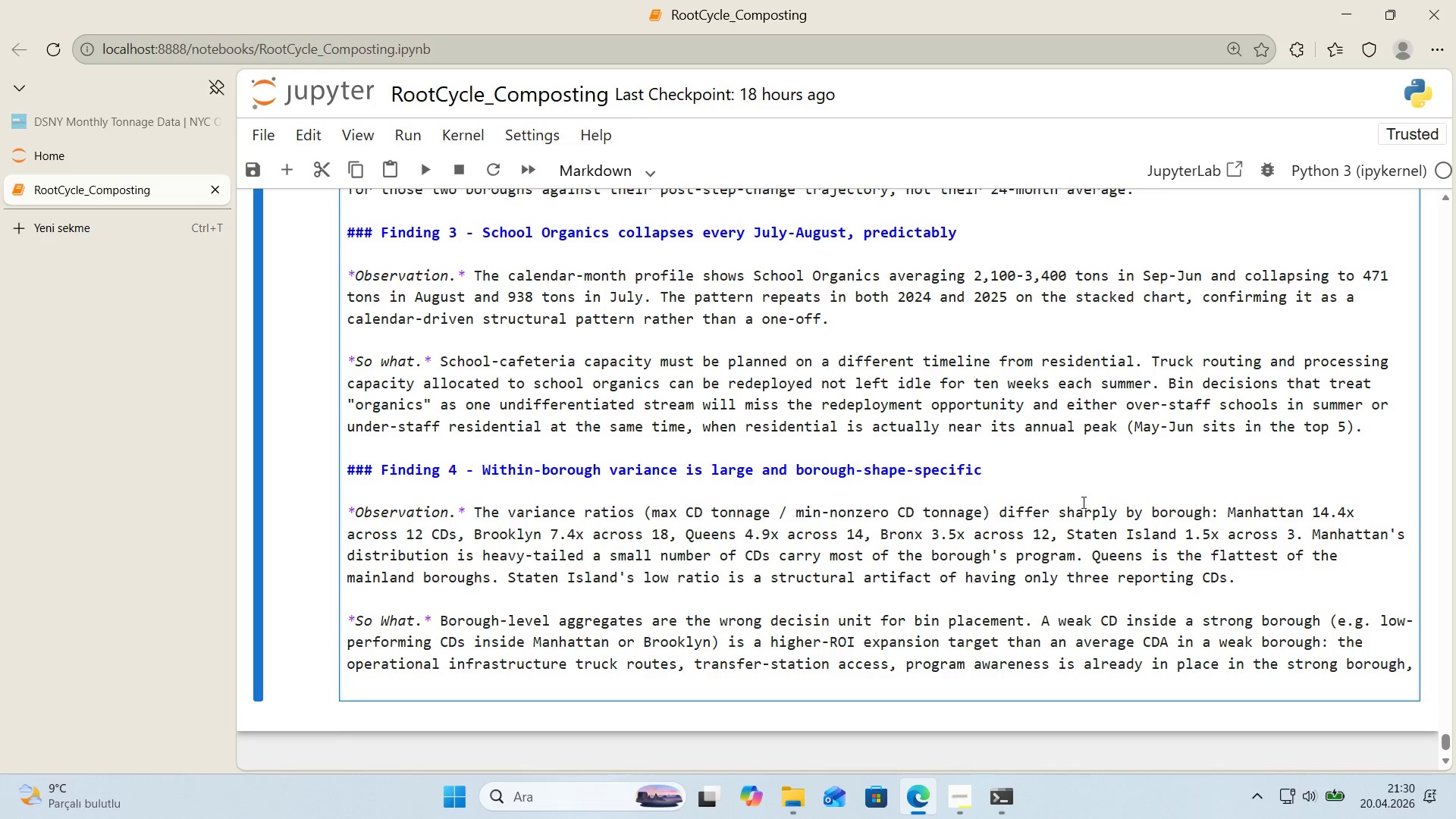 
type(so new b'ns extend a work )
key(Backspace)
type('ng footpr'nt rather than bu'ld'ng a new one. The )
 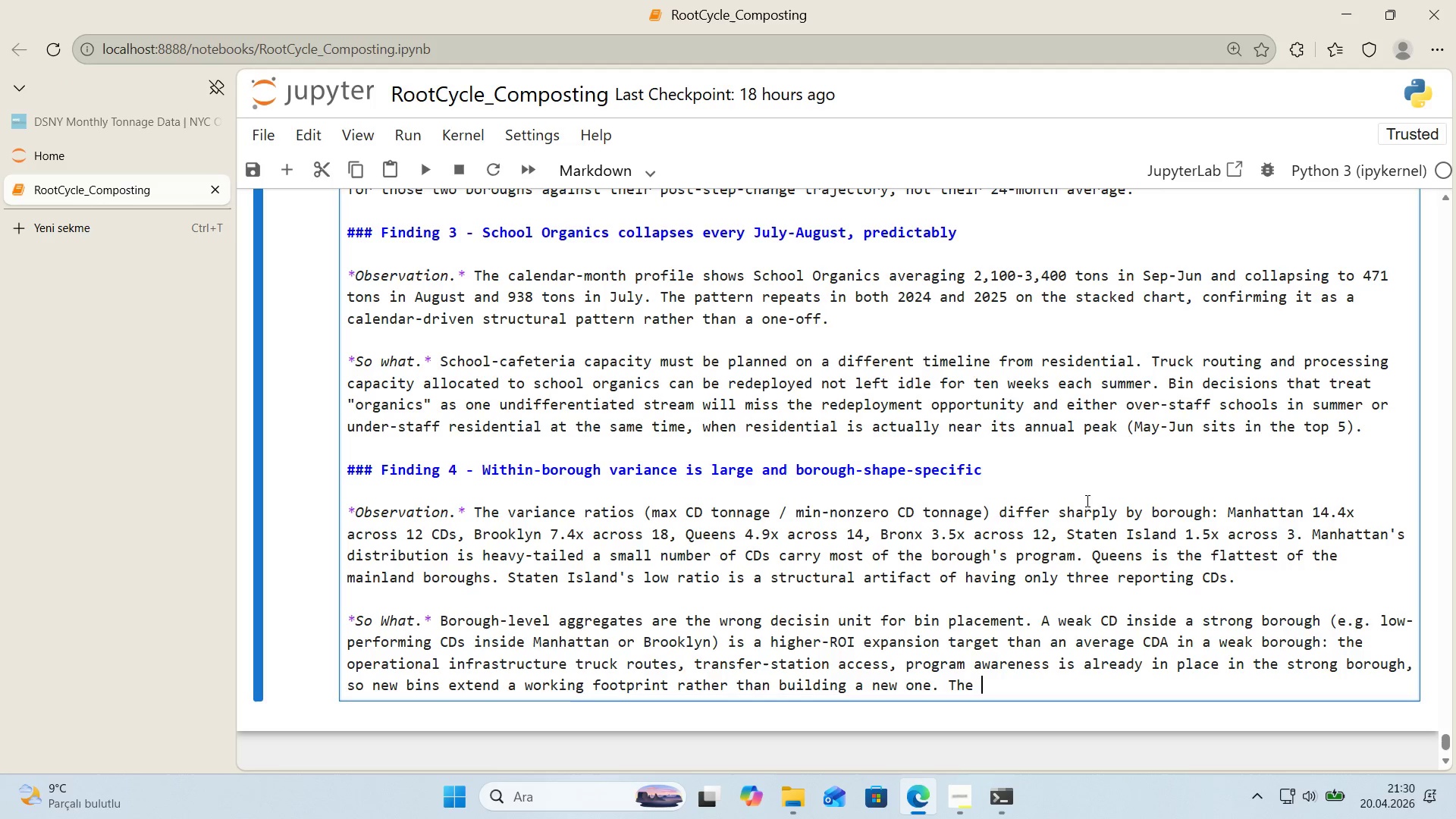 
scroll: coordinate [1085, 527], scroll_direction: down, amount: 1.0
 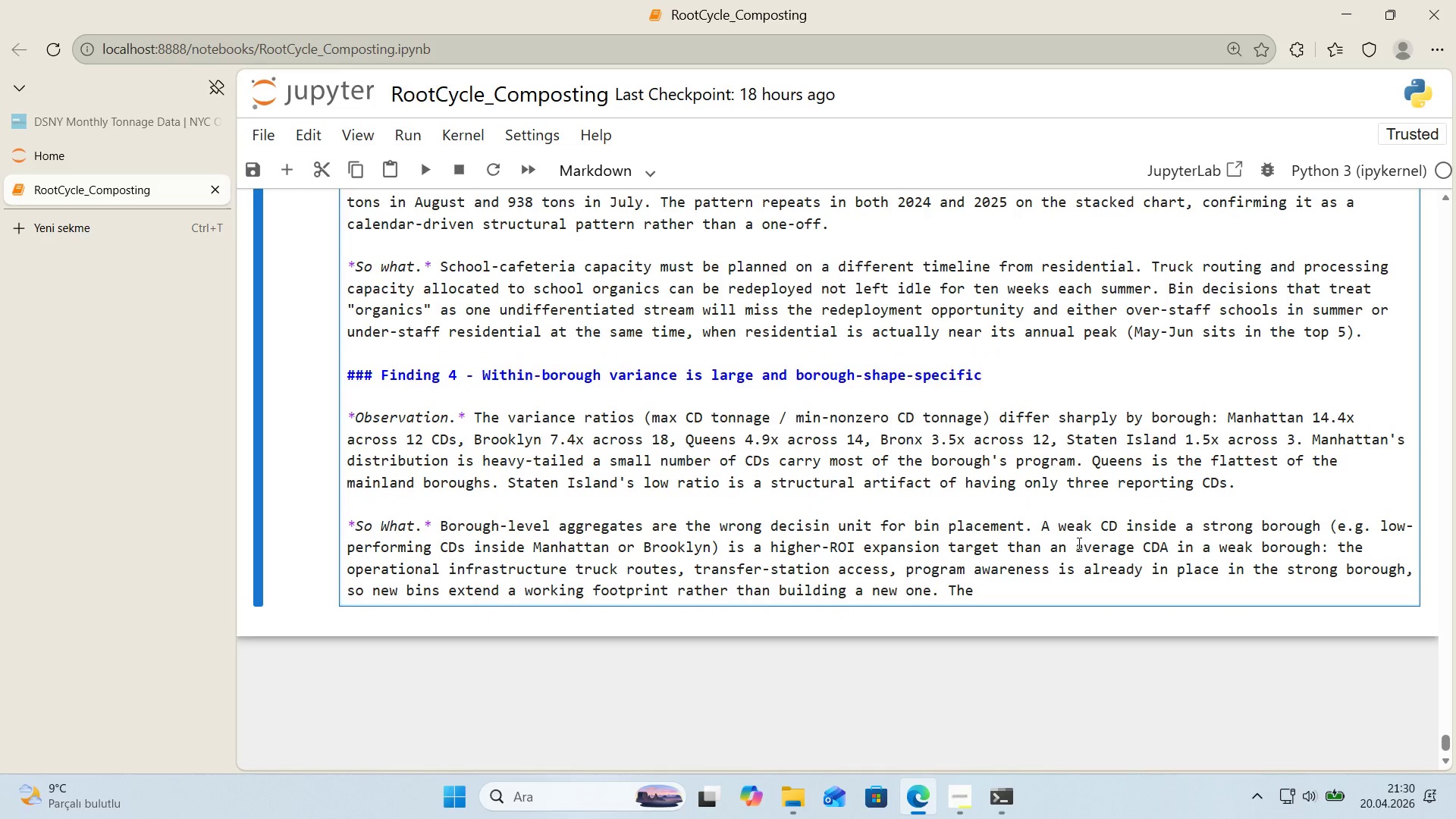 
key(Backquote)
 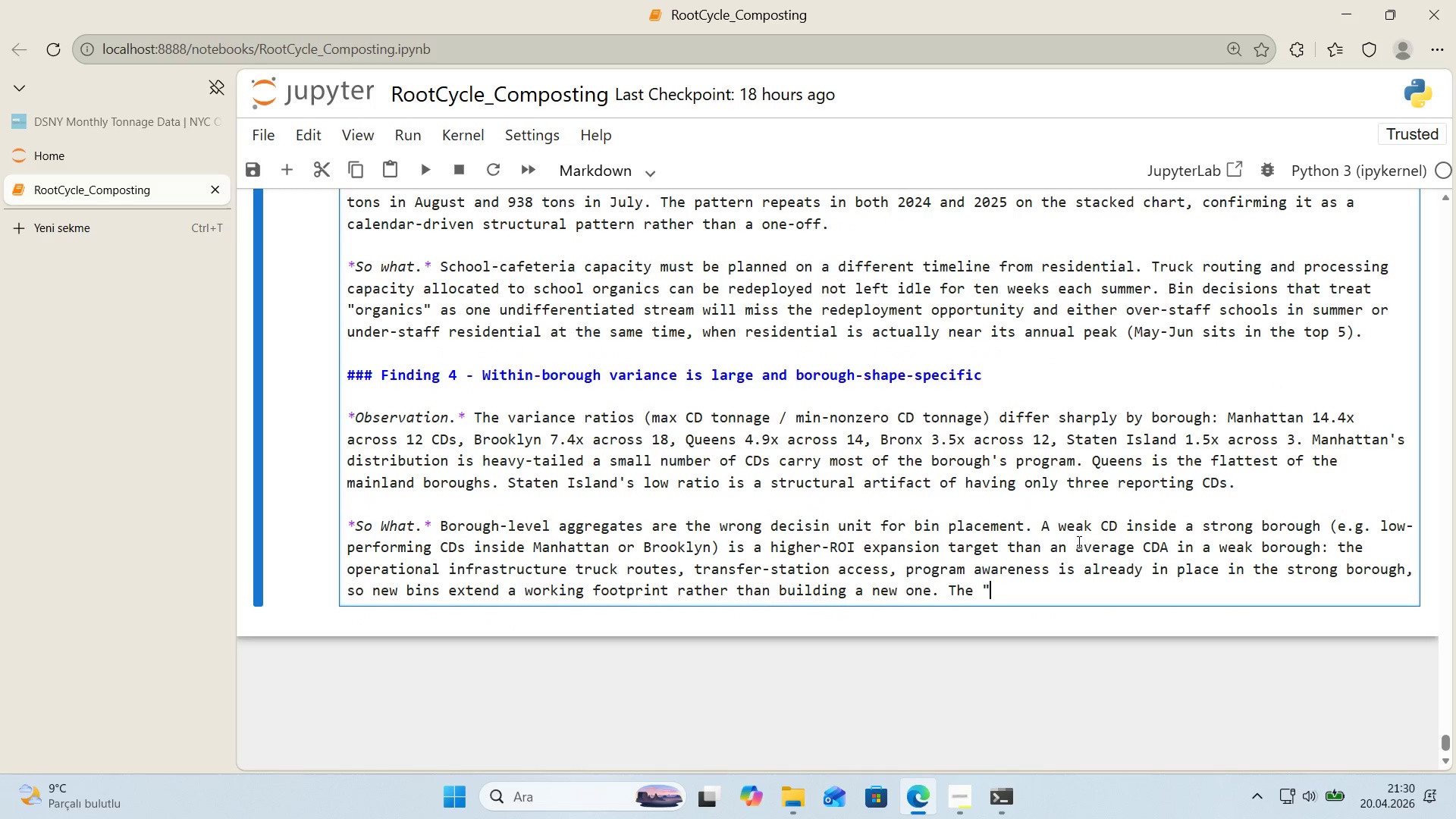 
key(Backquote)
 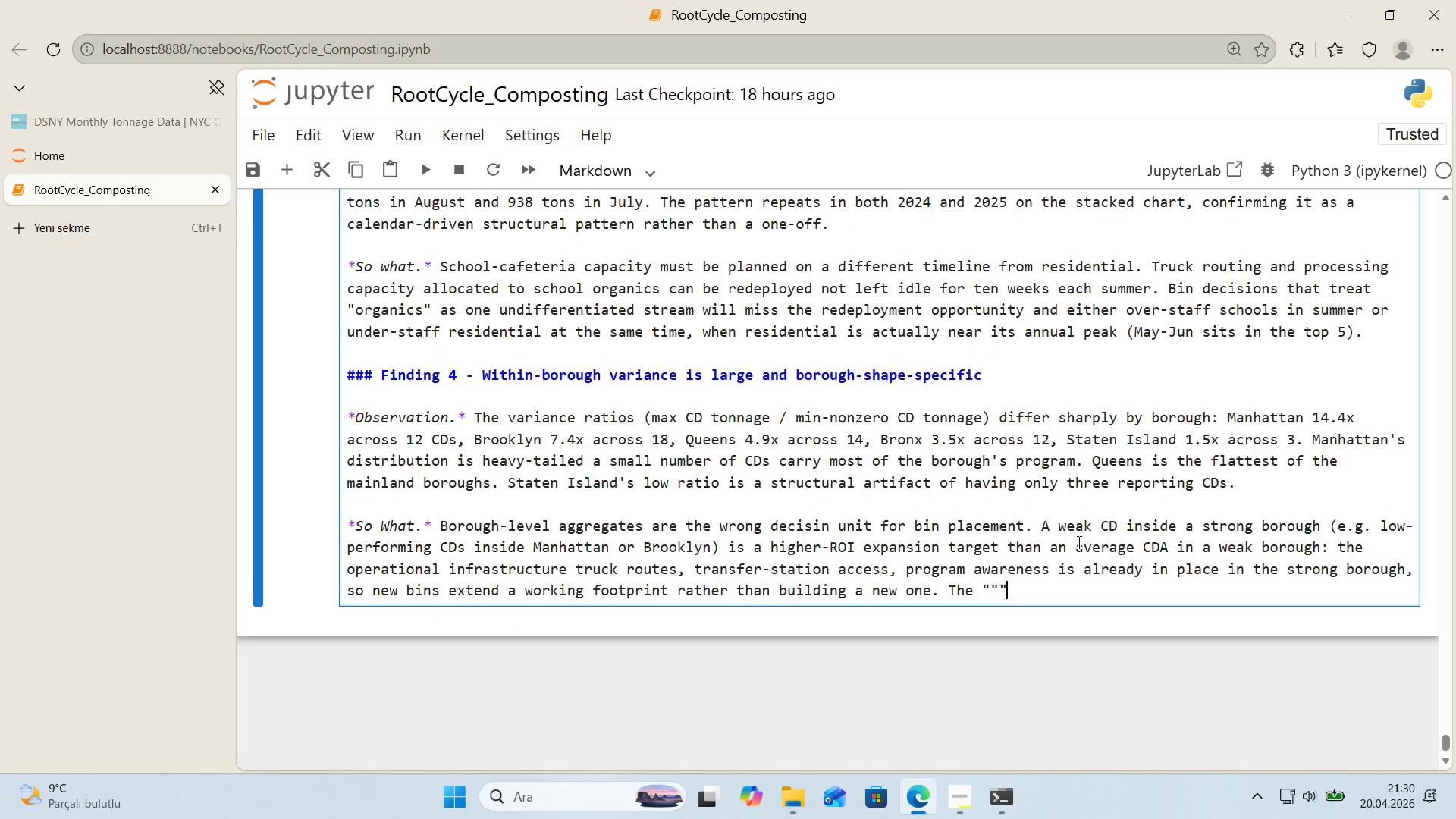 
key(Backquote)
 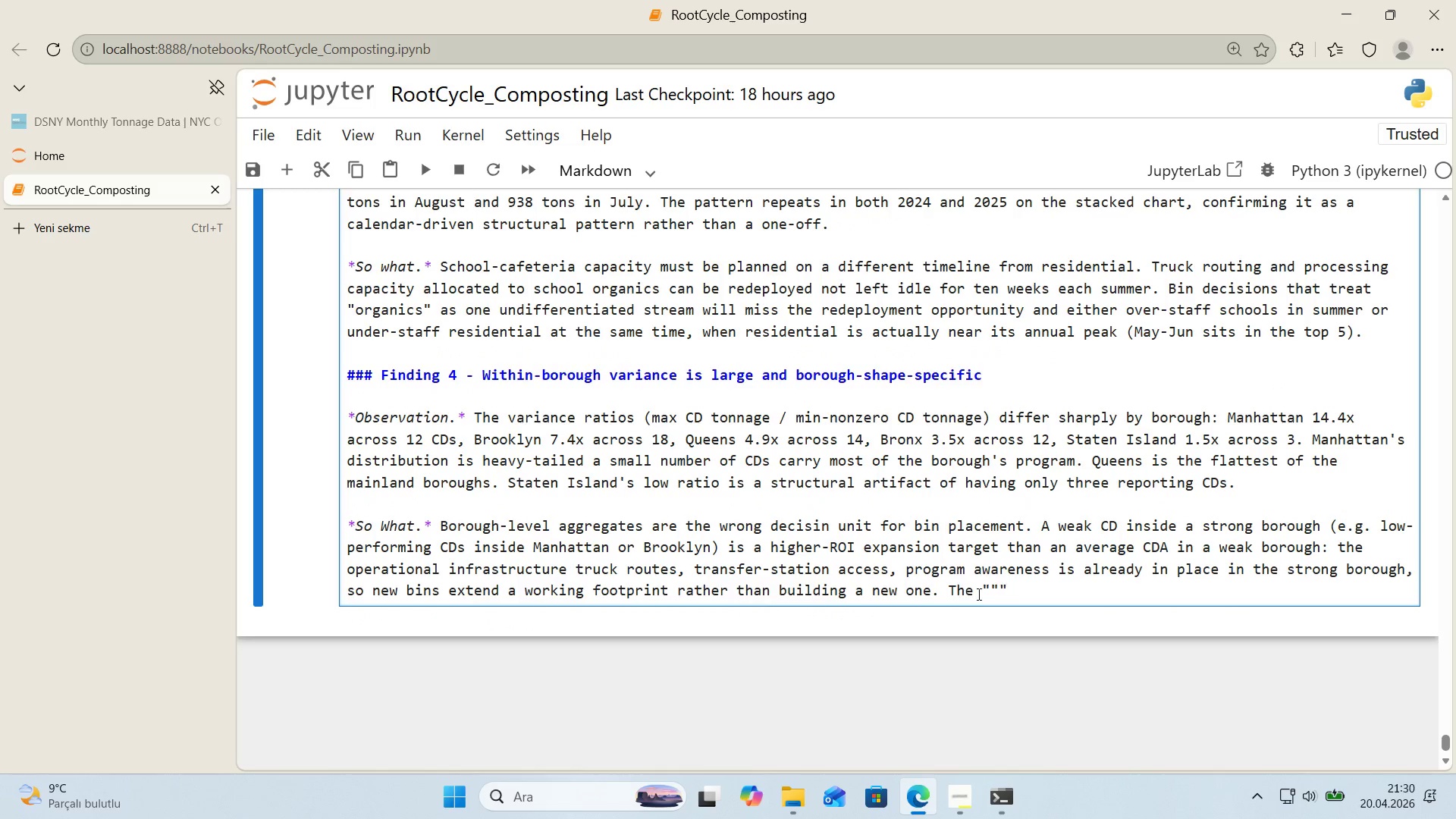 
left_click_drag(start_coordinate=[994, 594], to_coordinate=[1000, 593])
 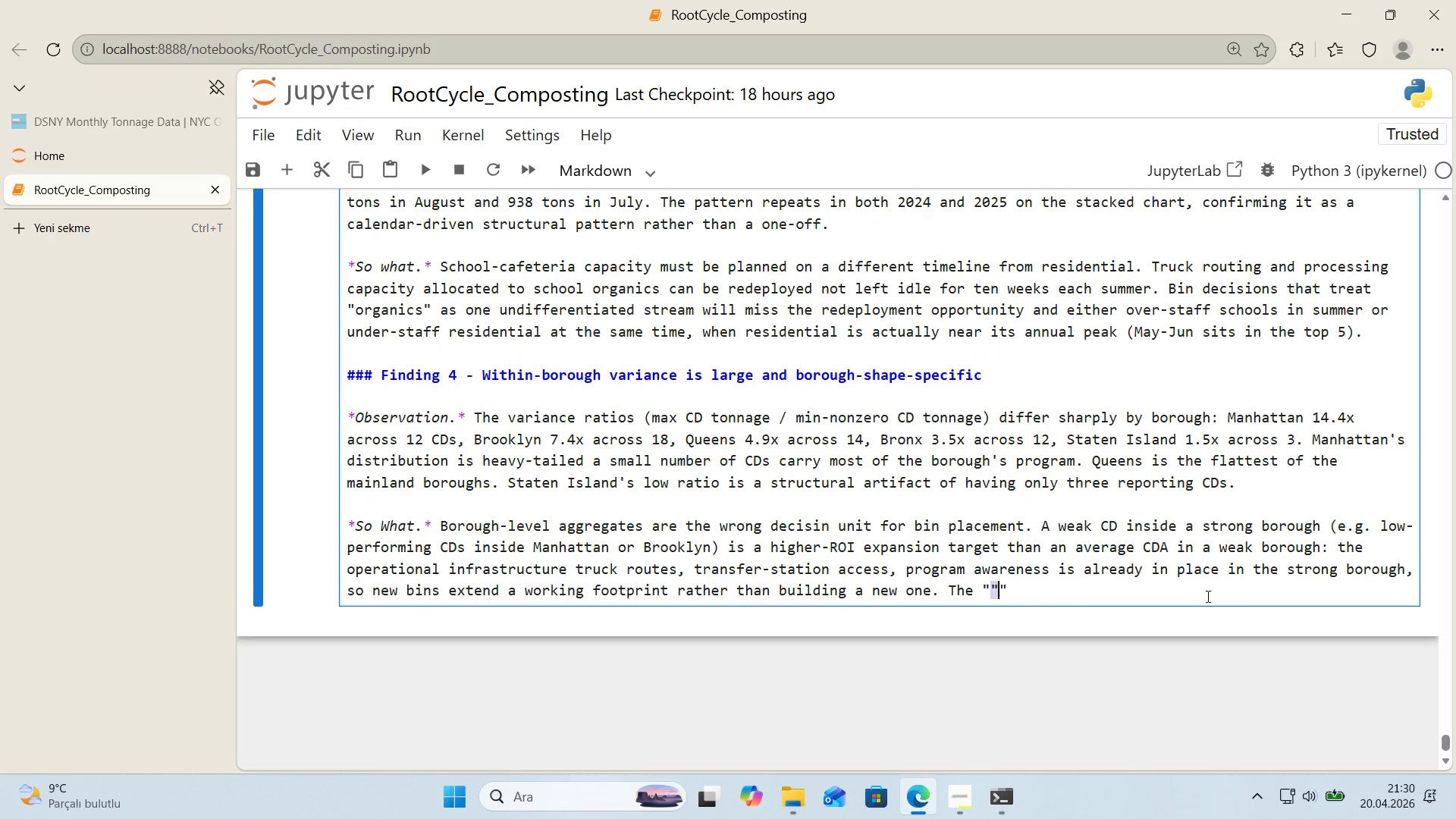 
type(Top 5 per Borough)
 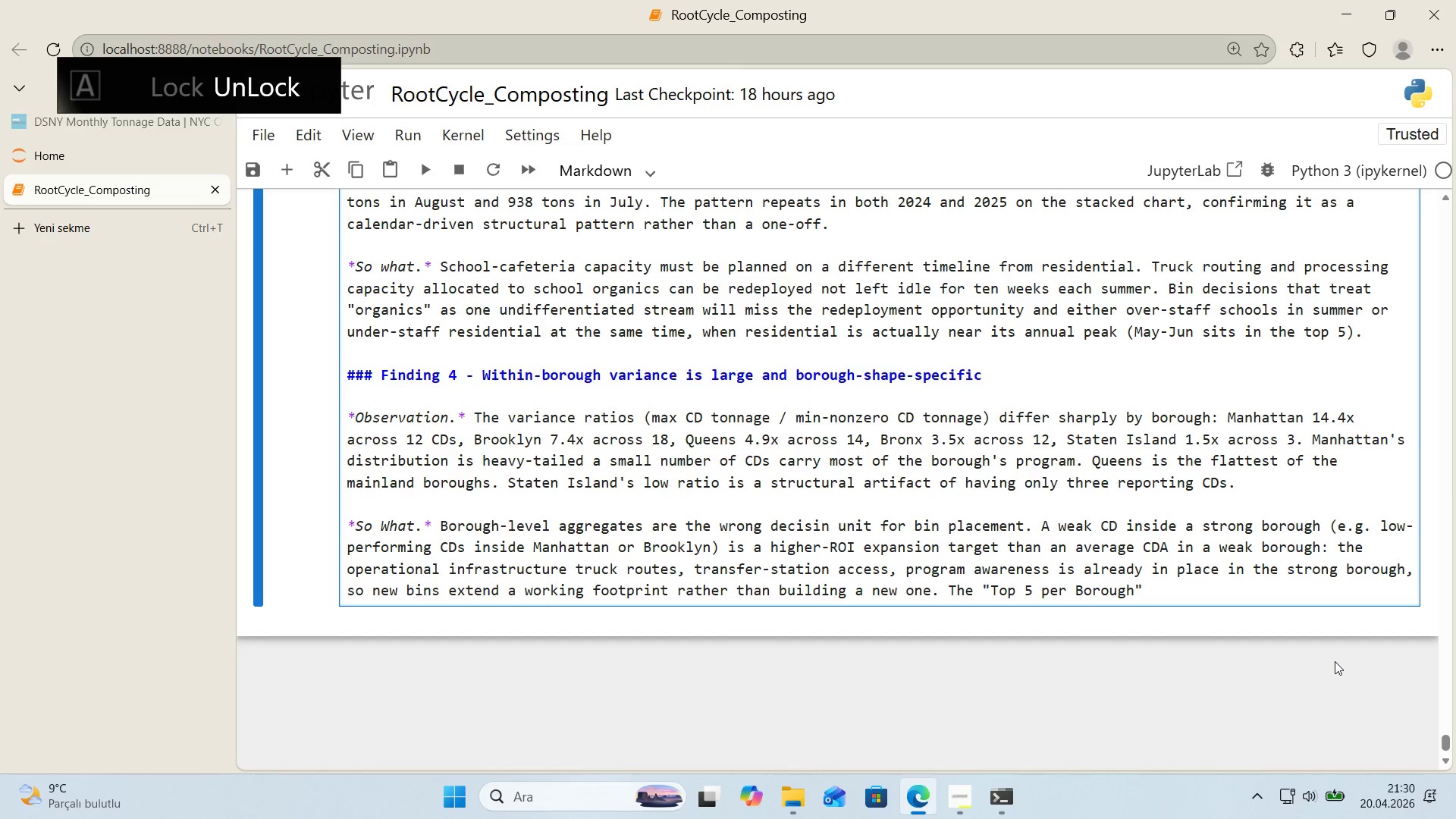 
type( do)
key(Backspace)
type(ropdown v'ew 'dent'f'es the 23 CDs that currently anchor each borough@s program< these aret )
key(Backspace)
key(Backspace)
type( the expans'on anchors, not replacement targets.)
 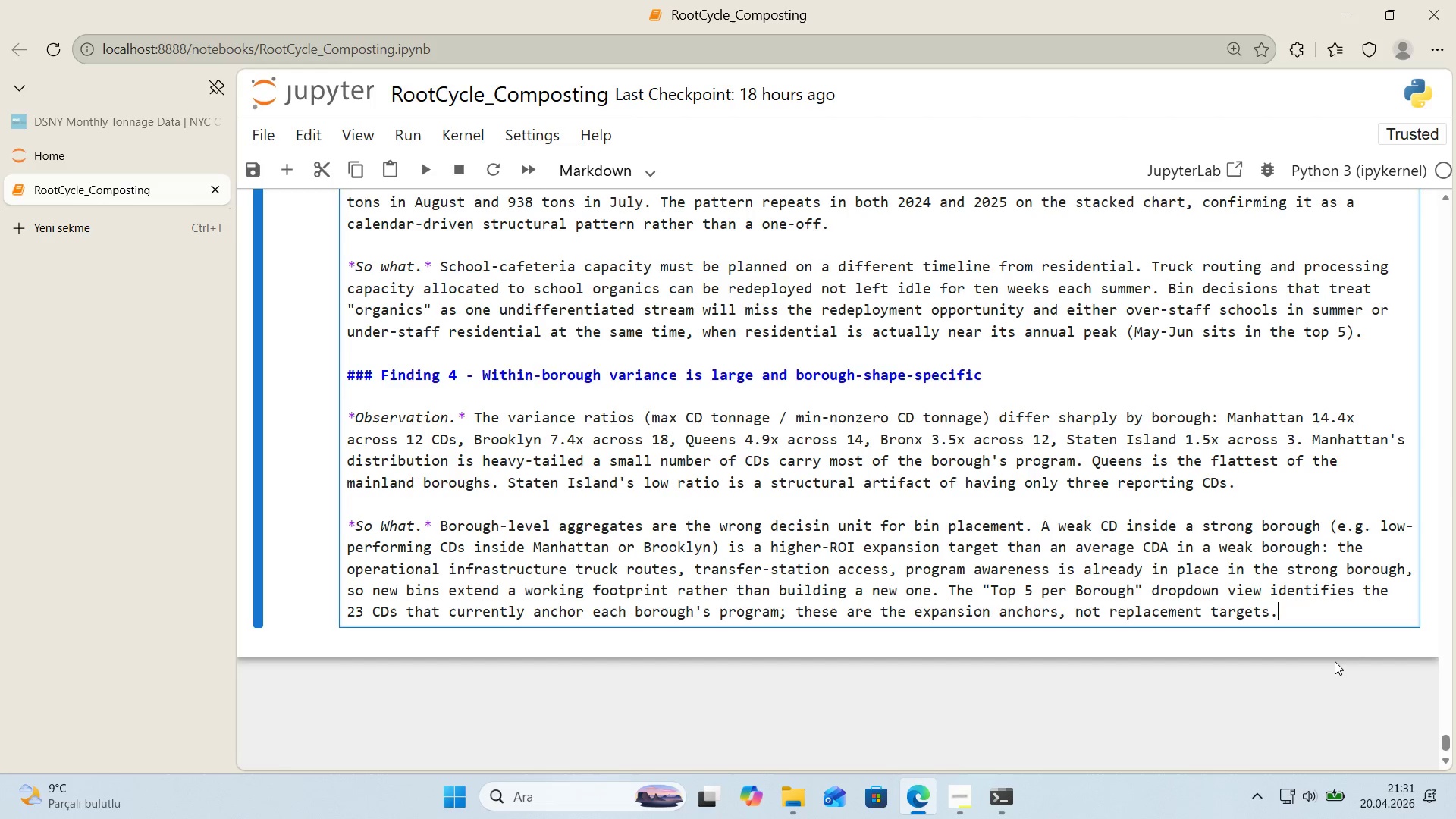 
key(Enter)
 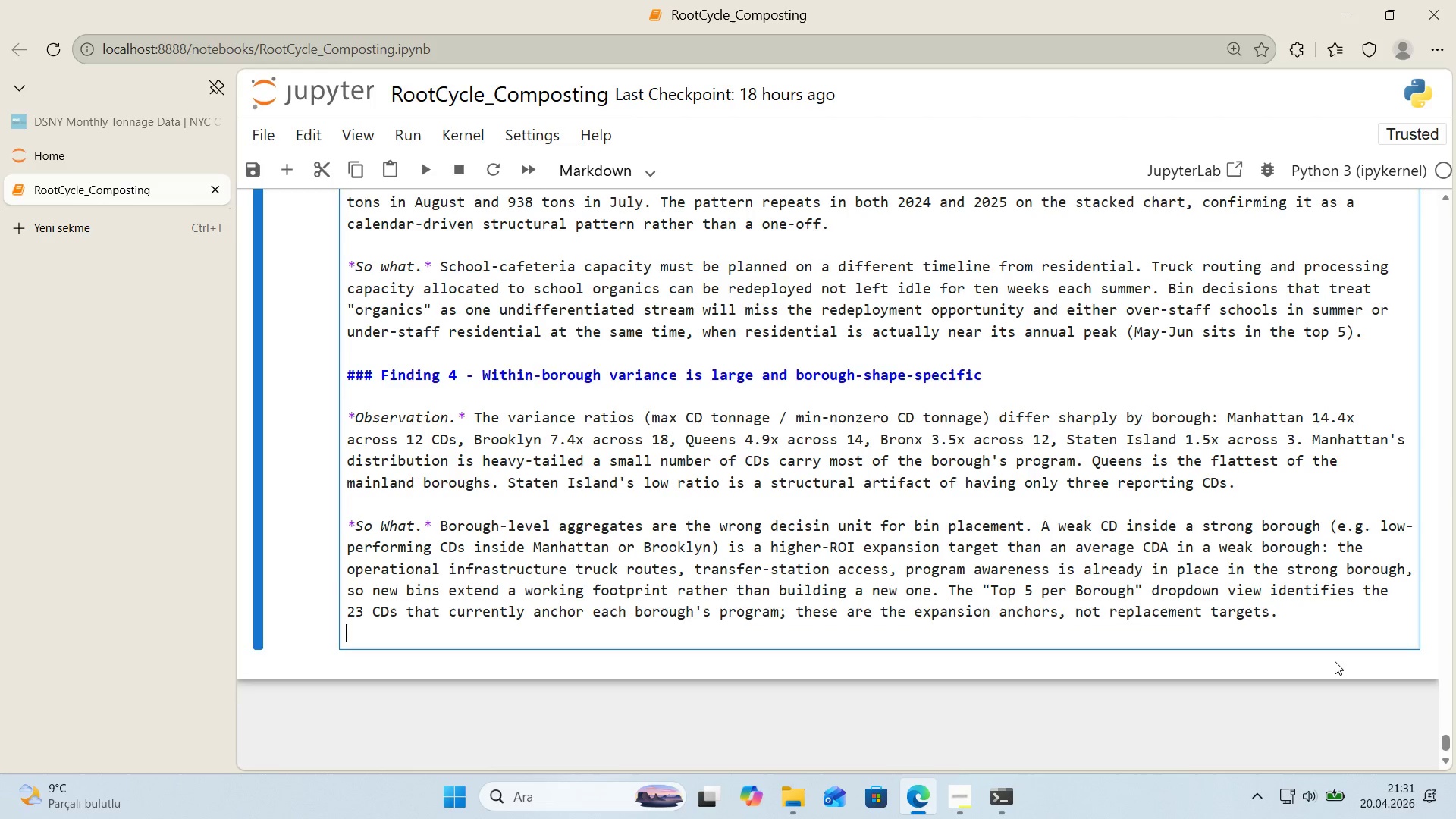 
key(Enter)
 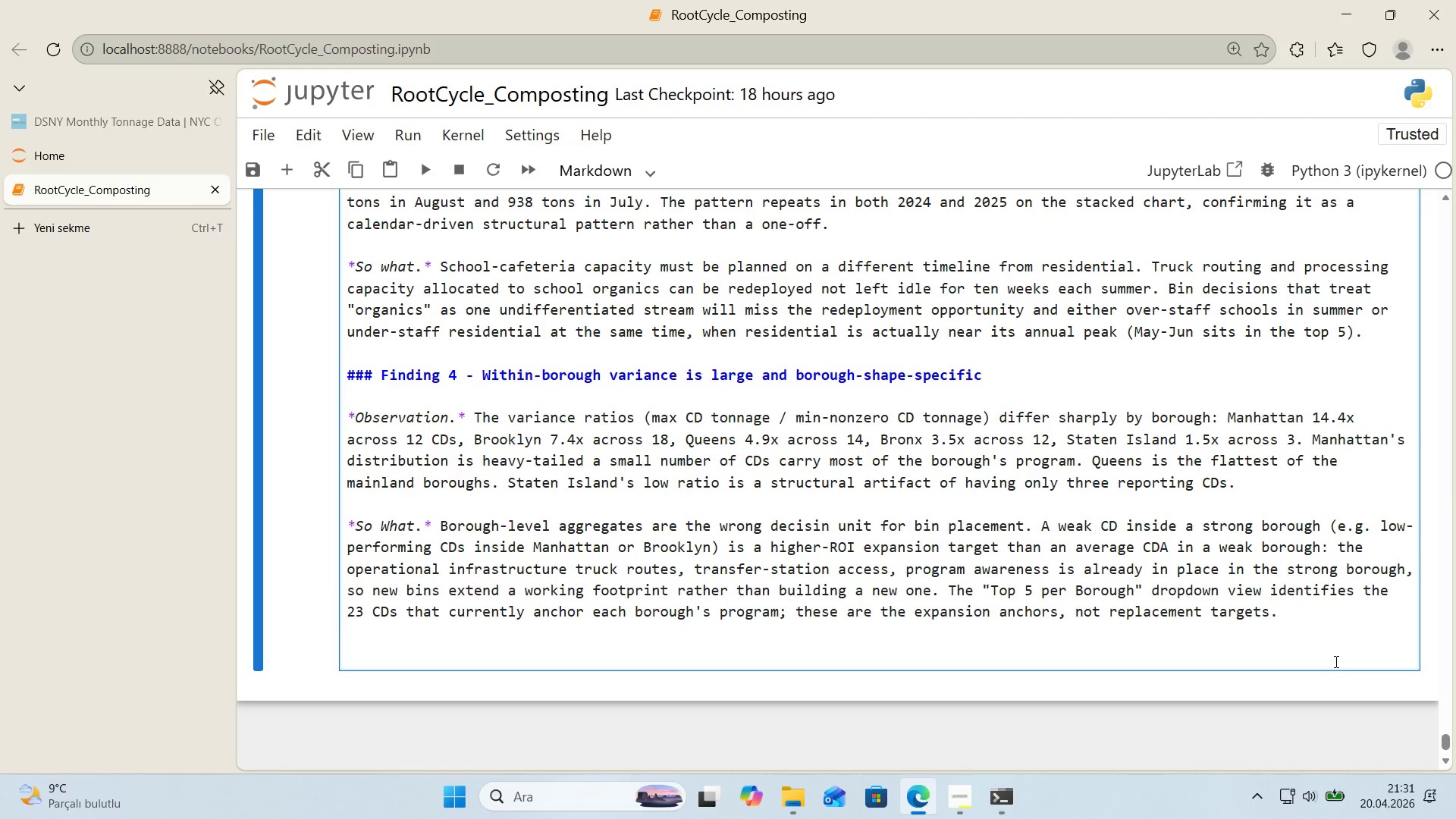 
key(Alt+Control+3)
 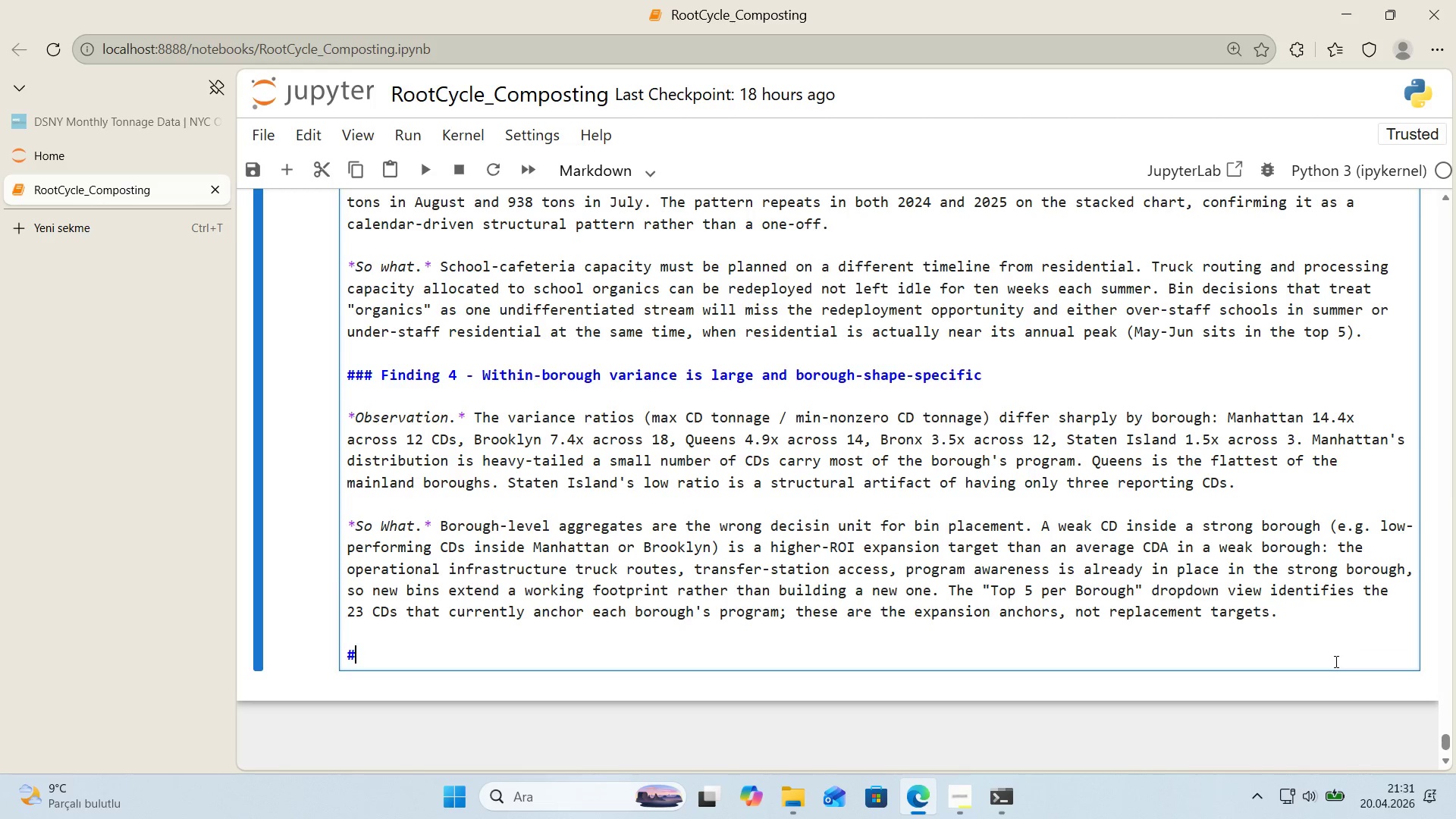 
key(Alt+Control+3)
 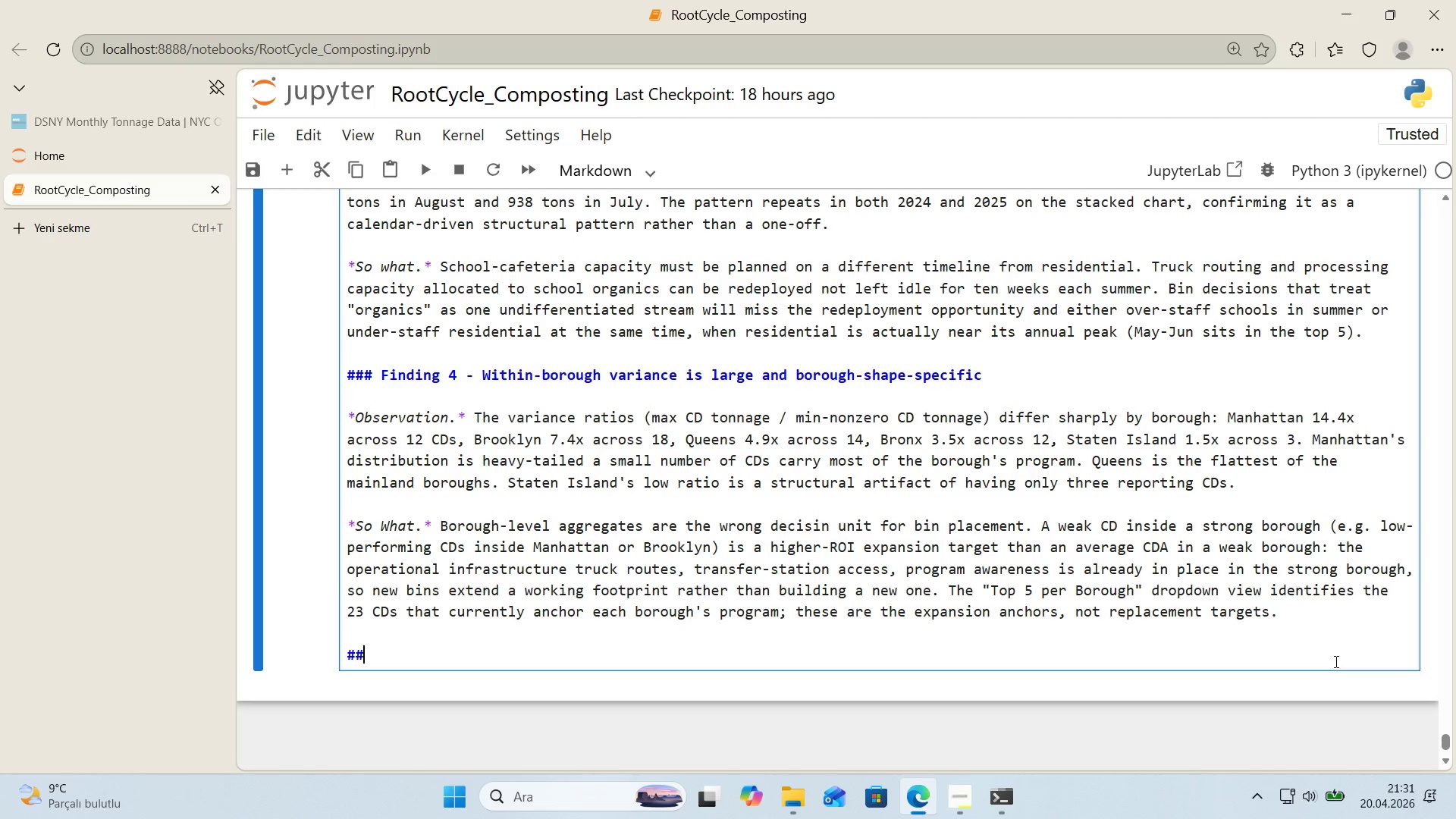 
key(Alt+Control+3)
 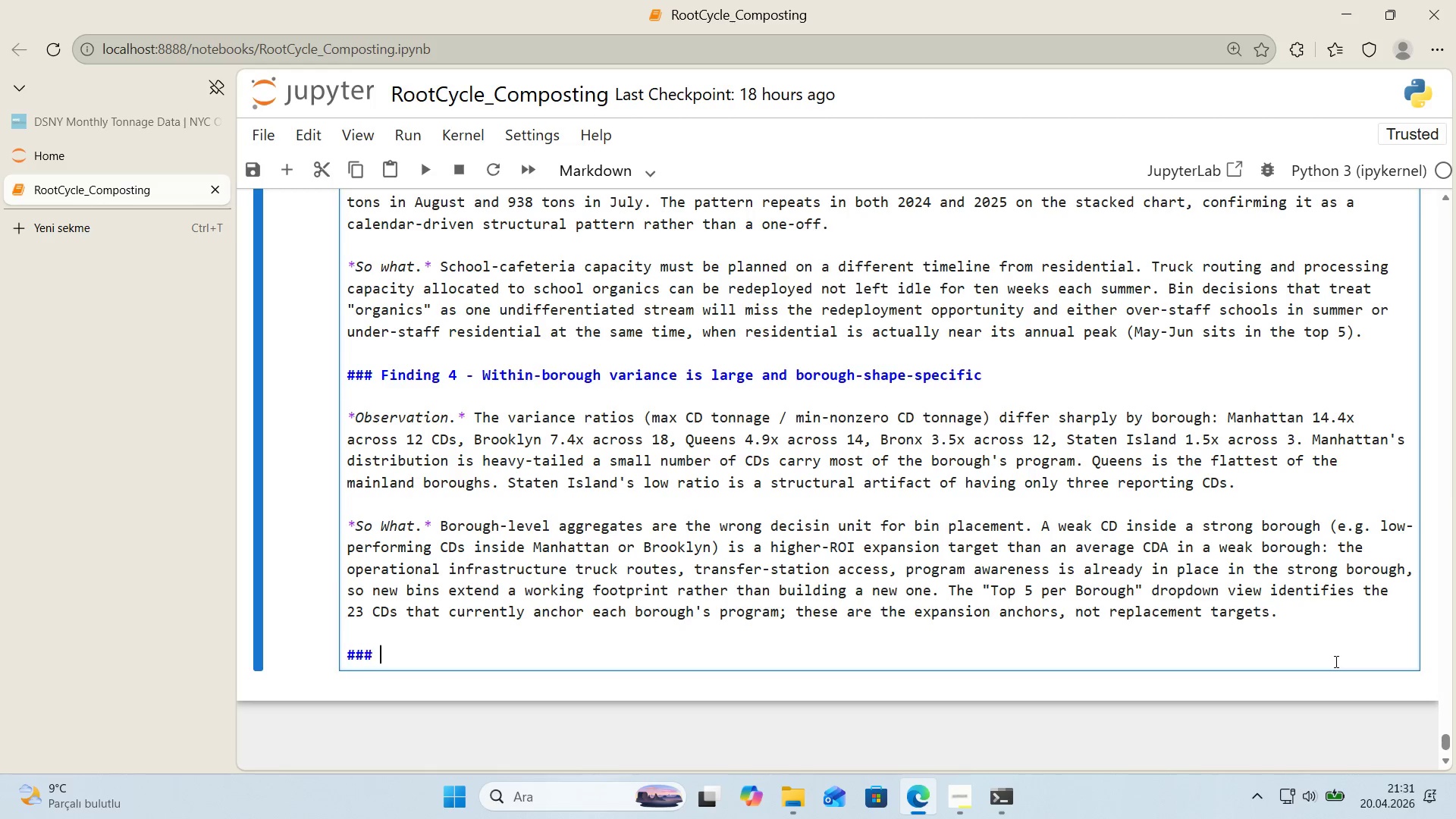 
type( F'nd'ng 5 - The four )
key(Backspace)
key(Backspace)
type(r-stage l'fecycle framework collapses 'n pract'ce< comb'ne stage ;)
key(Backspace)
type(w'th )
 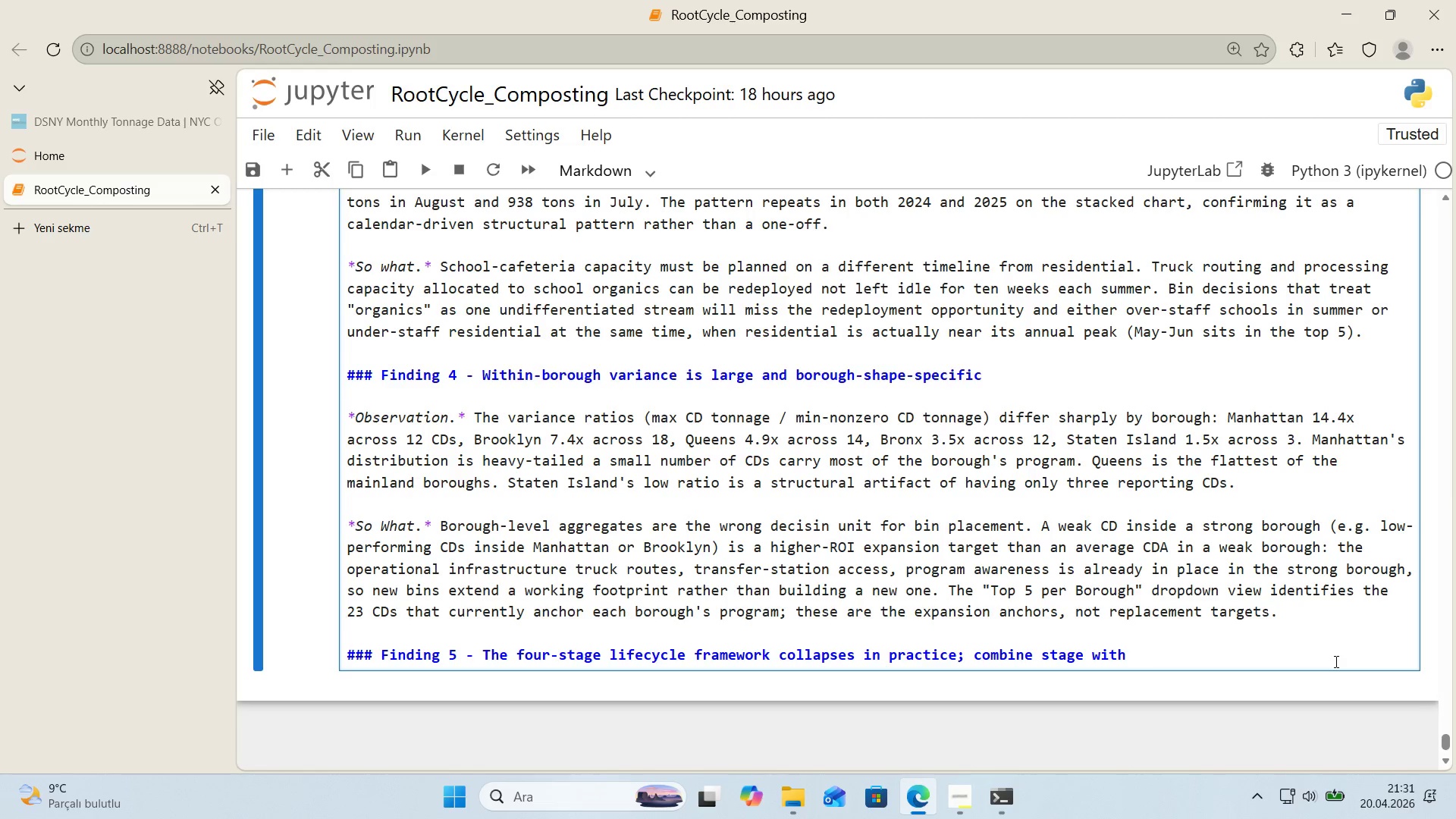 
type(absolute volume)
 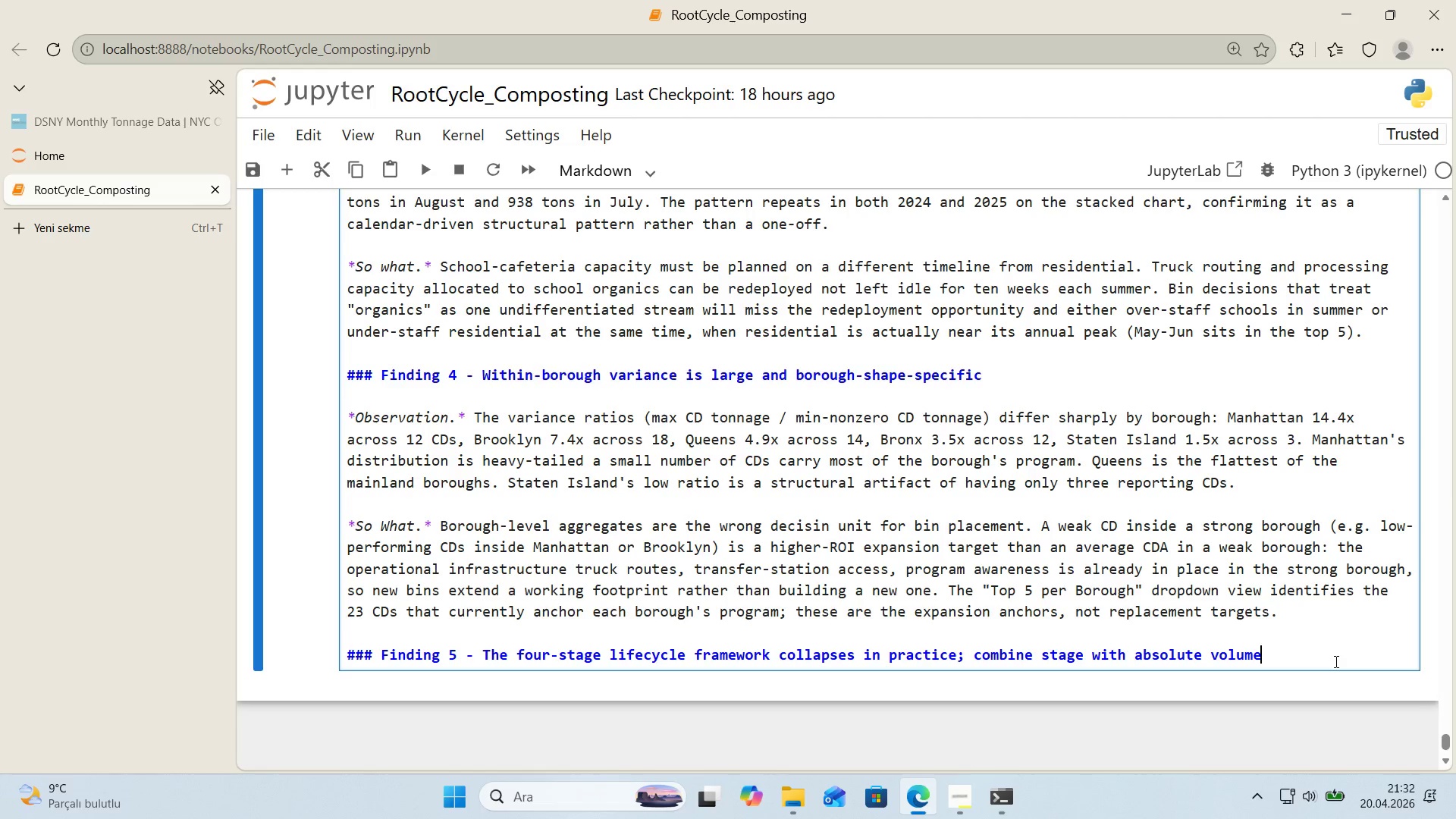 
key(Enter)
 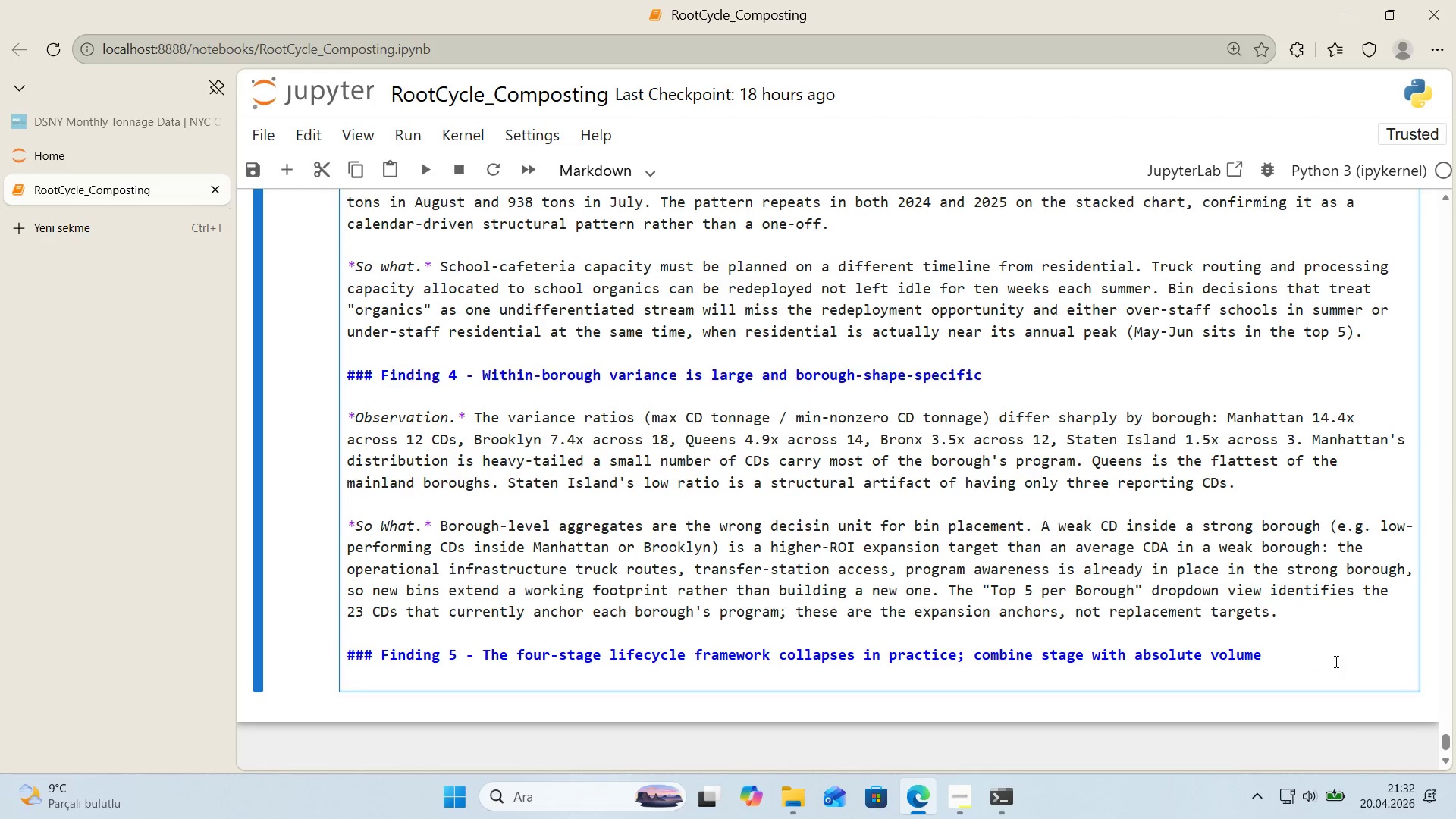 
key(Enter)
 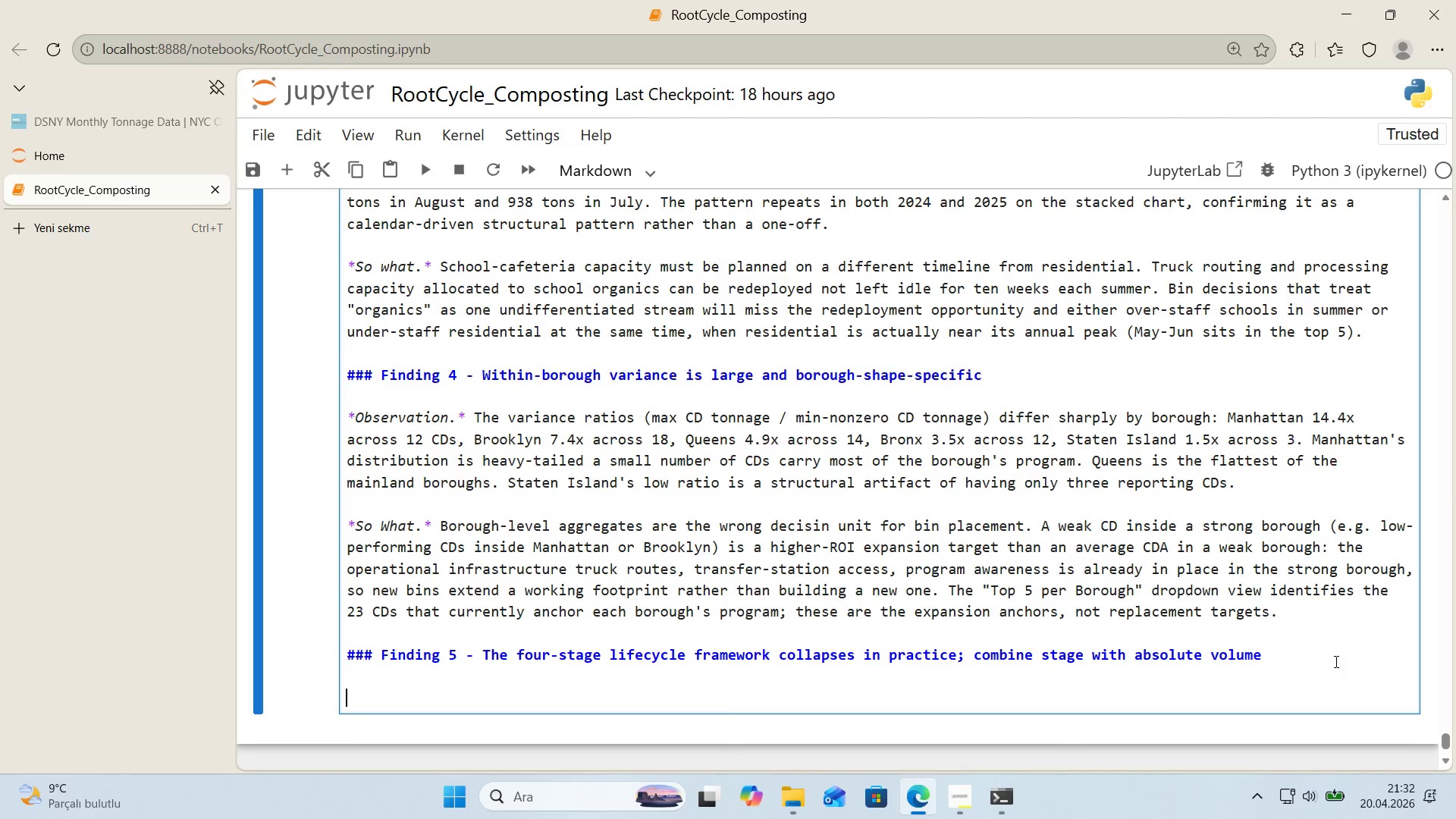 
type(*Observat'on\)
key(Backspace)
type(.*)
 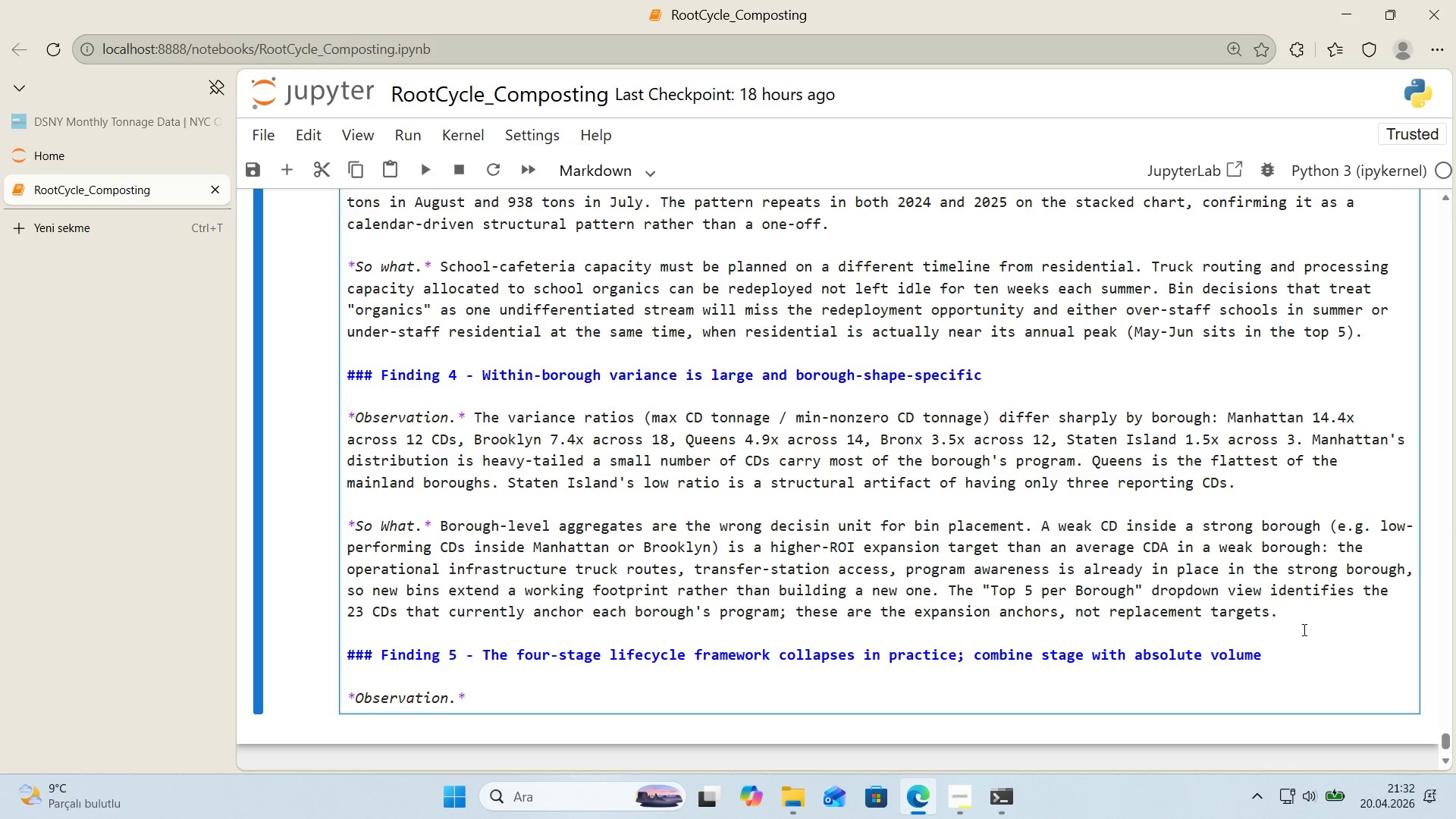 
key(Space)
 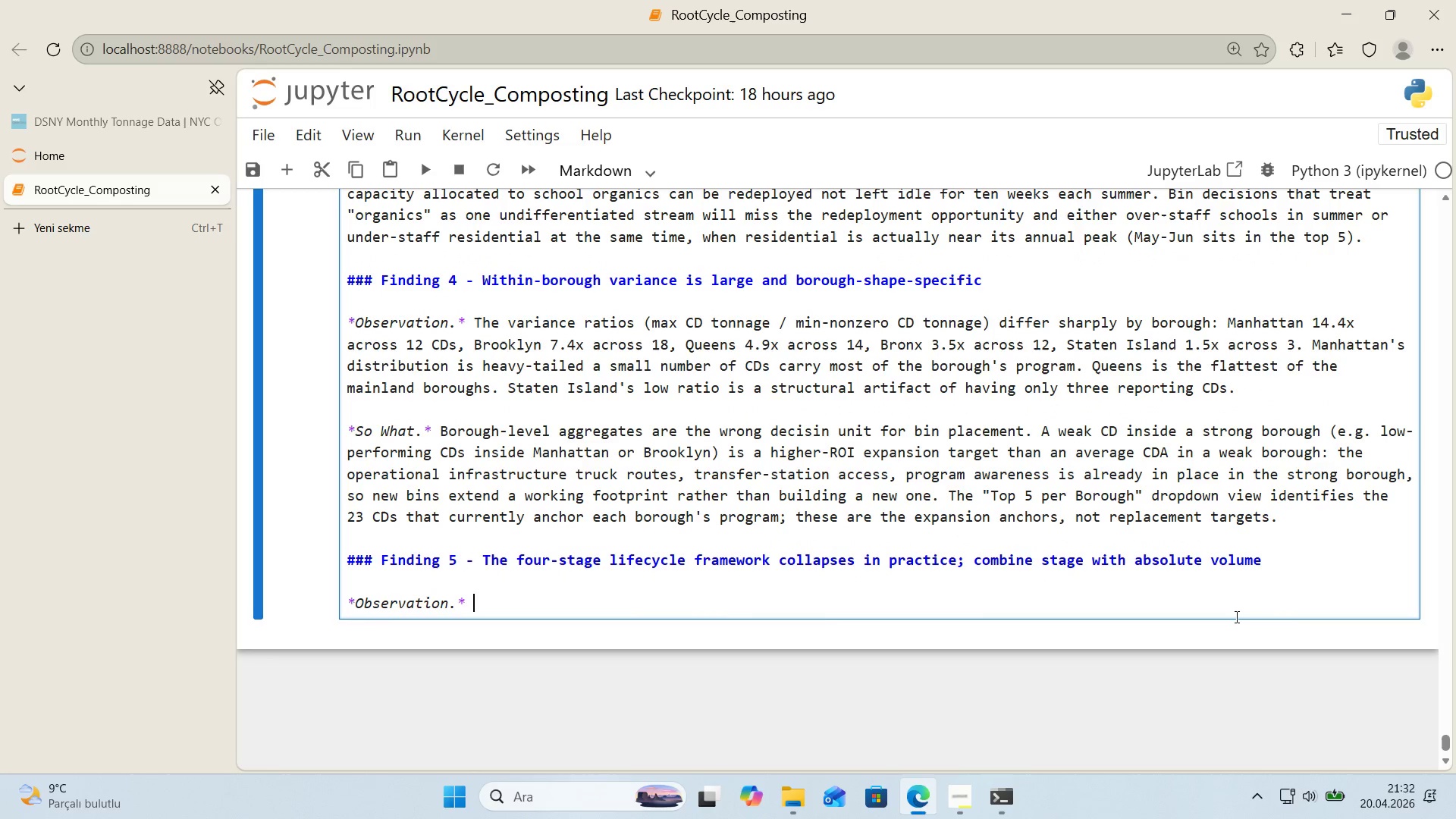 
scroll: coordinate [1301, 629], scroll_direction: down, amount: 1.0
 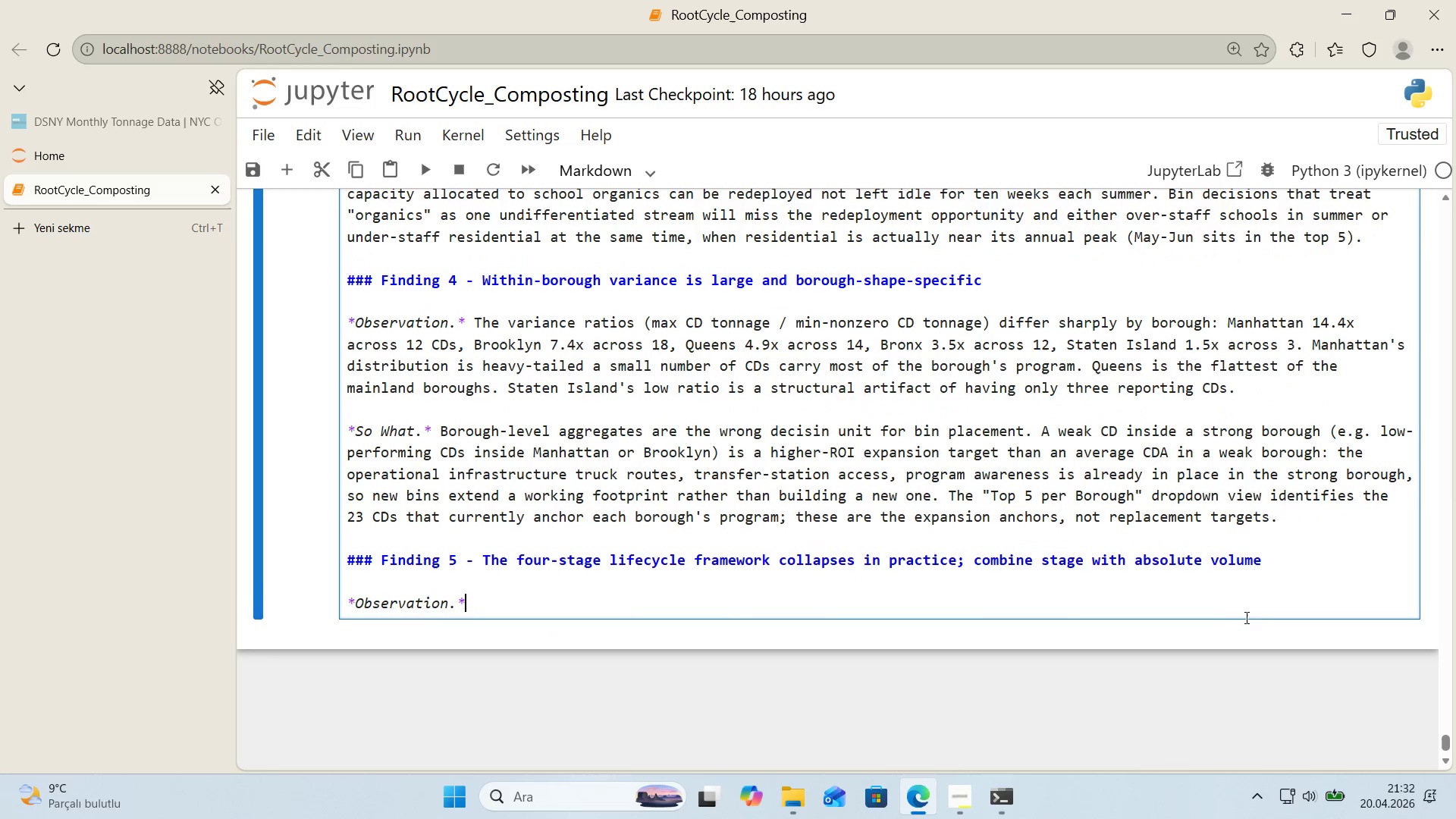 
type(L'fecycle segmentat'on ass'gns 53 of 50)
key(Backspace)
type(9 CDs *()
 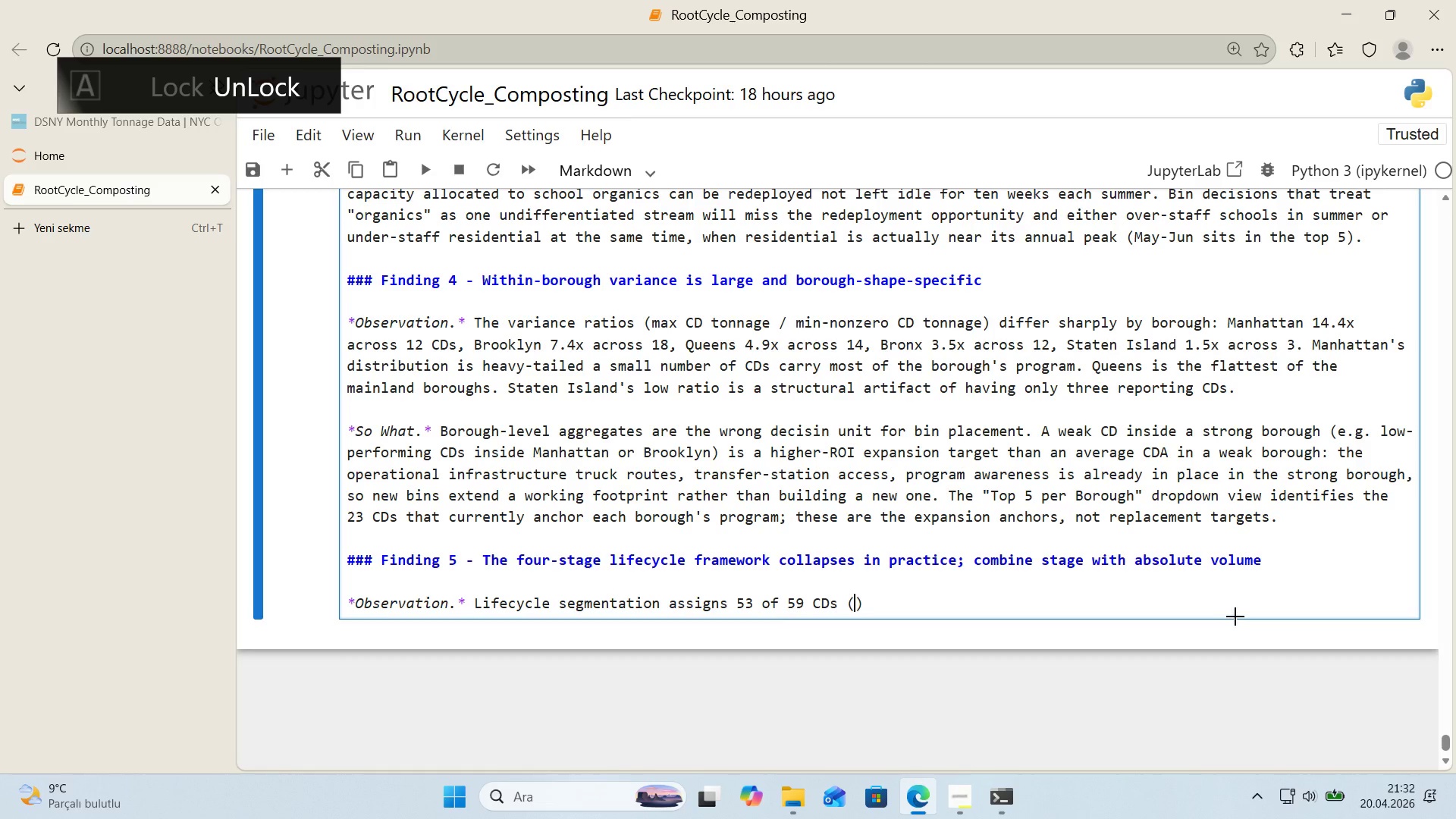 
 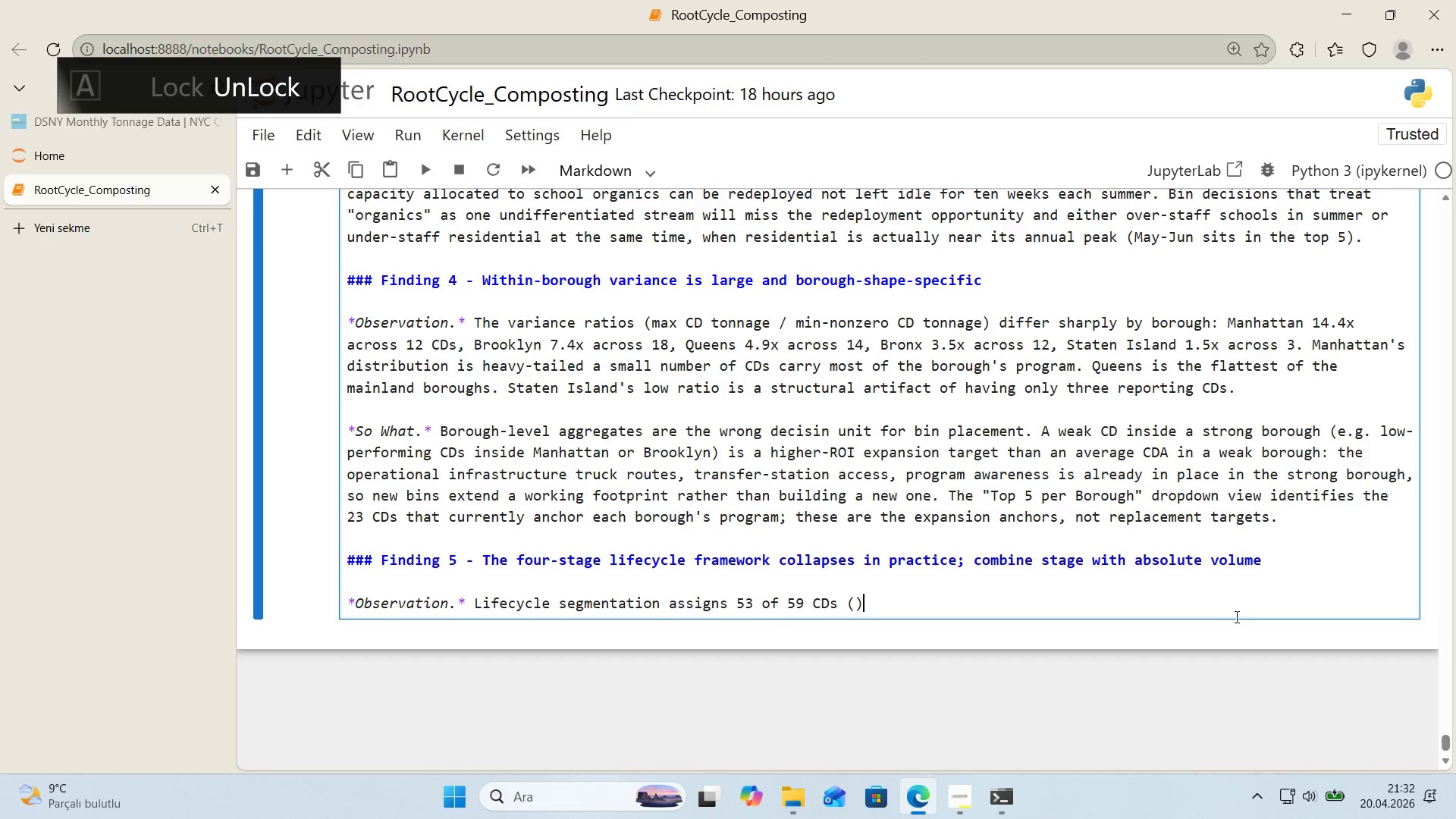 
key(ArrowLeft)
 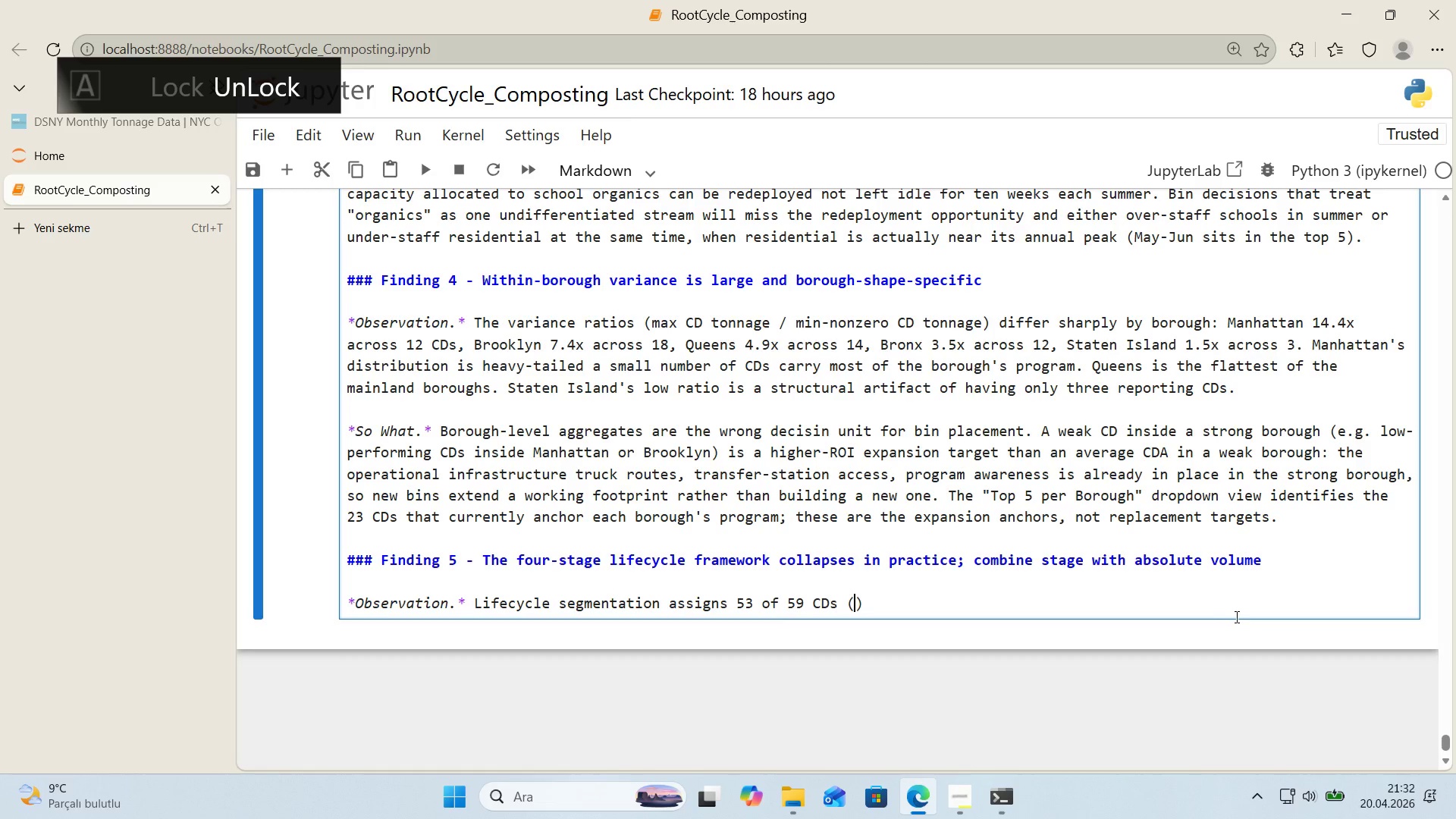 
key(Alt+Control+BracketRight)
 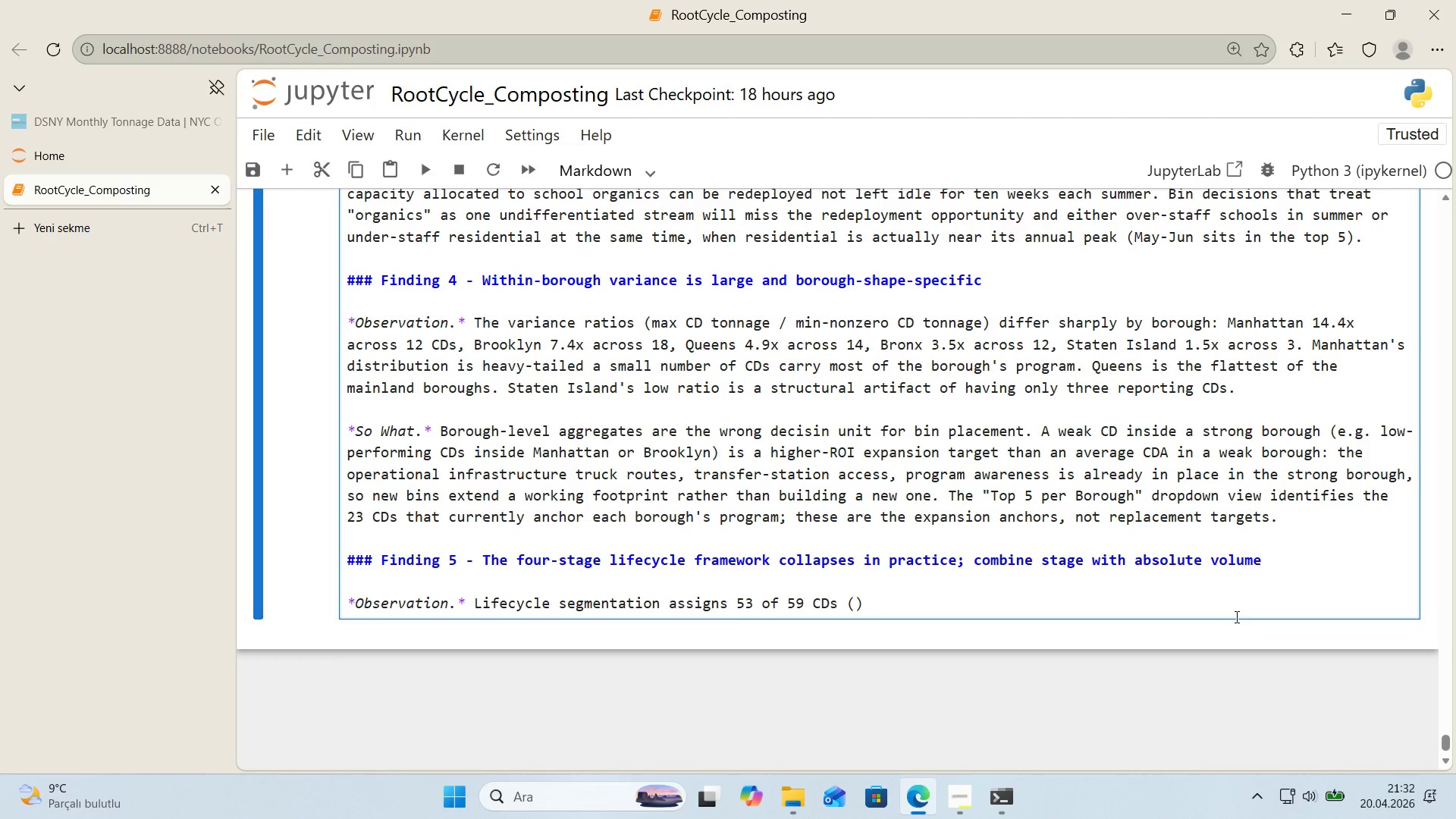 
key(Alt+Control+BracketRight)
 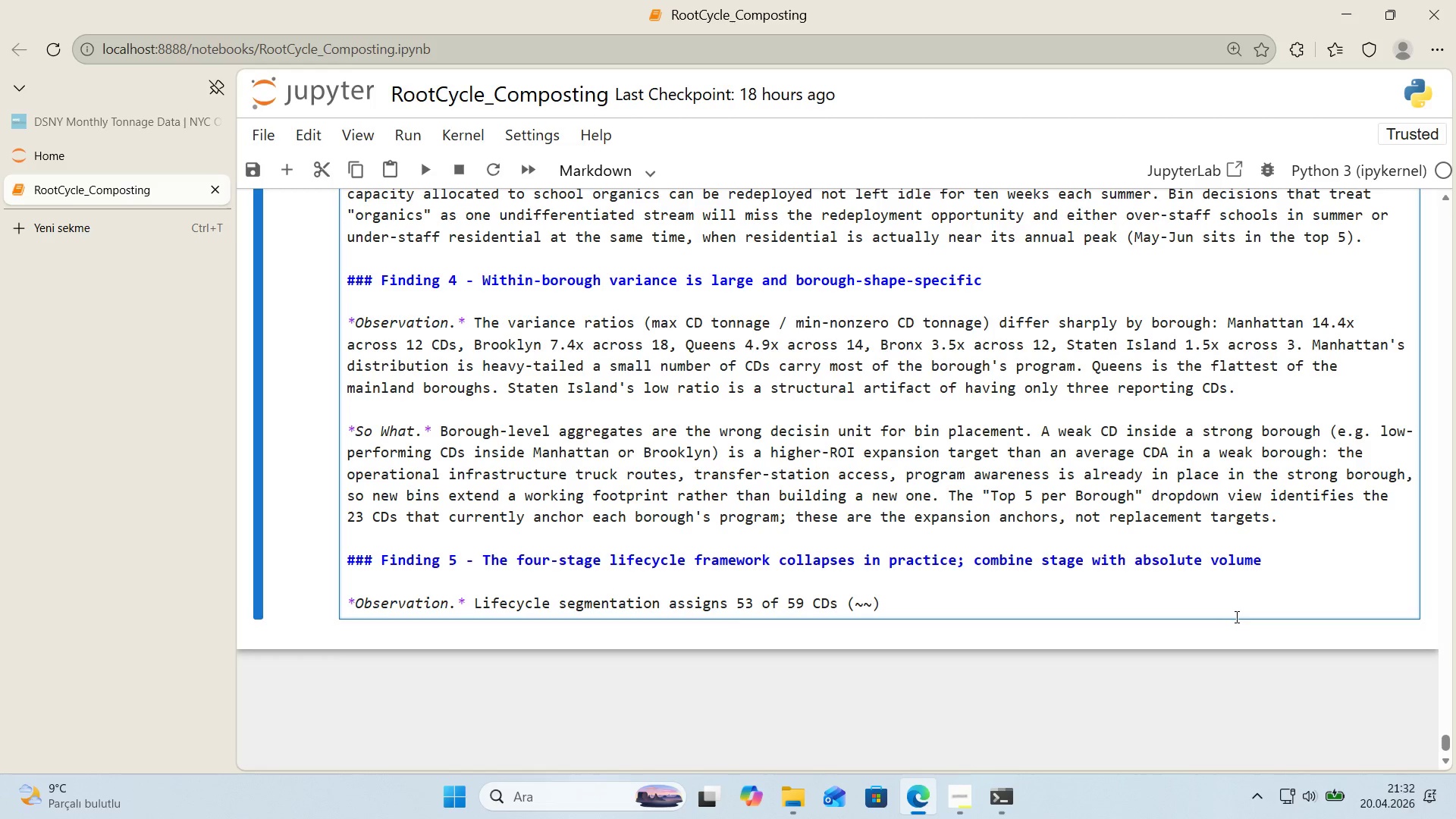 
key(Backspace)
 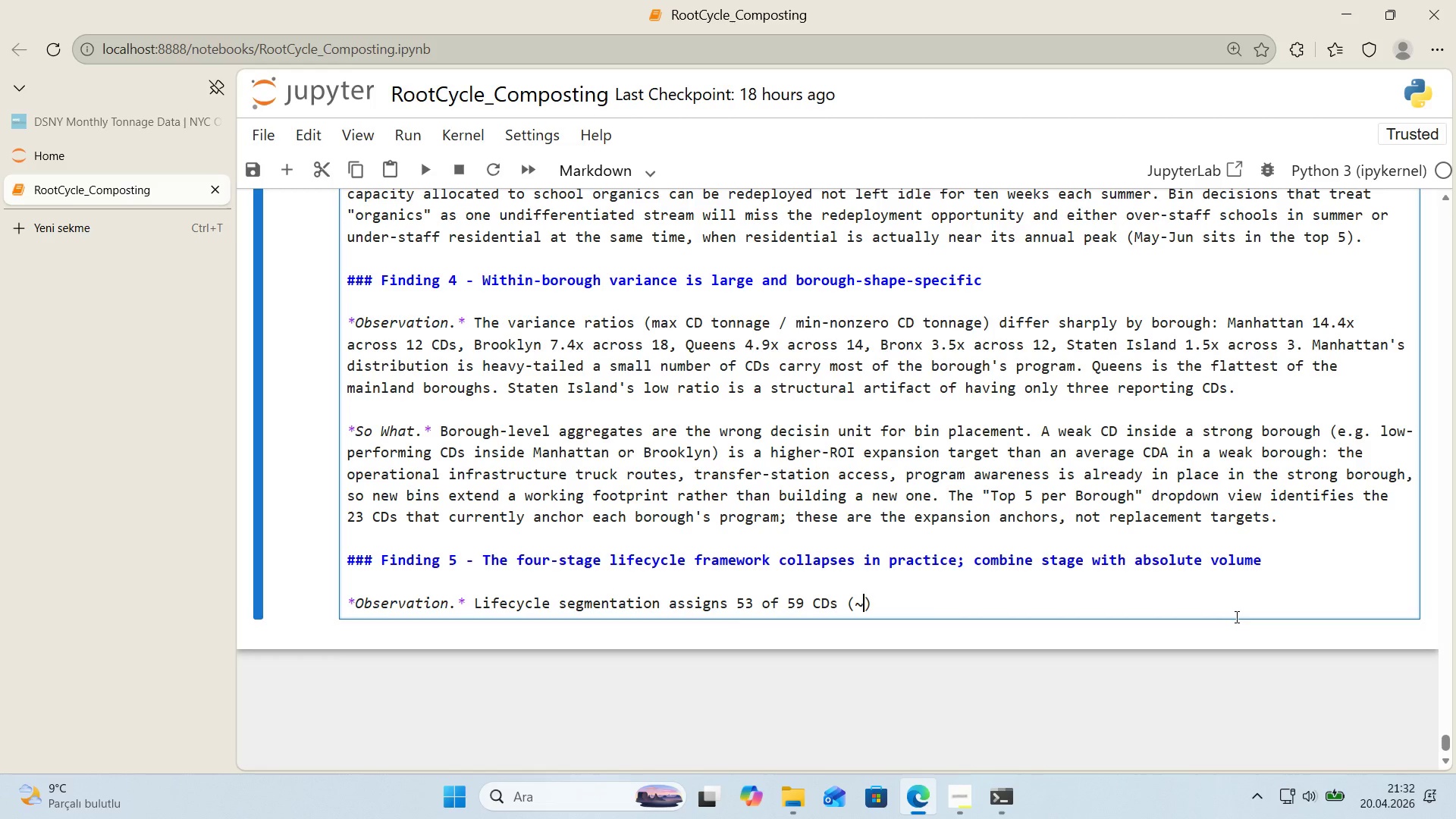 
key(Numpad9)
 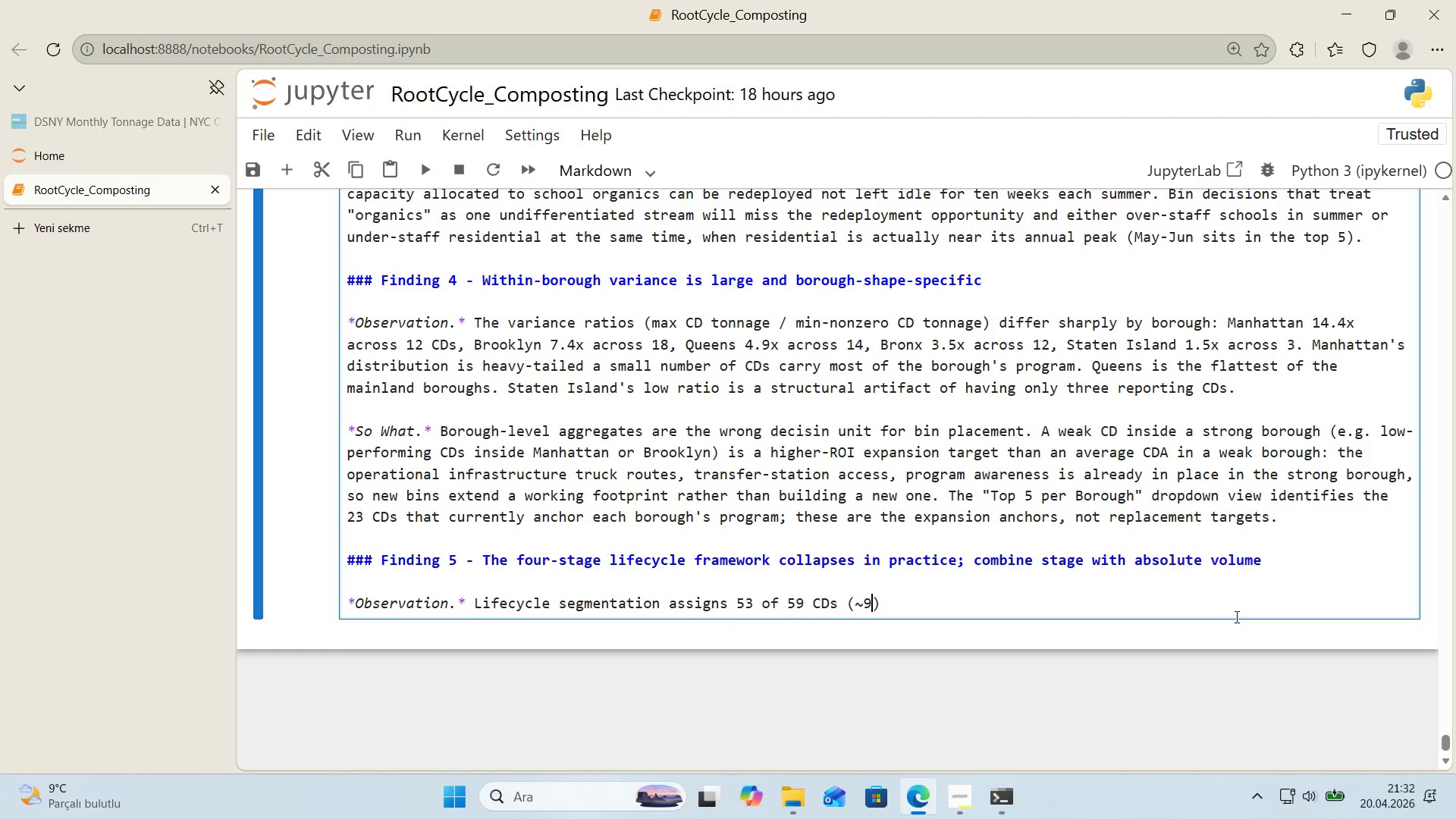 
key(Numpad0)
 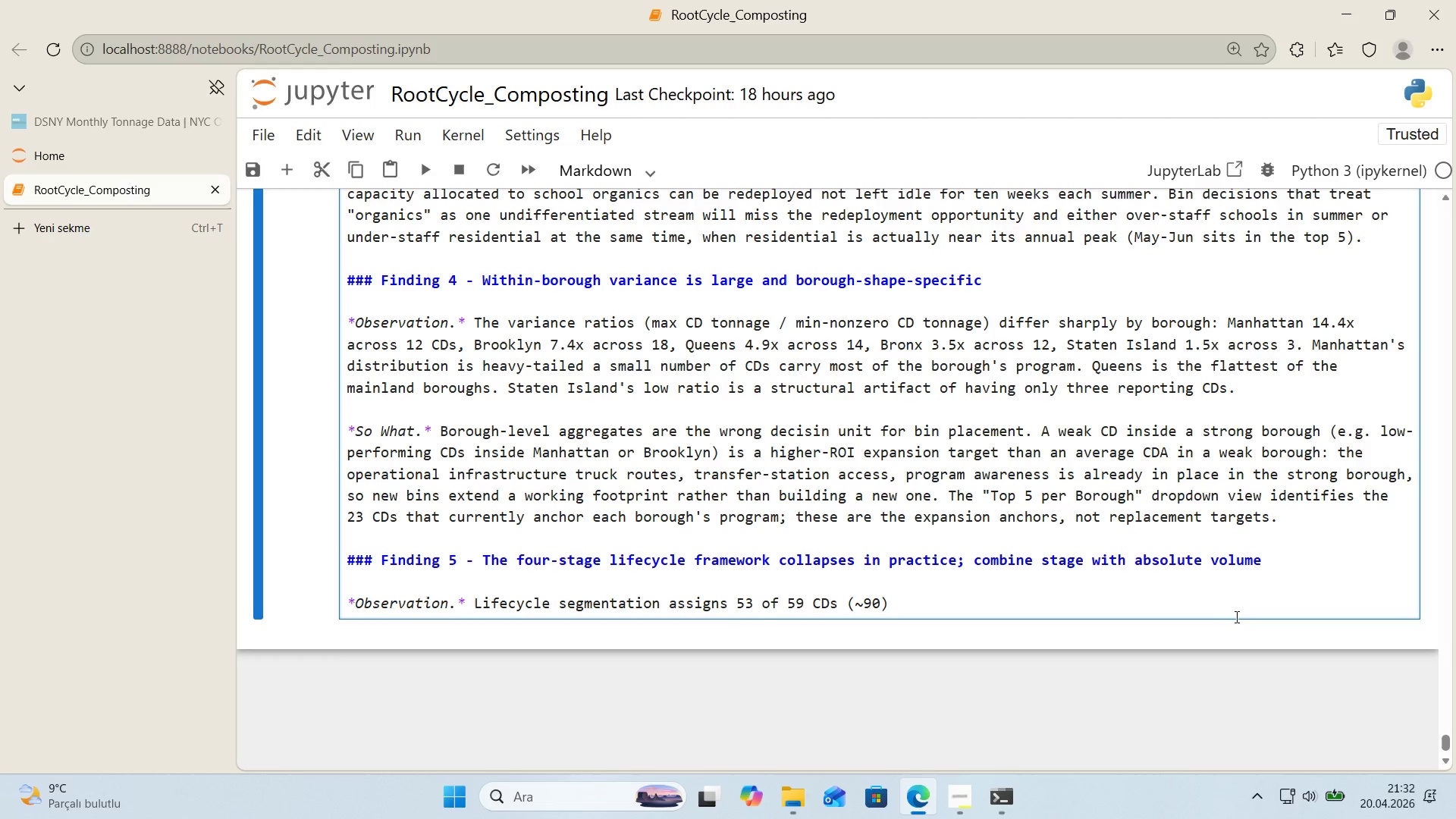 
key(Shift+5)
 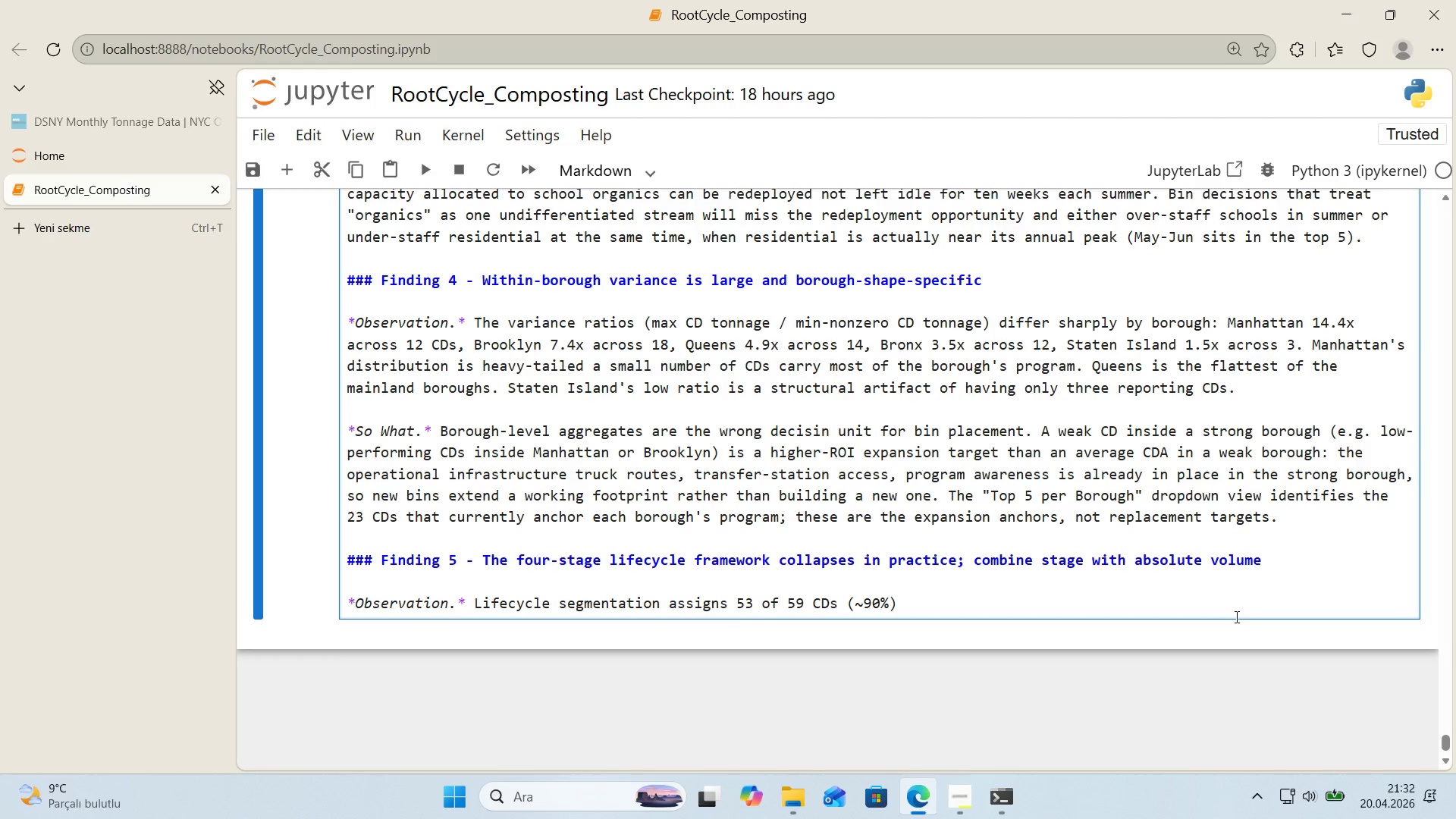 
key(ArrowRight)
 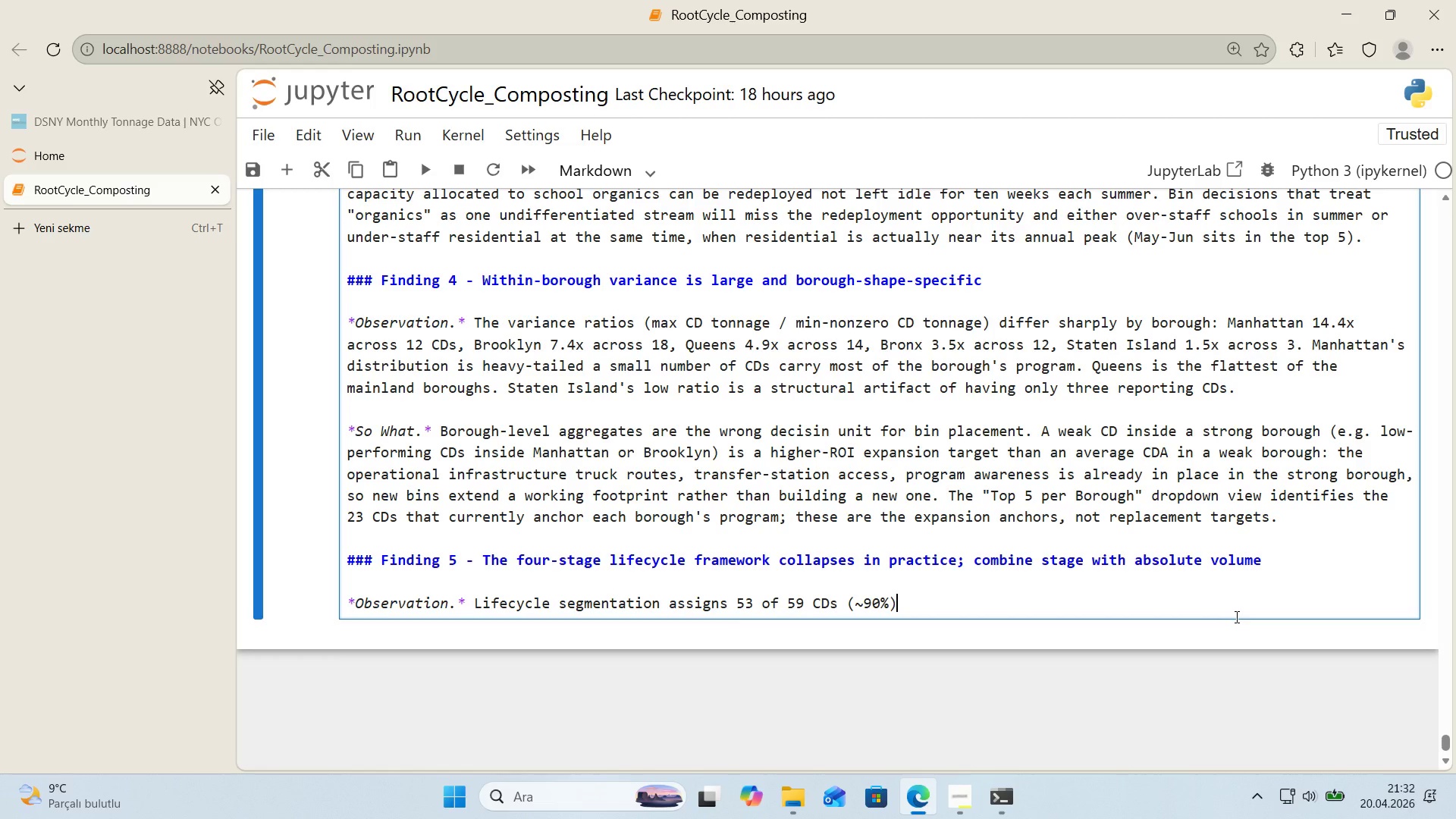 
type( to Ramp-Up )
key(Backspace)
type(, 6 to Steady-STA)
key(Backspace)
key(Backspace)
type(tate, and zero to Not Yet Enrl)
key(Backspace)
type(olled or s)
key(Backspace)
type(Satured)
key(Backspace)
key(Backspace)
type(ated. The frameo)
key(Backspace)
type(work)
 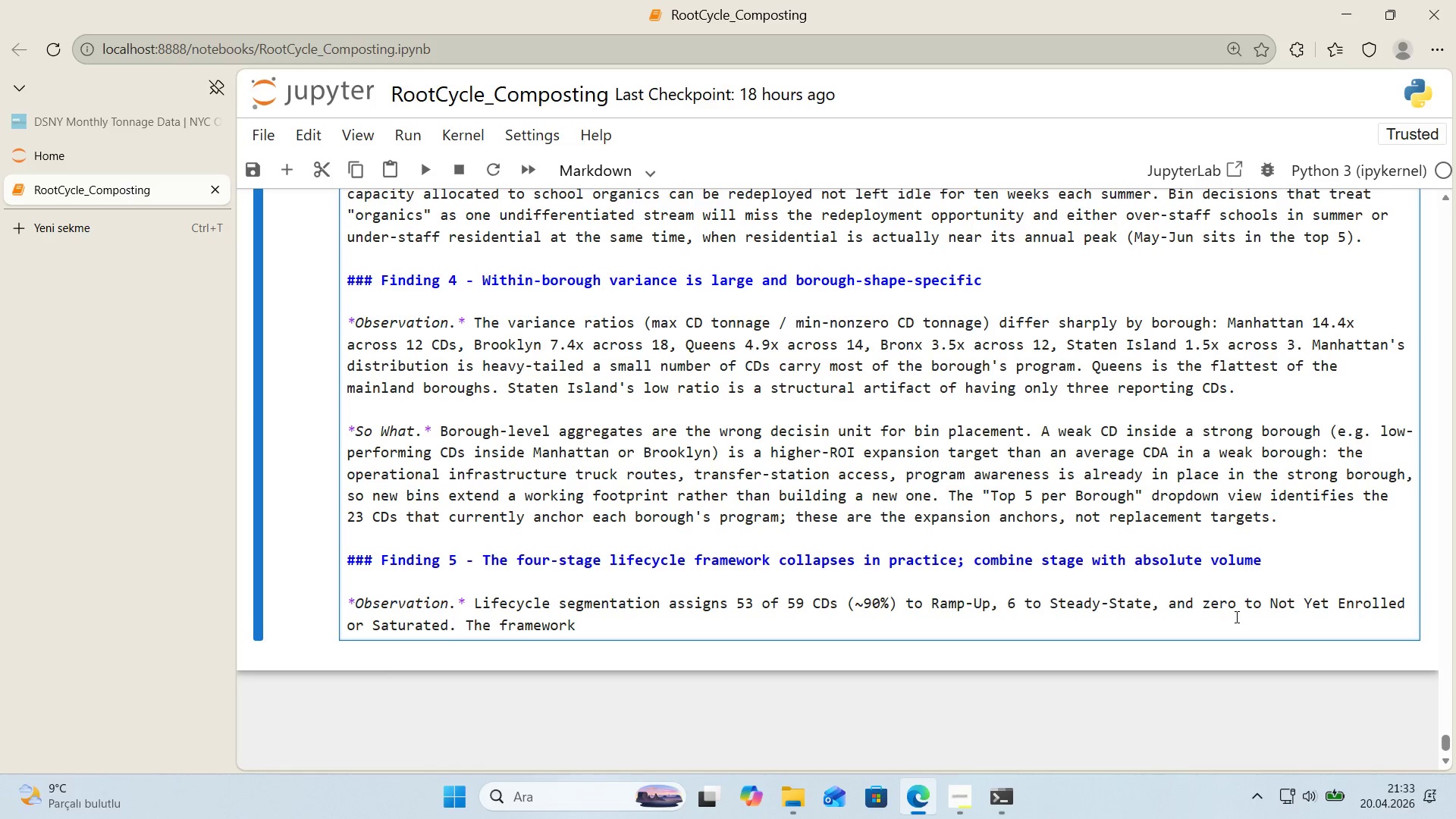 
type( was des'gned to pr'or't'ze RA)
key(Backspace)
type(amp-Up CDs for b'n expans'on and leave Saturated CDs for larger-conta'ner upgrades )
 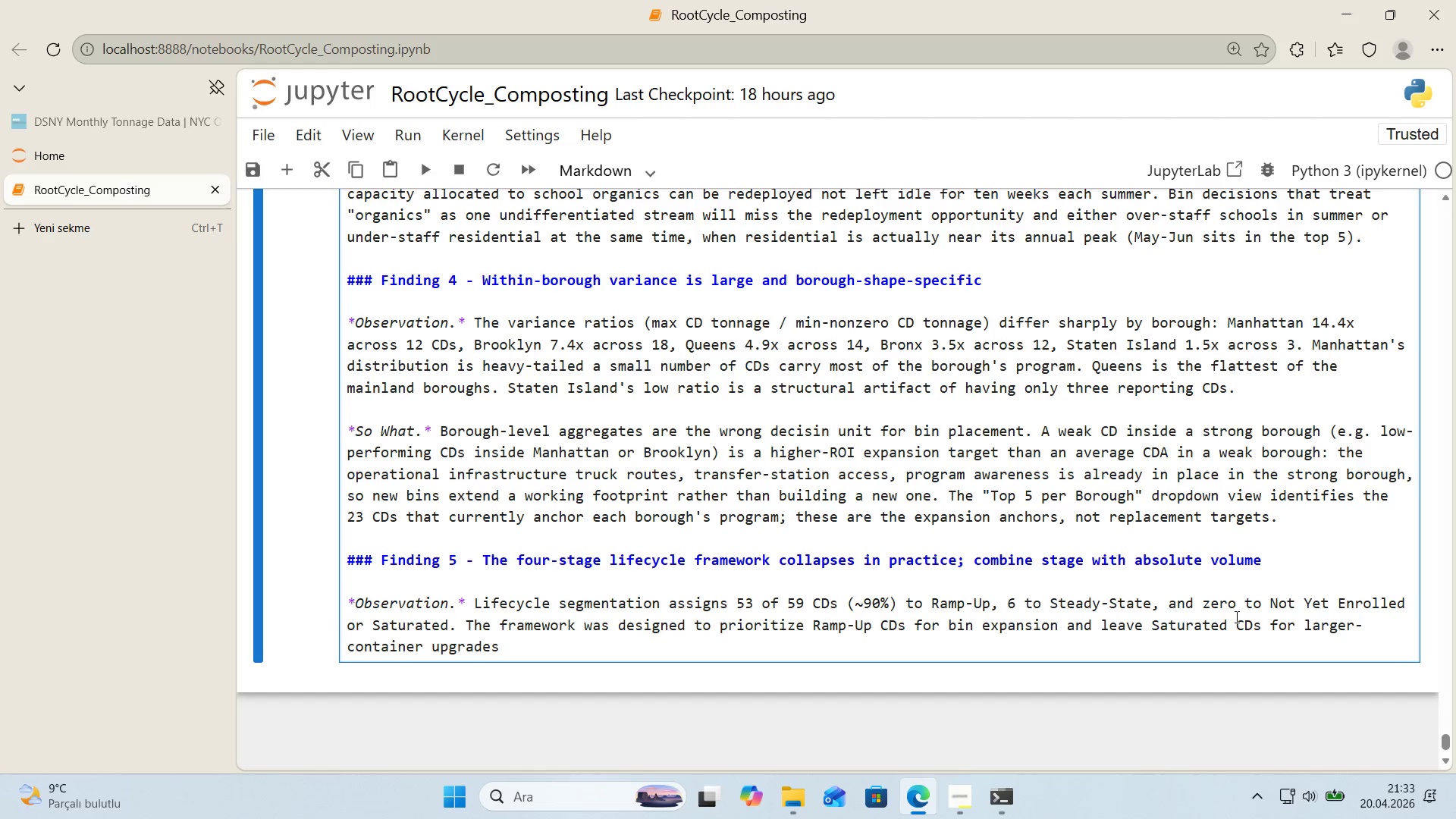 
type(,)
key(Backspace)
key(Backspace)
type(, but emp'r'cally almost every CD lands 'n one bbuc)
key(Backspace)
key(Backspace)
key(Backspace)
type(ucket.)
 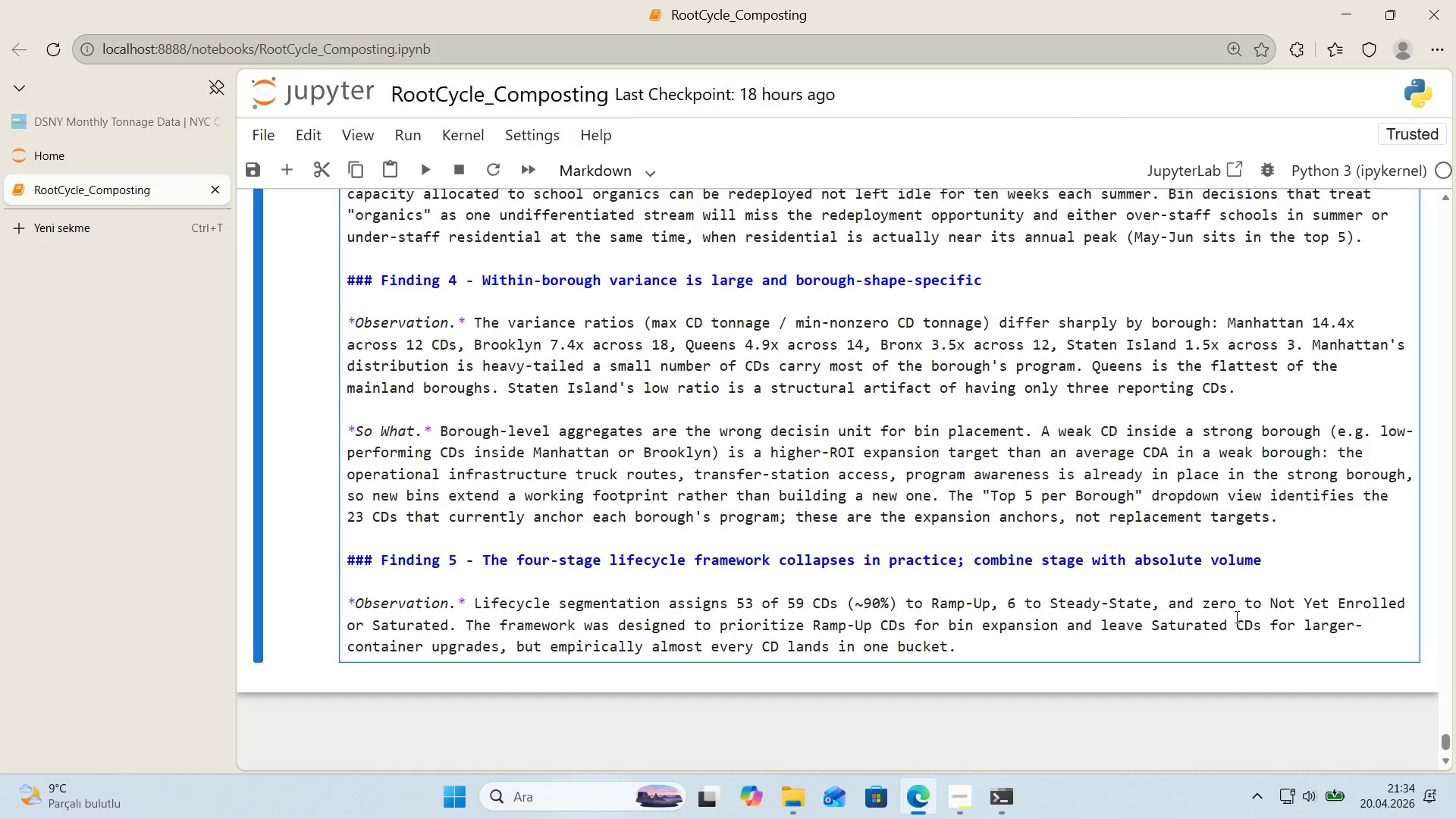 
type(The)
 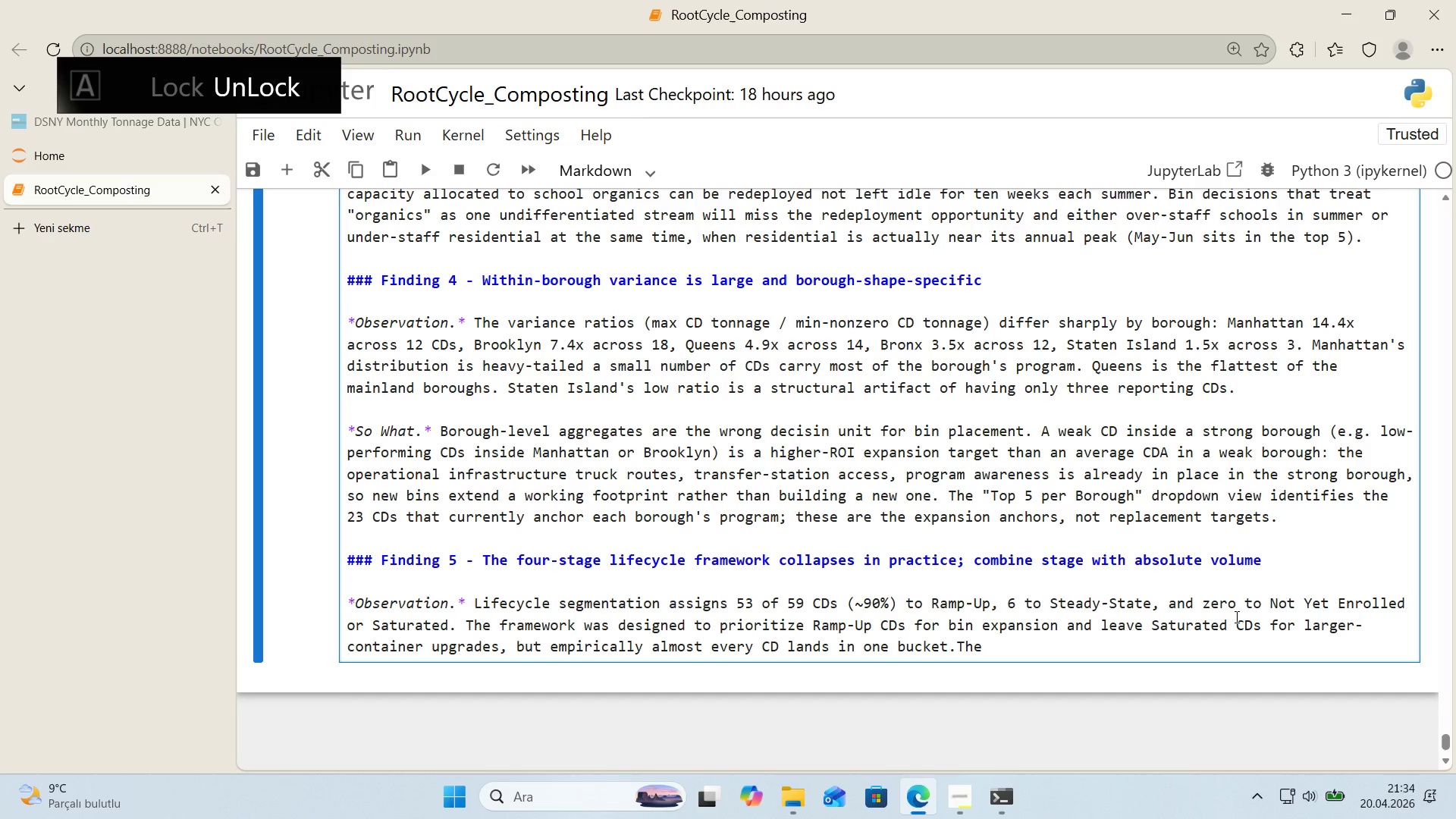 
key(ArrowLeft)
 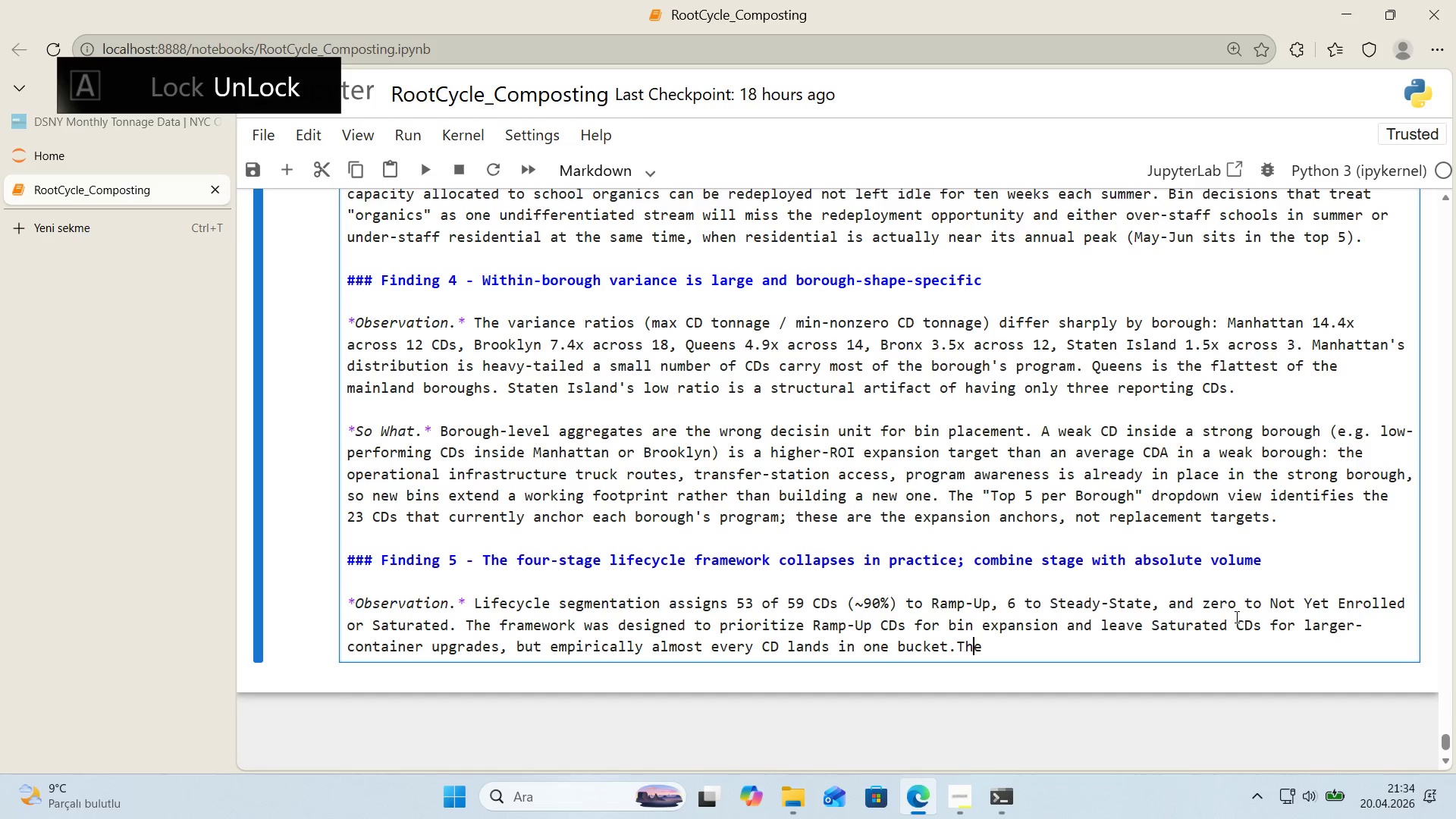 
key(ArrowLeft)
 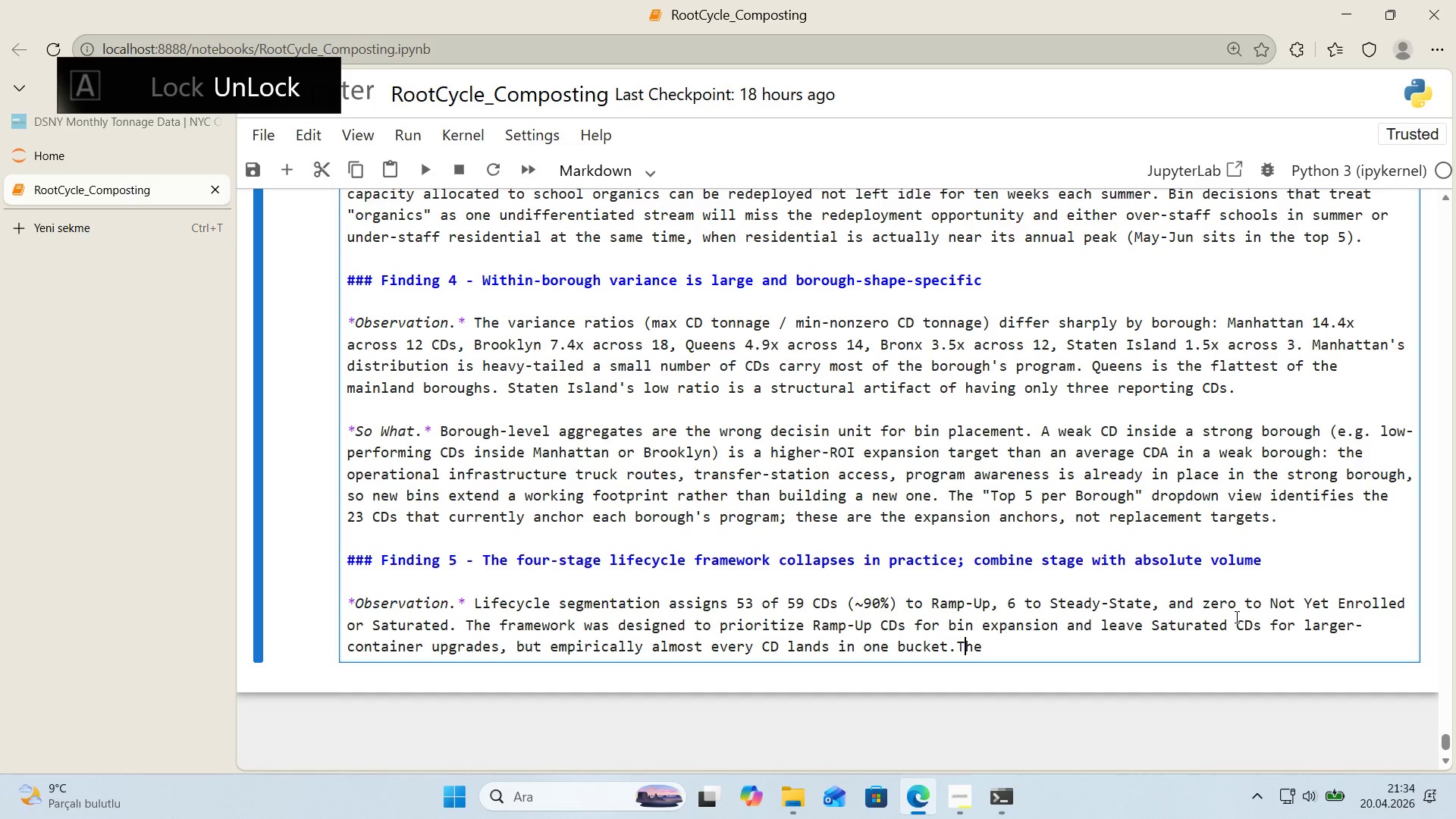 
key(ArrowLeft)
 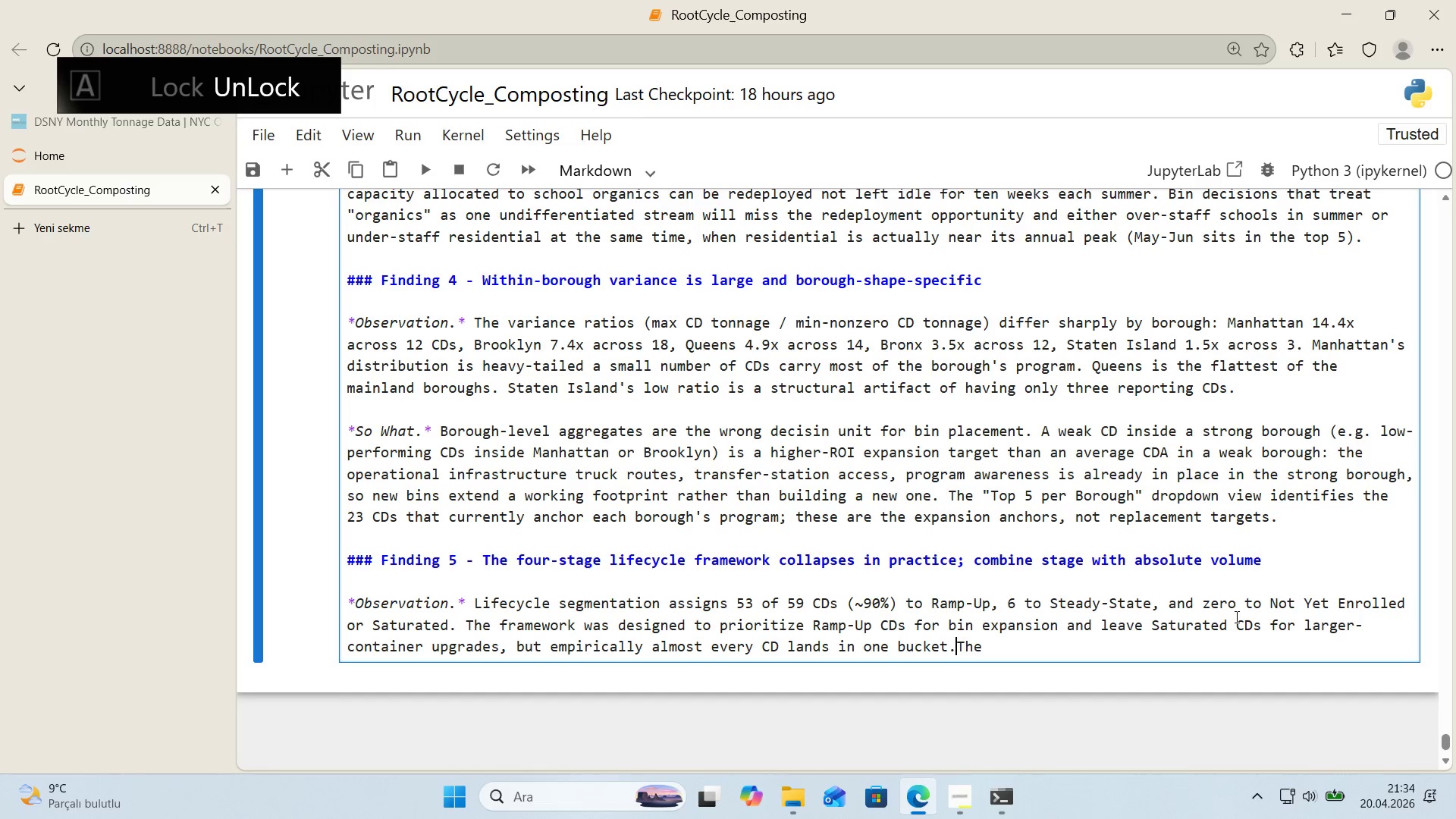 
key(Space)
 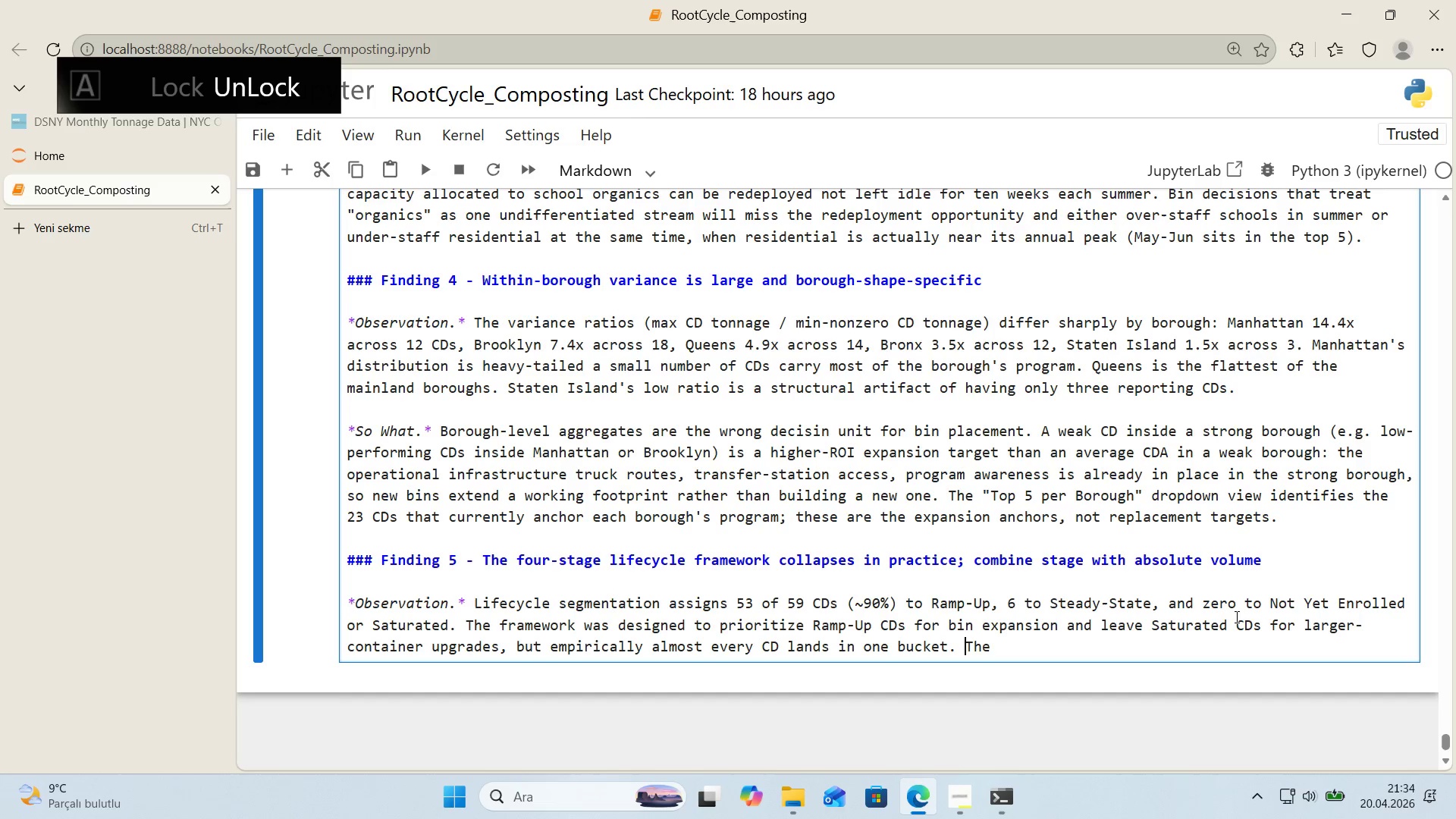 
key(ArrowRight)
 